 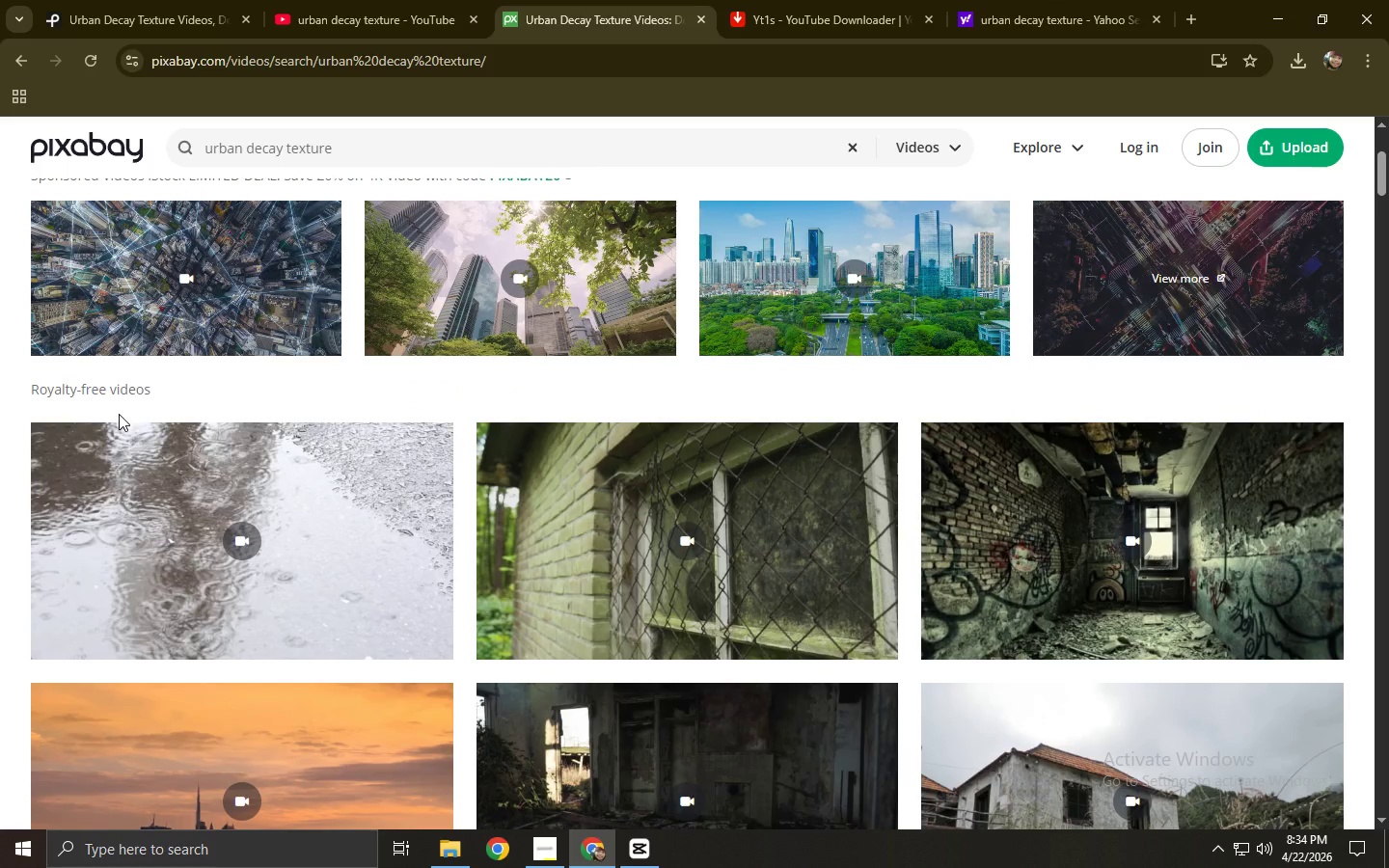 
scroll: coordinate [117, 409], scroll_direction: down, amount: 6.0
 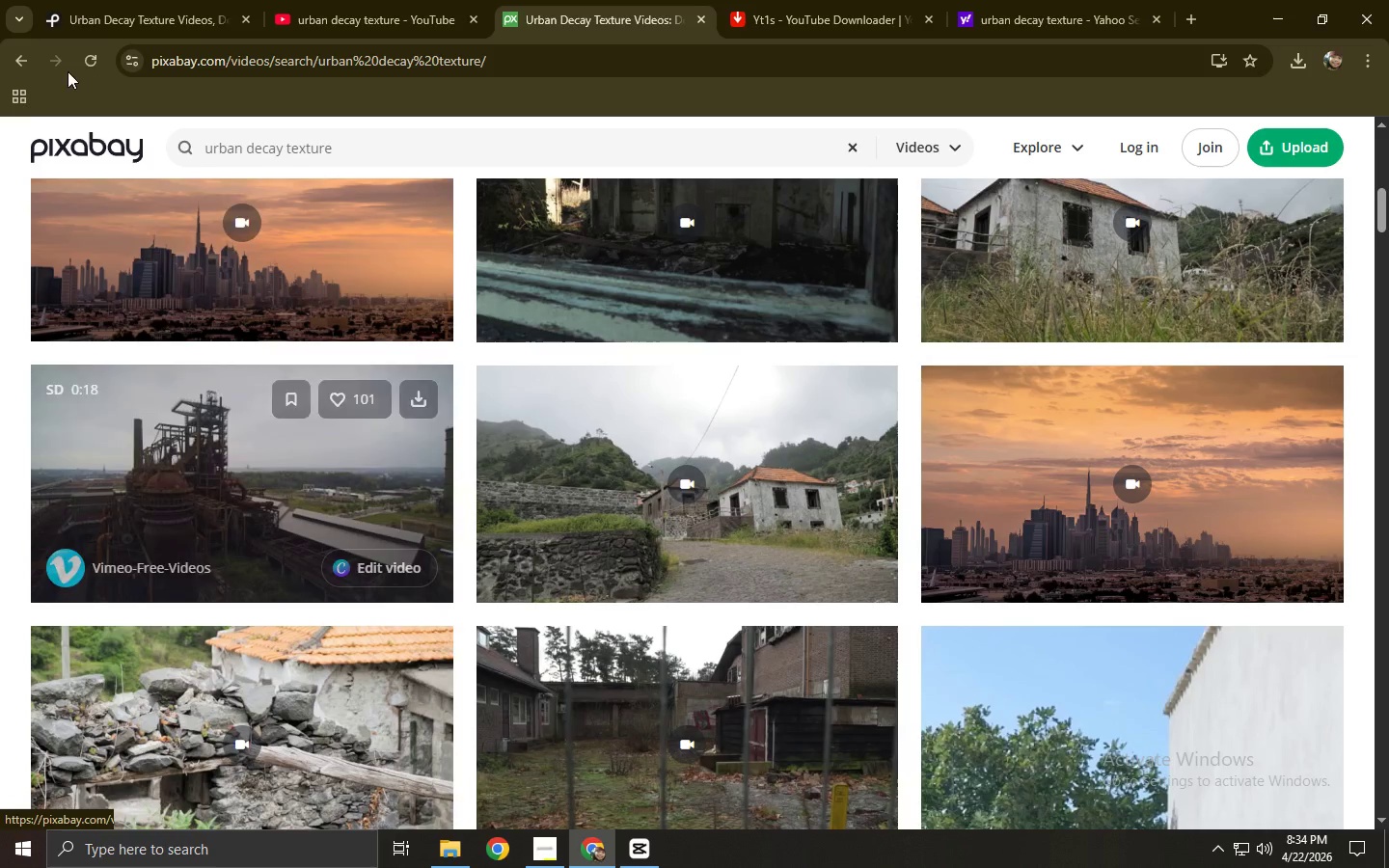 
left_click_drag(start_coordinate=[110, 0], to_coordinate=[123, 0])
 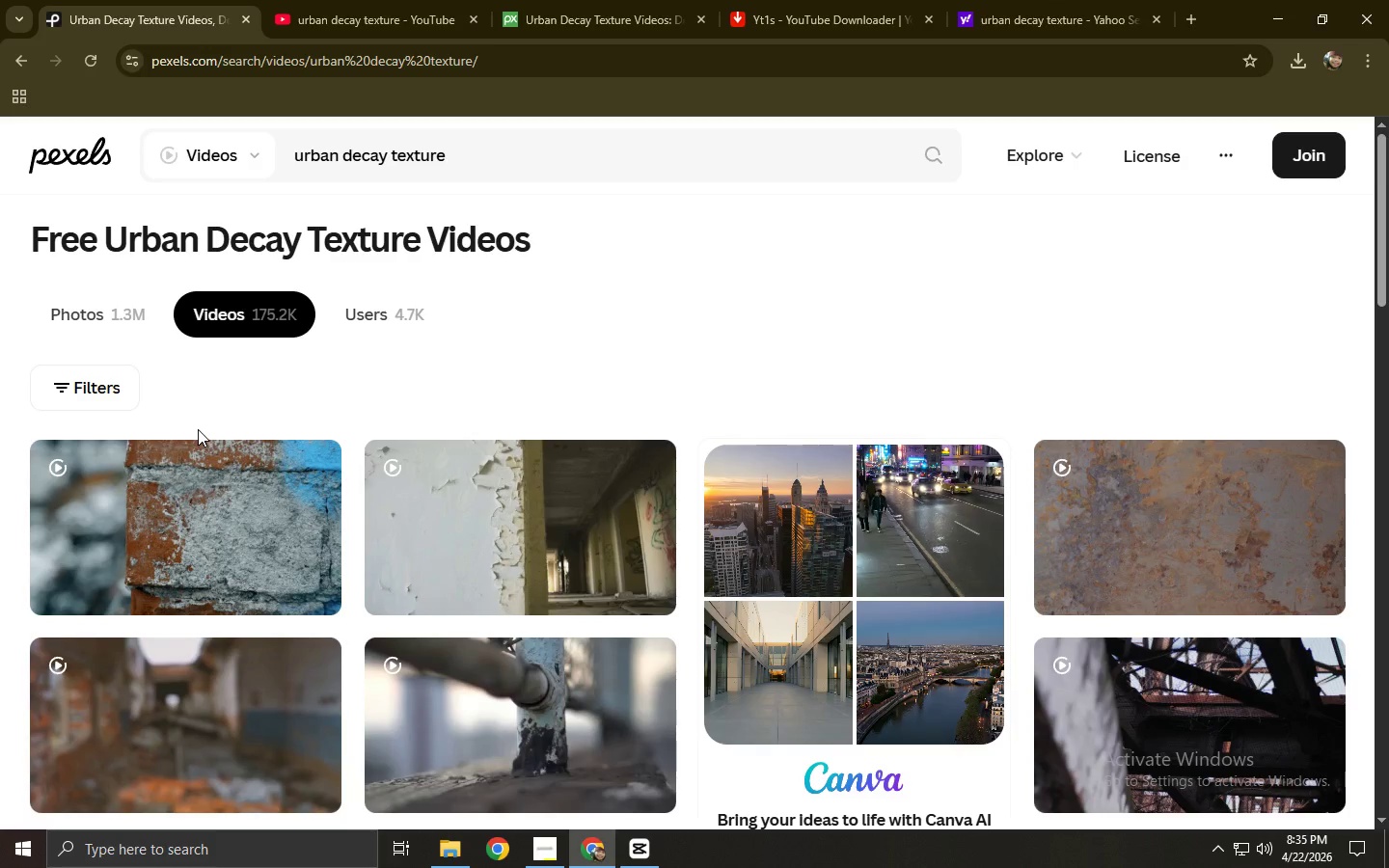 
wait(12.72)
 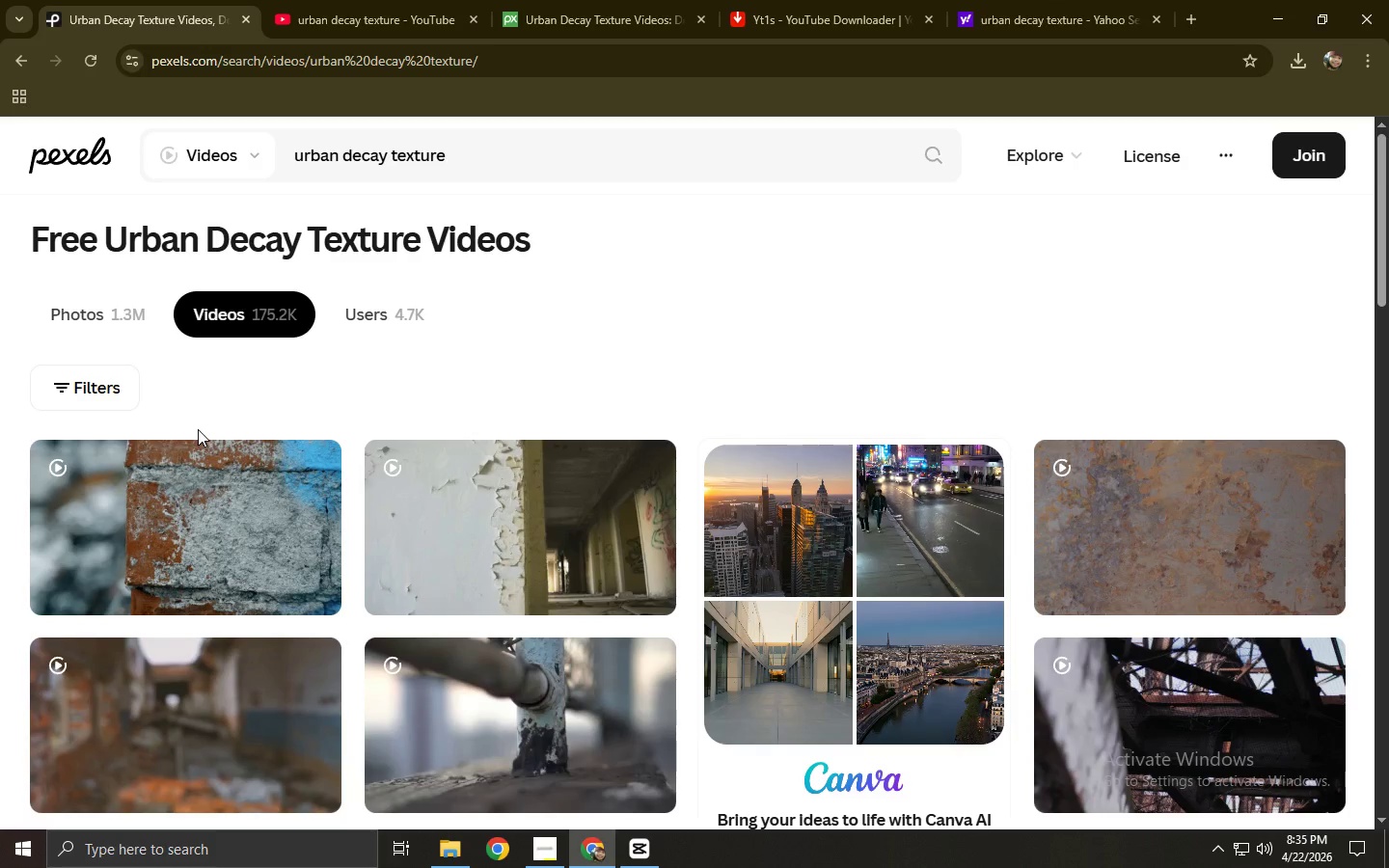 
scroll: coordinate [161, 545], scroll_direction: down, amount: 4.0
 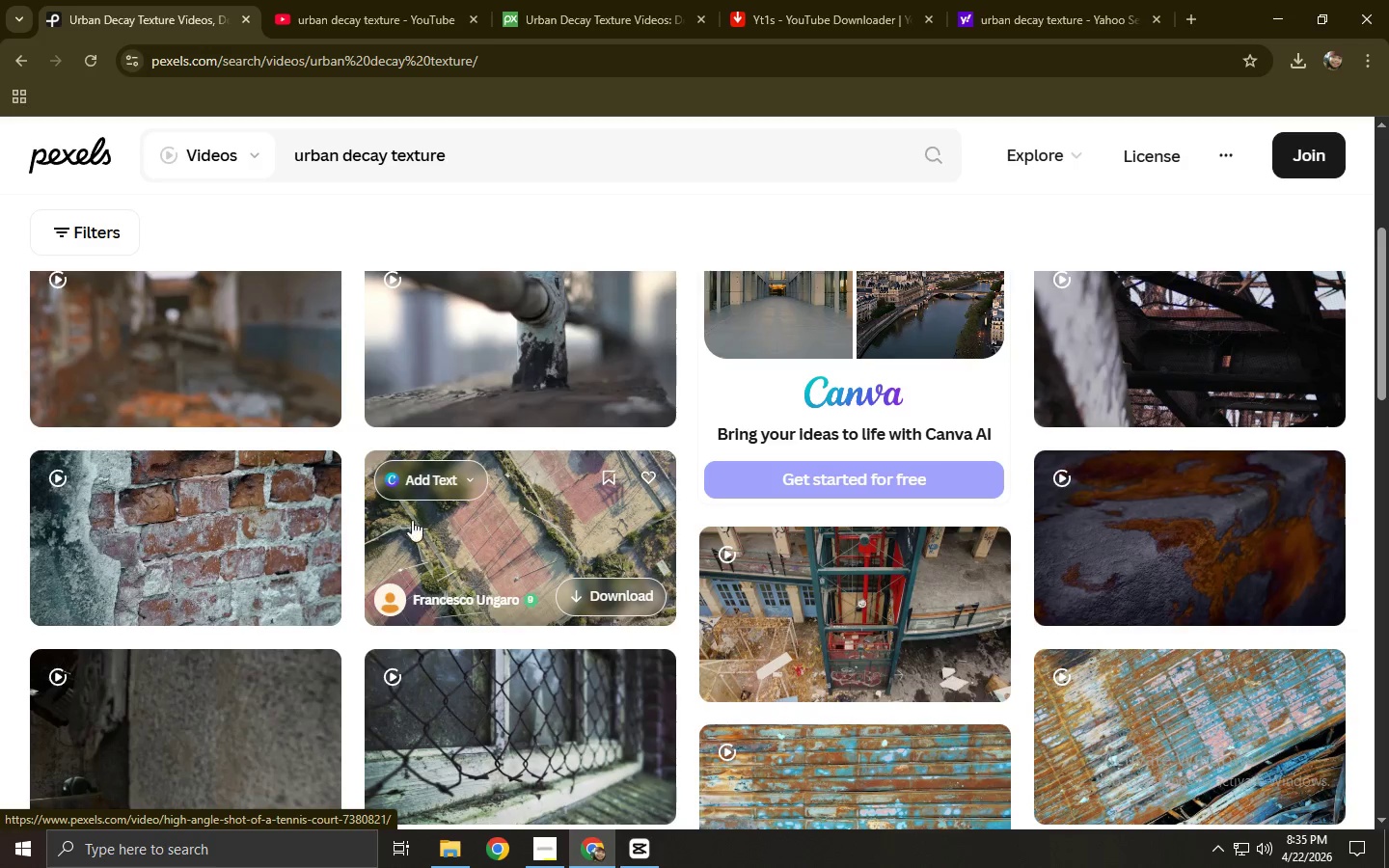 
mouse_move([443, 463])
 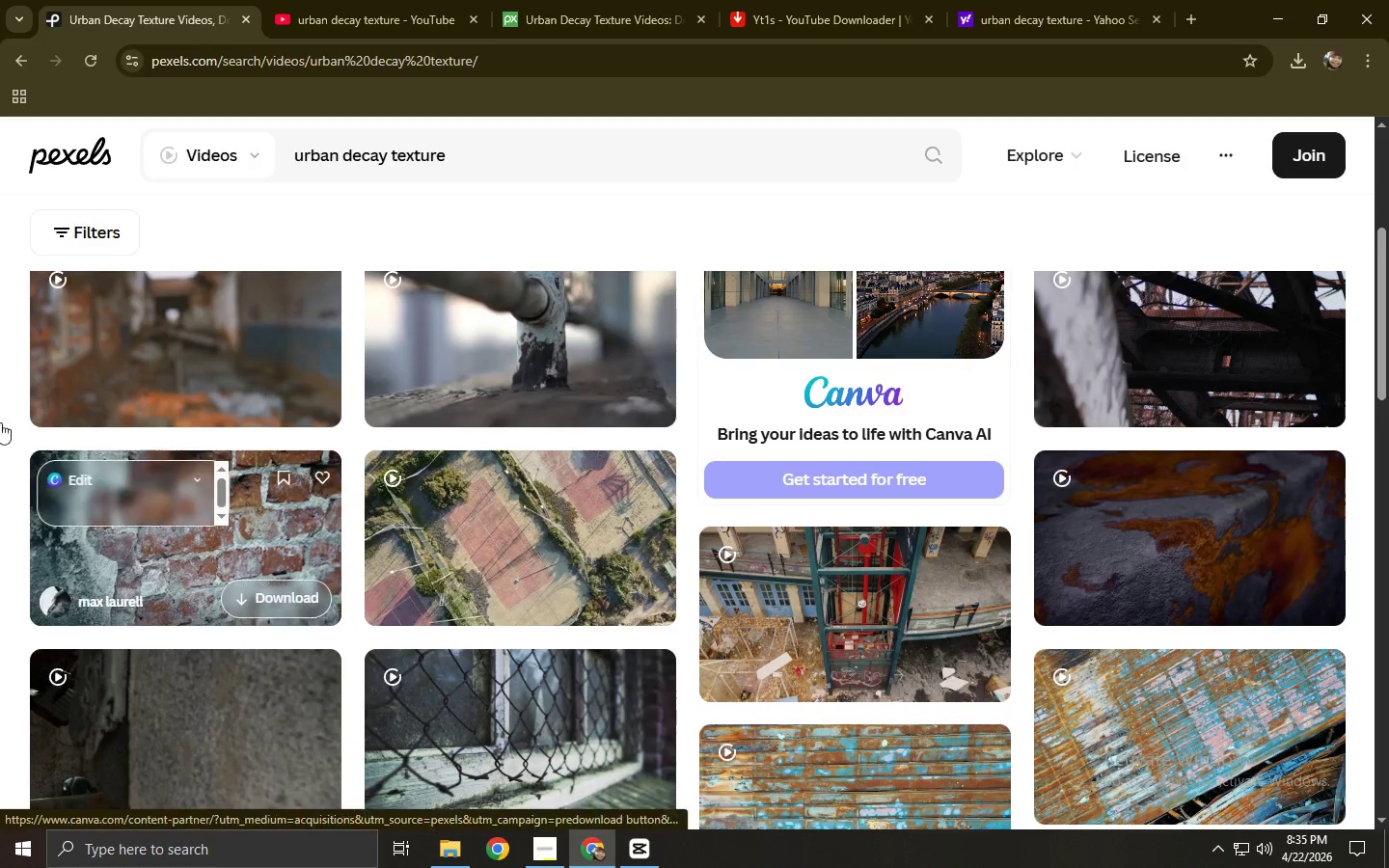 
middle_click([0, 419])
 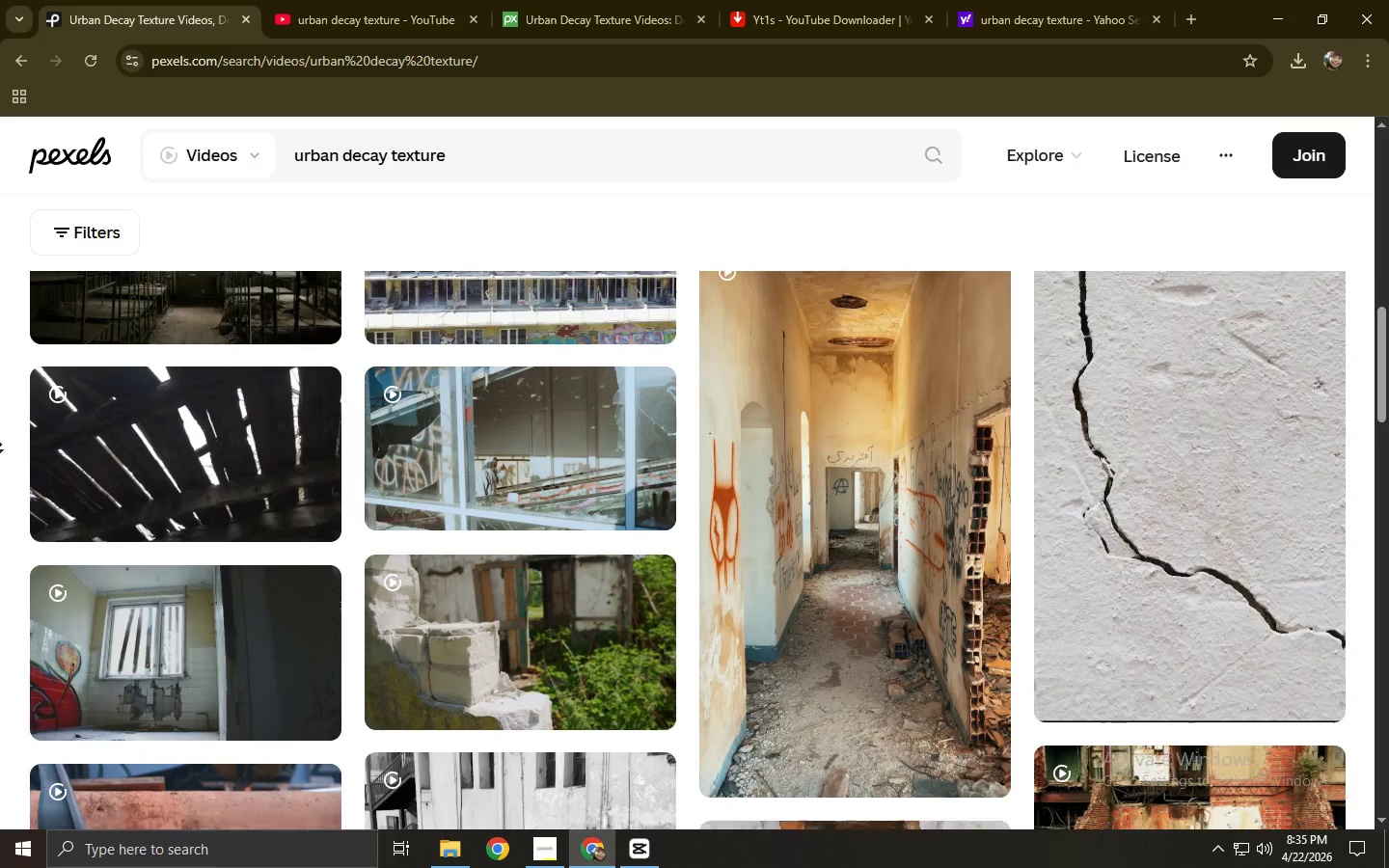 
scroll: coordinate [0, 419], scroll_direction: down, amount: 1.0
 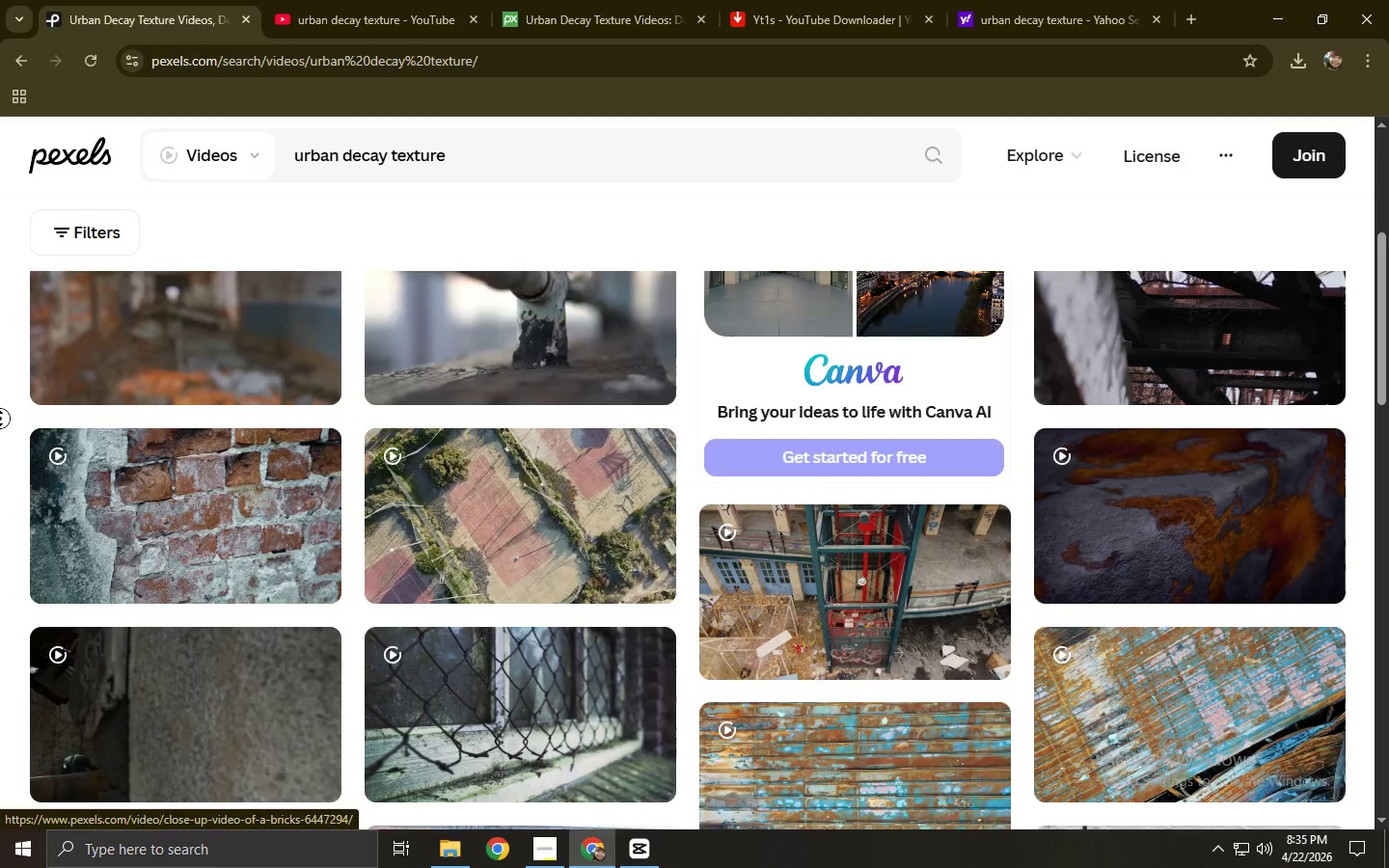 
wait(17.06)
 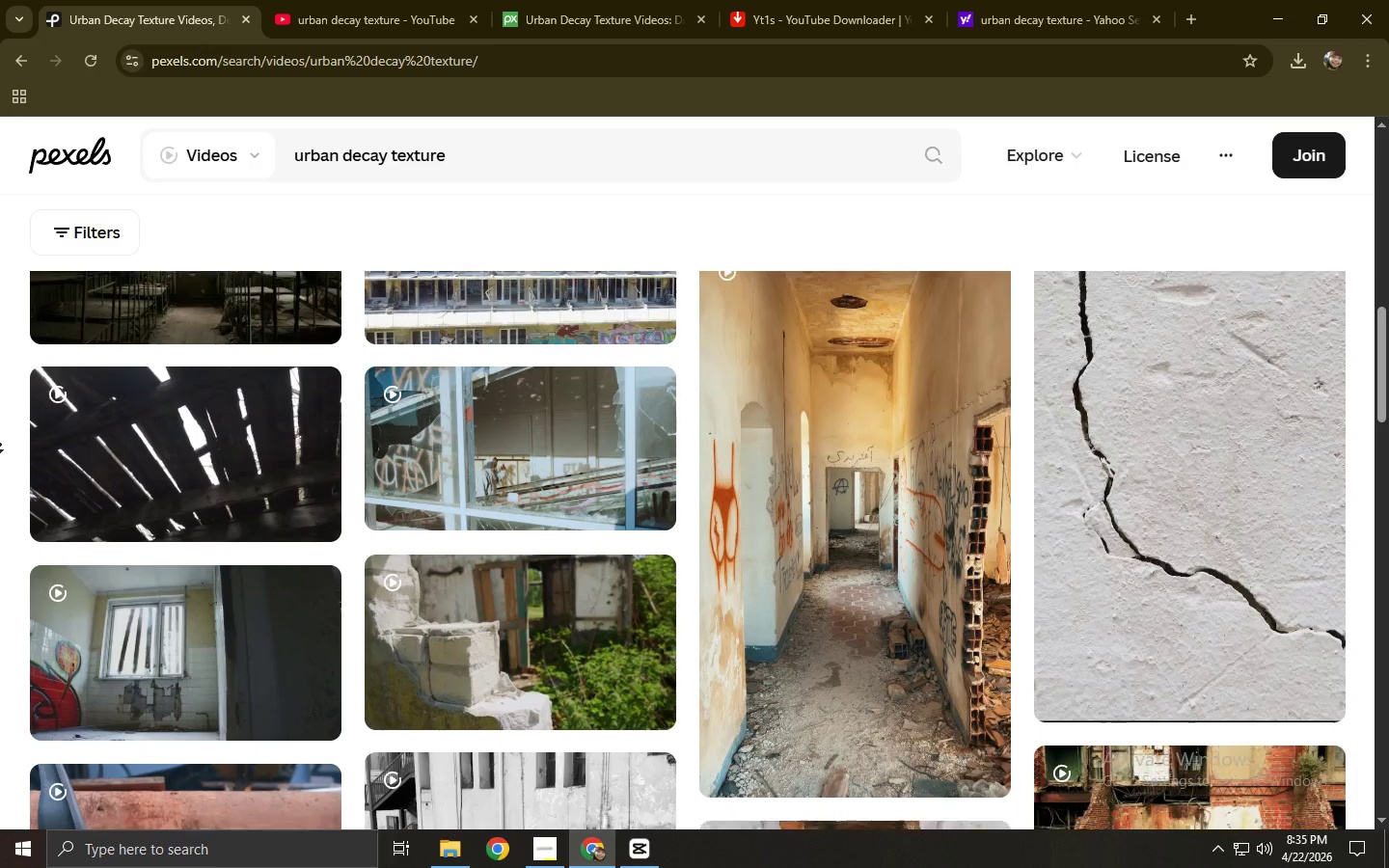 
left_click([0, 445])
 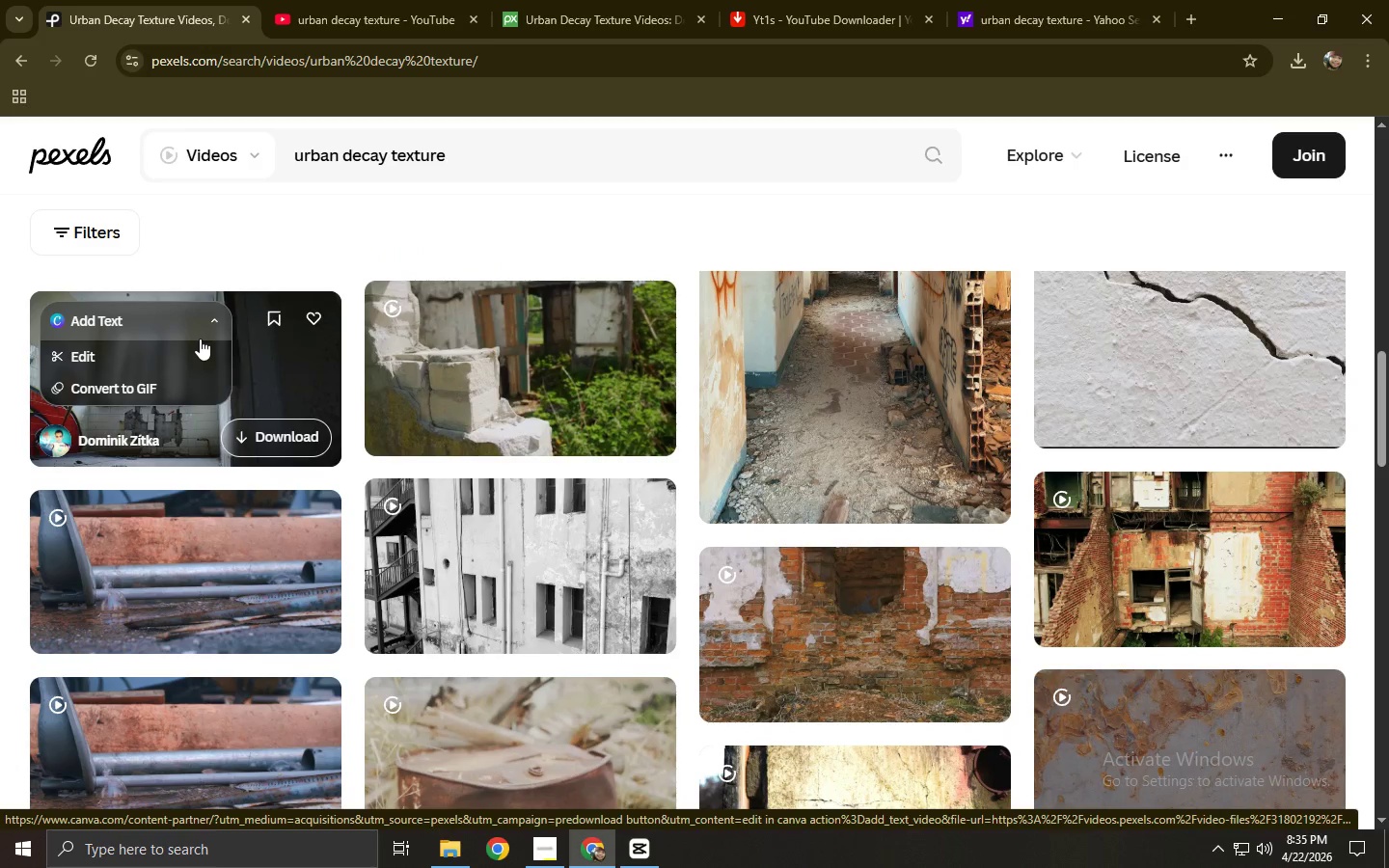 
scroll: coordinate [193, 391], scroll_direction: down, amount: 2.0
 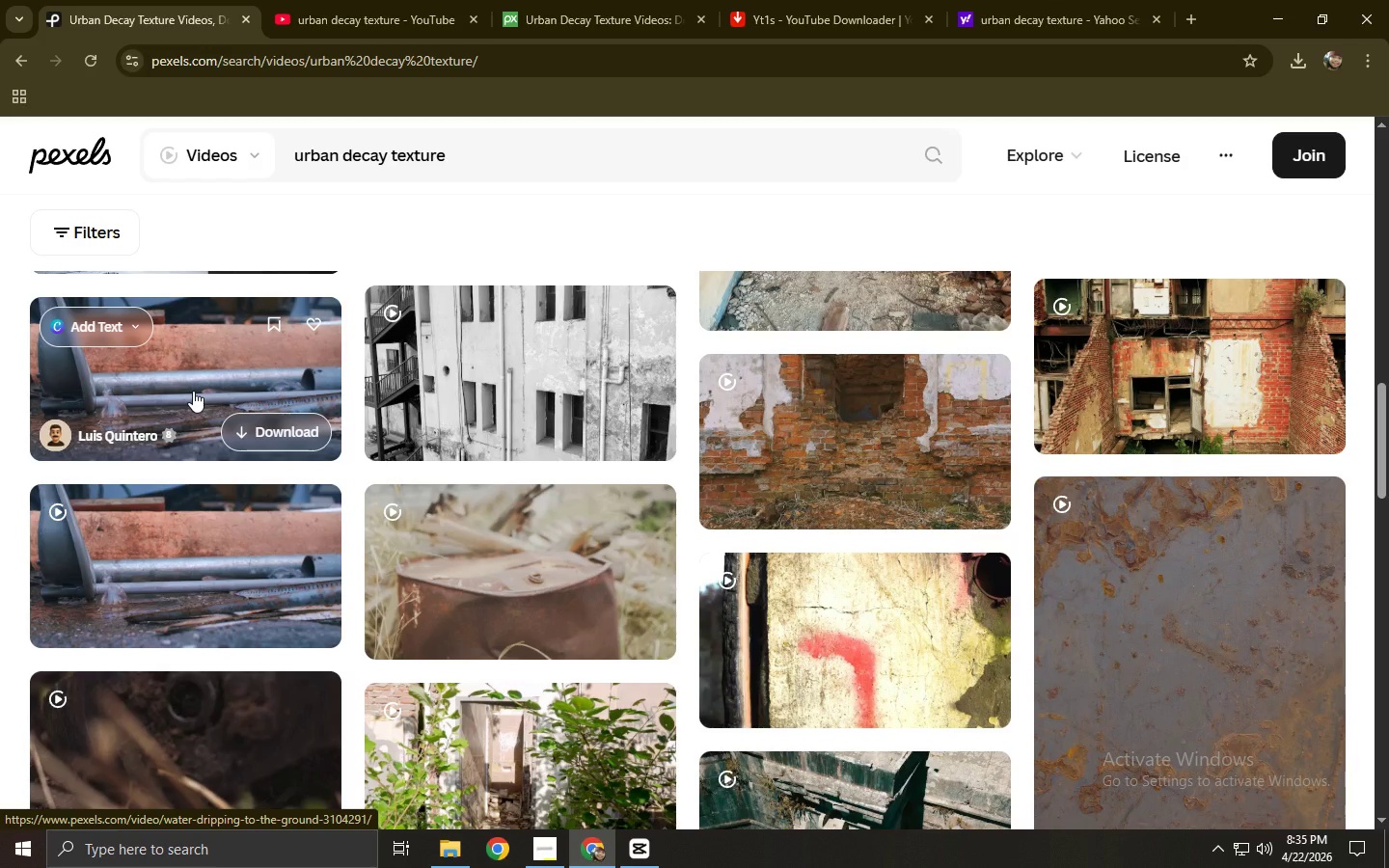 
scroll: coordinate [193, 391], scroll_direction: up, amount: 16.0
 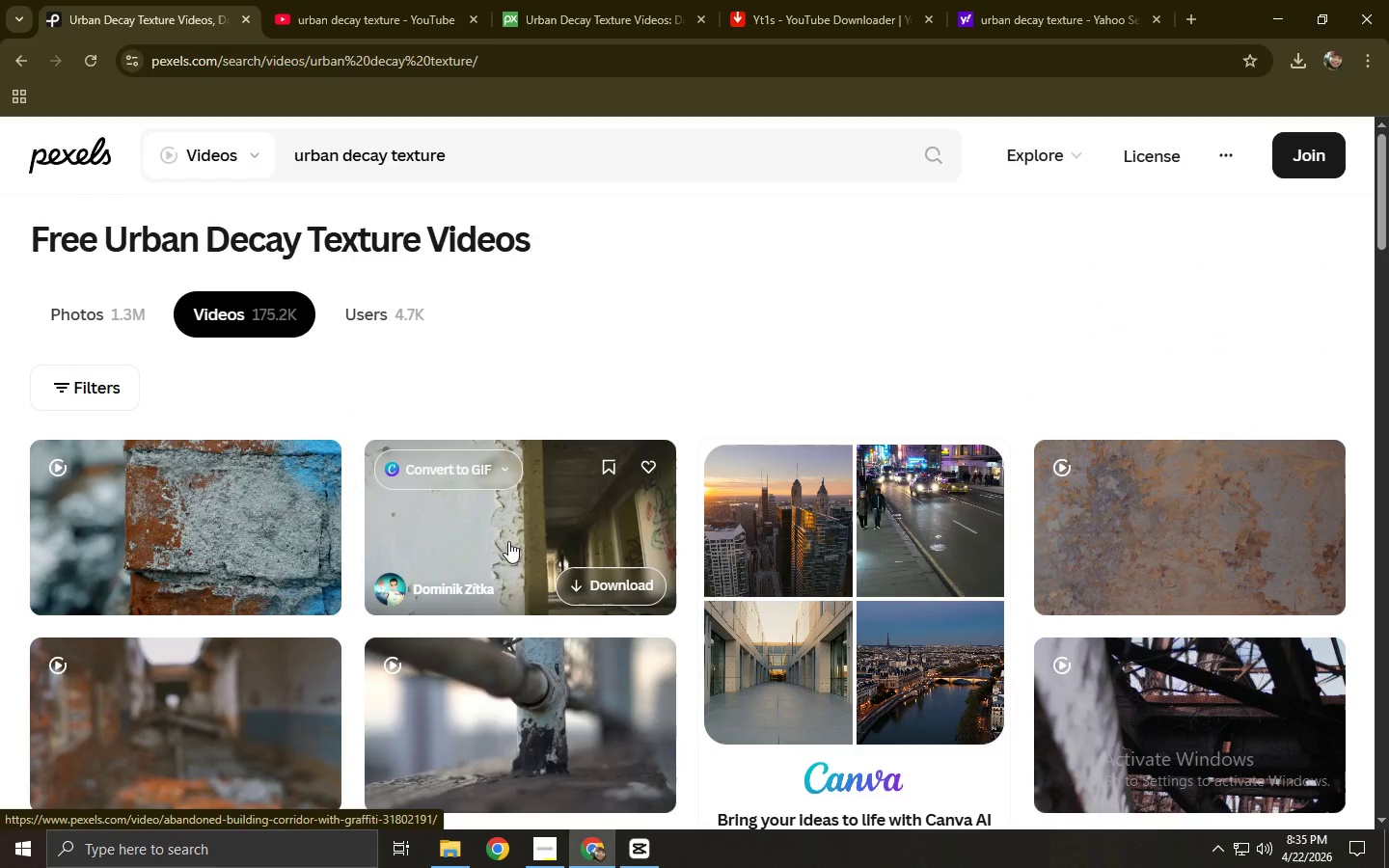 
scroll: coordinate [5, 542], scroll_direction: down, amount: 12.0
 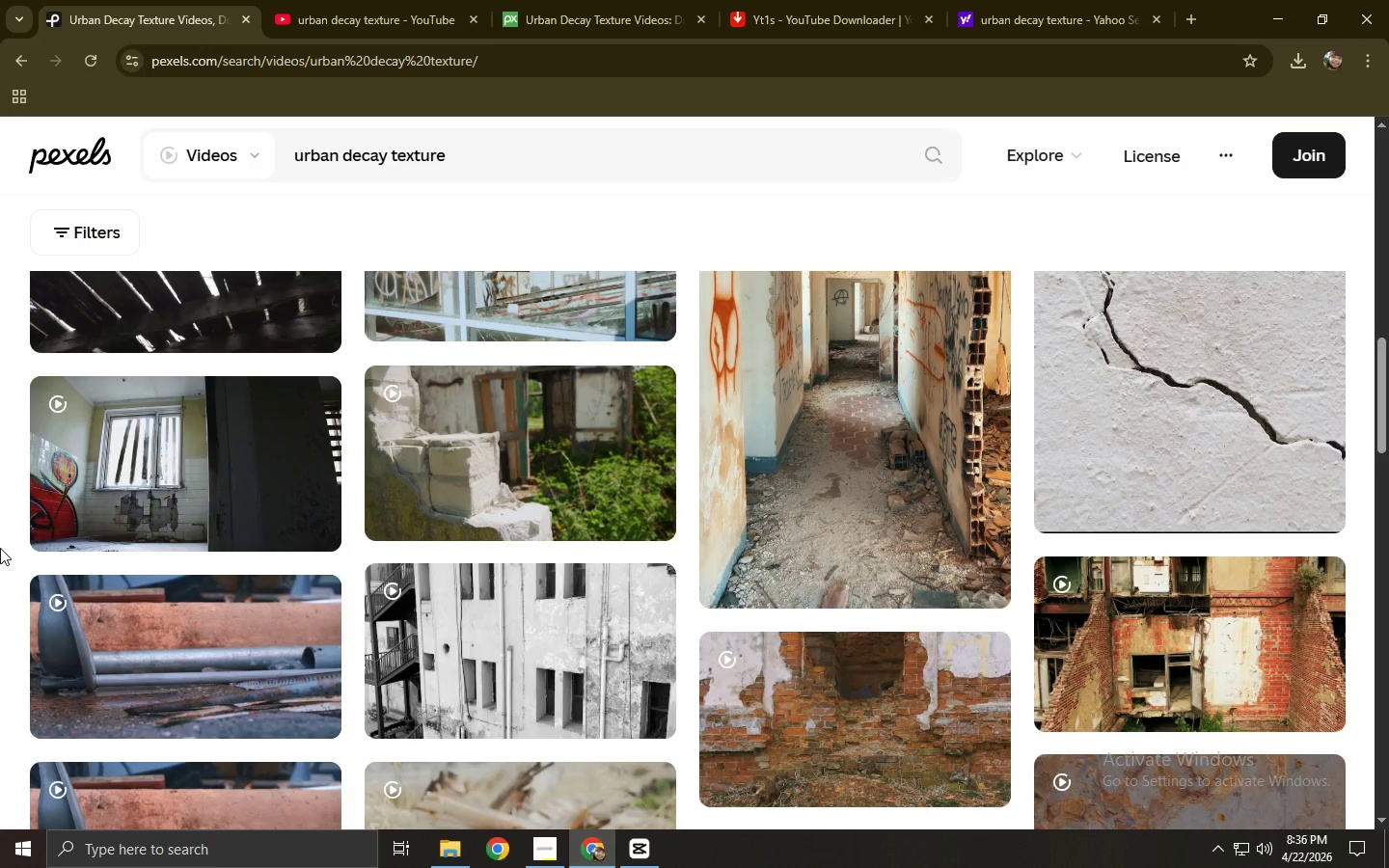 
wait(7.79)
 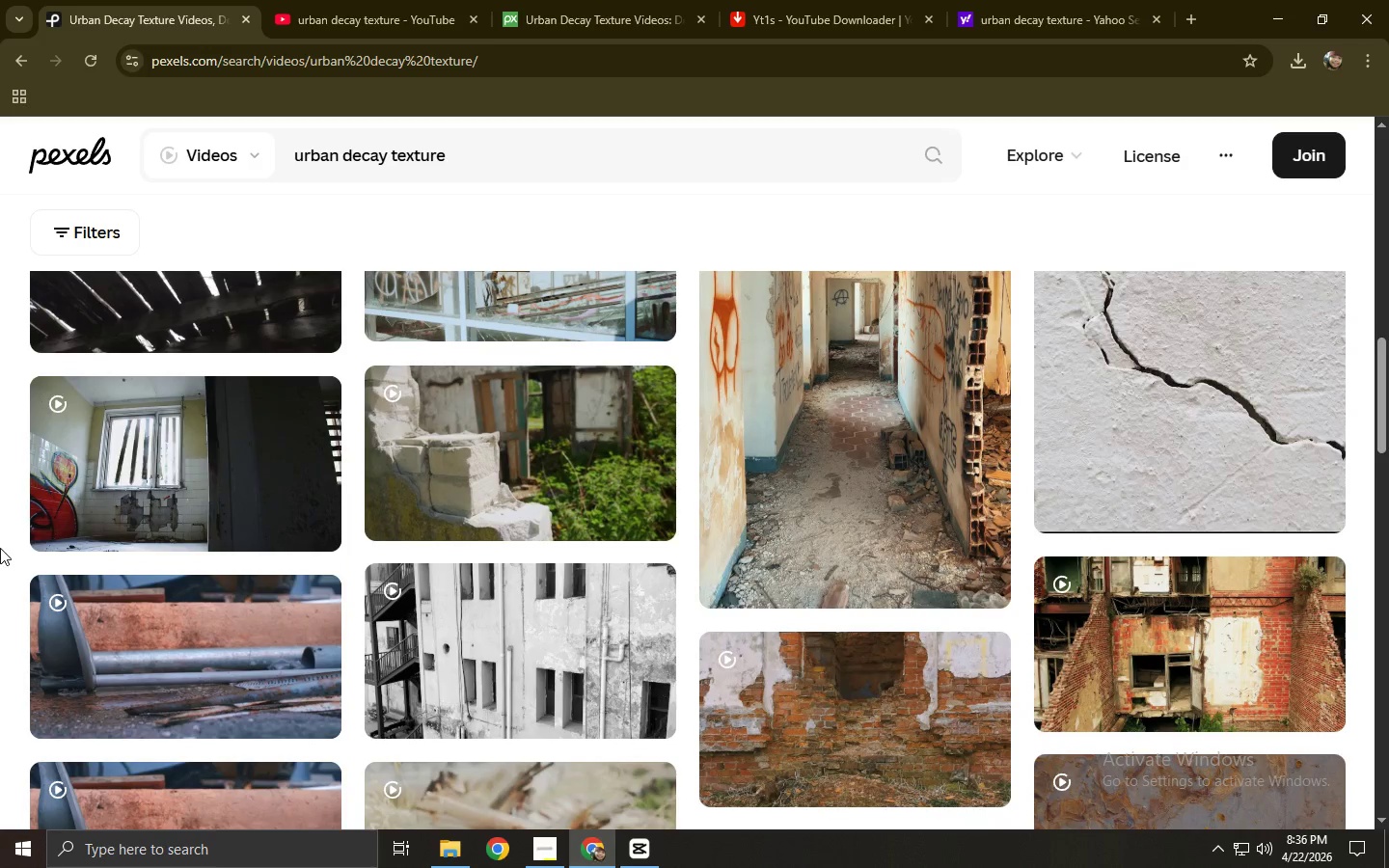 
left_click([491, 666])
 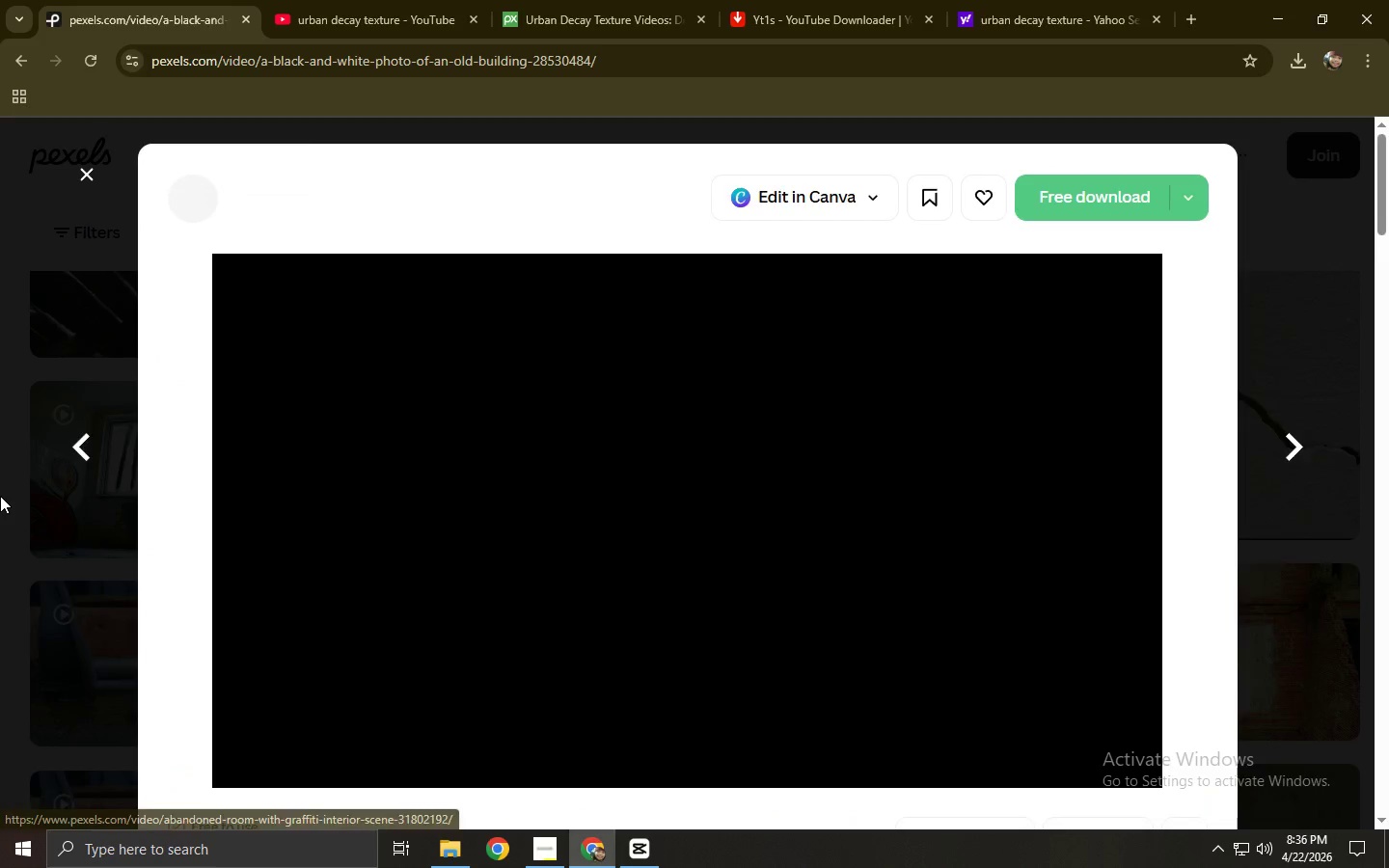 
left_click([0, 496])
 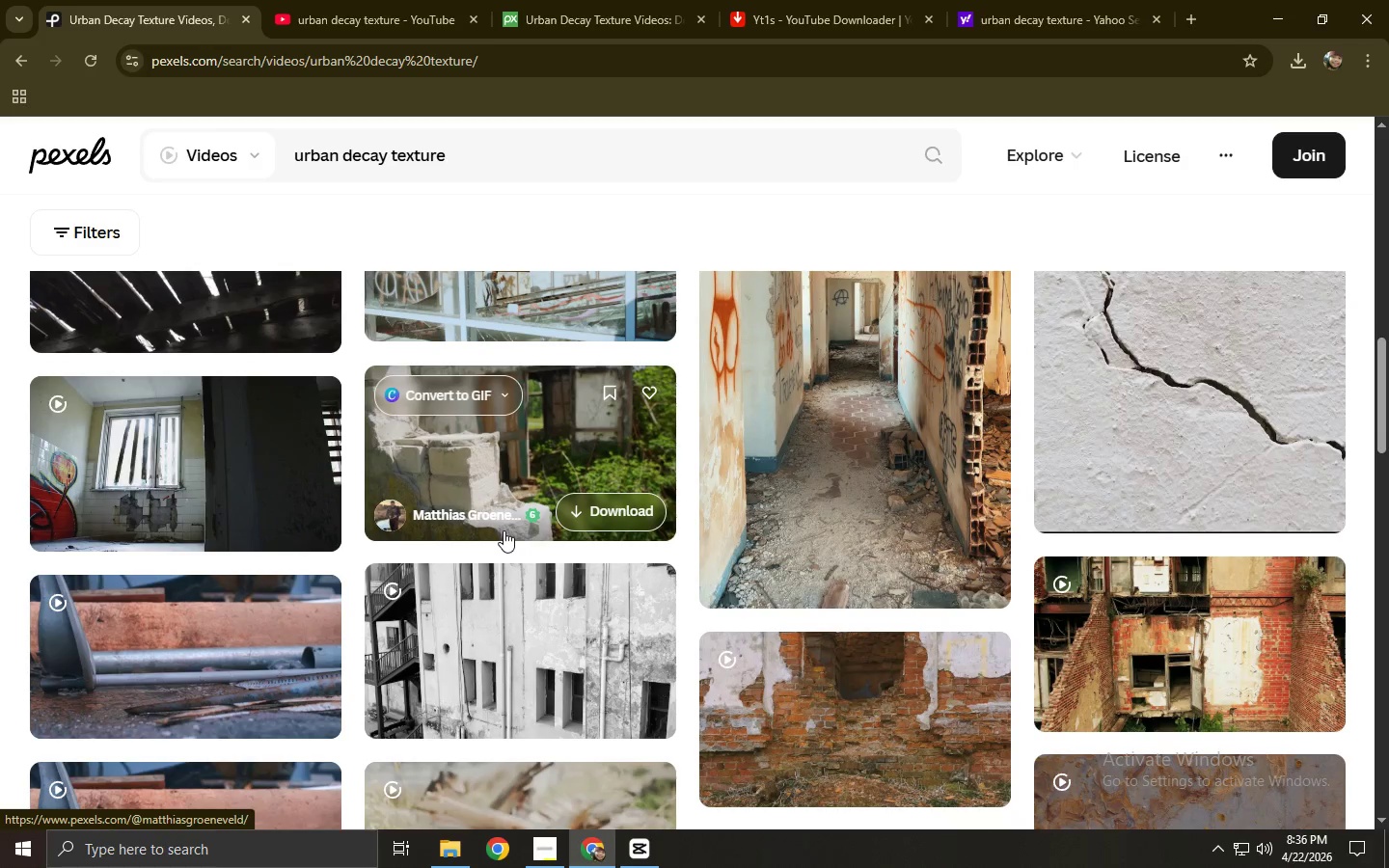 
scroll: coordinate [444, 468], scroll_direction: up, amount: 11.0
 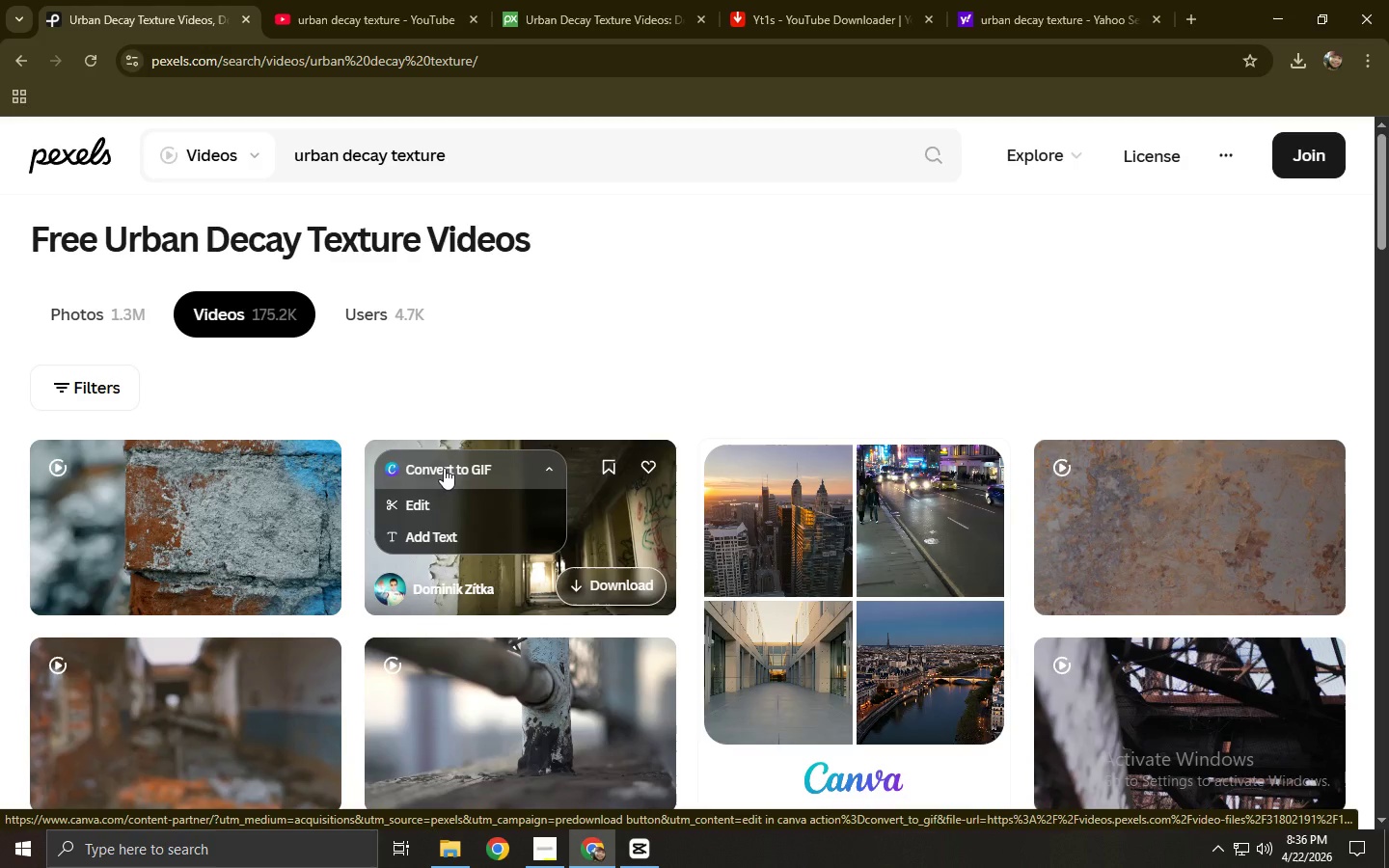 
scroll: coordinate [444, 468], scroll_direction: down, amount: 2.0
 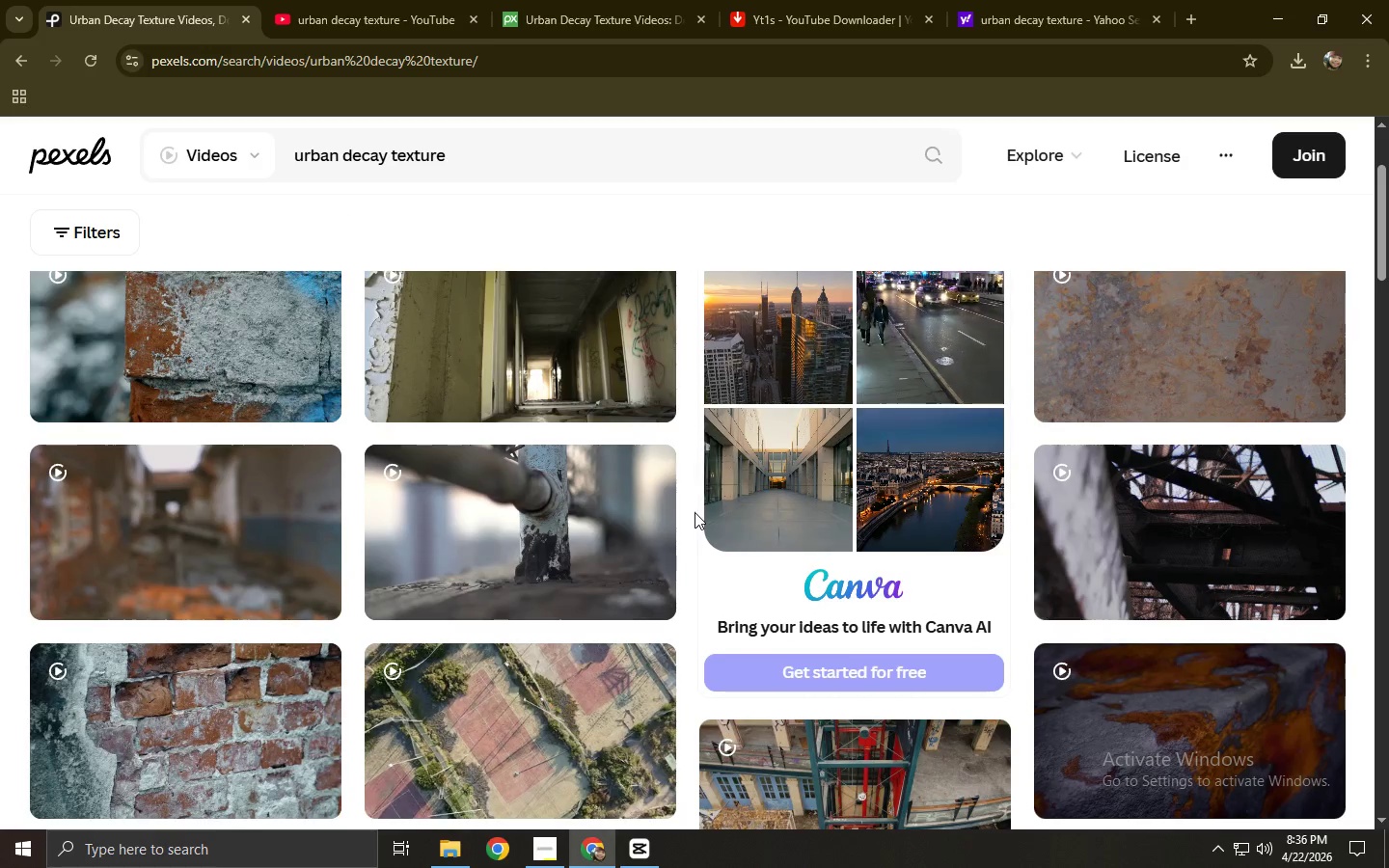 
left_click([601, 0])
 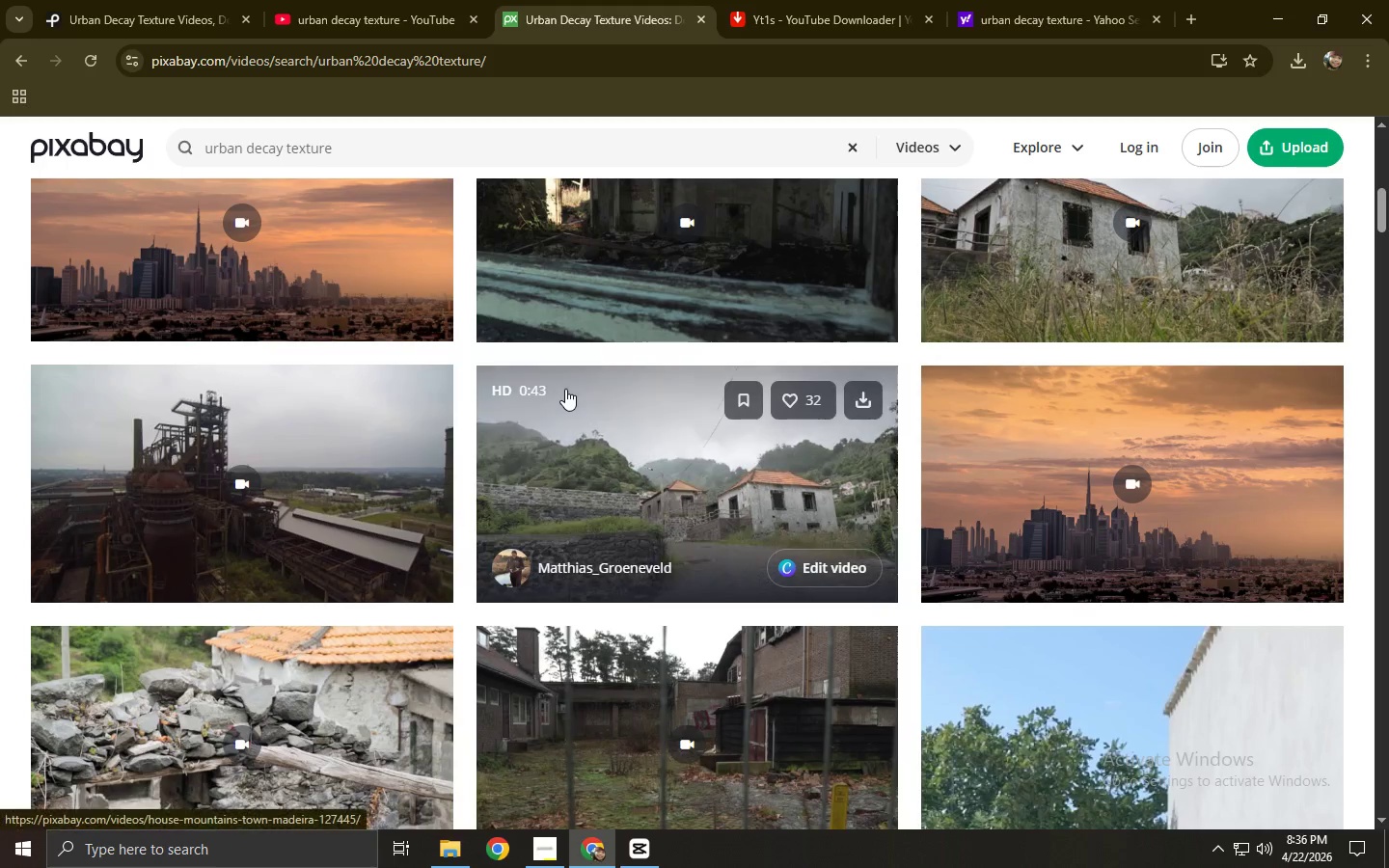 
scroll: coordinate [564, 389], scroll_direction: up, amount: 2.0
 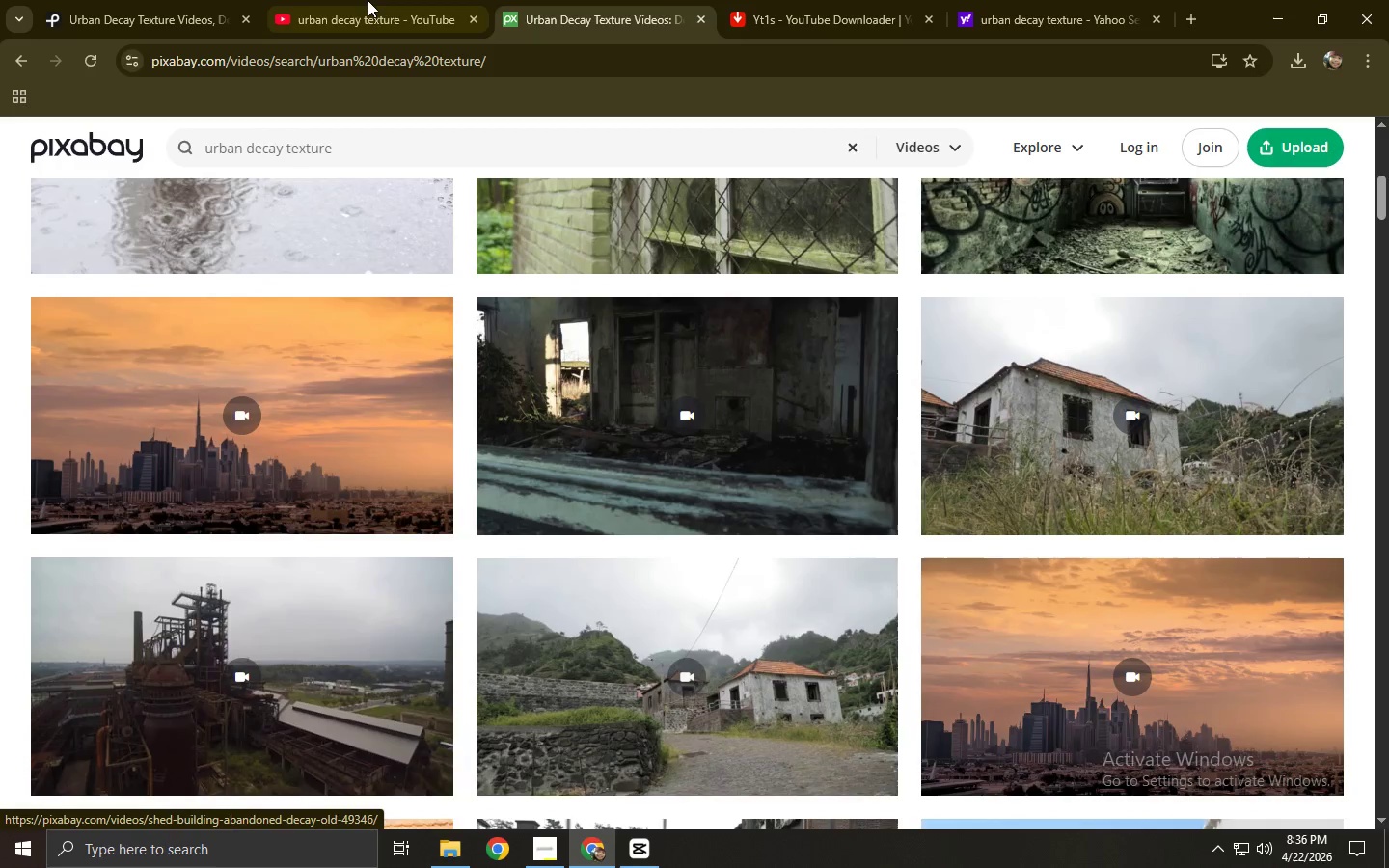 
left_click([359, 0])
 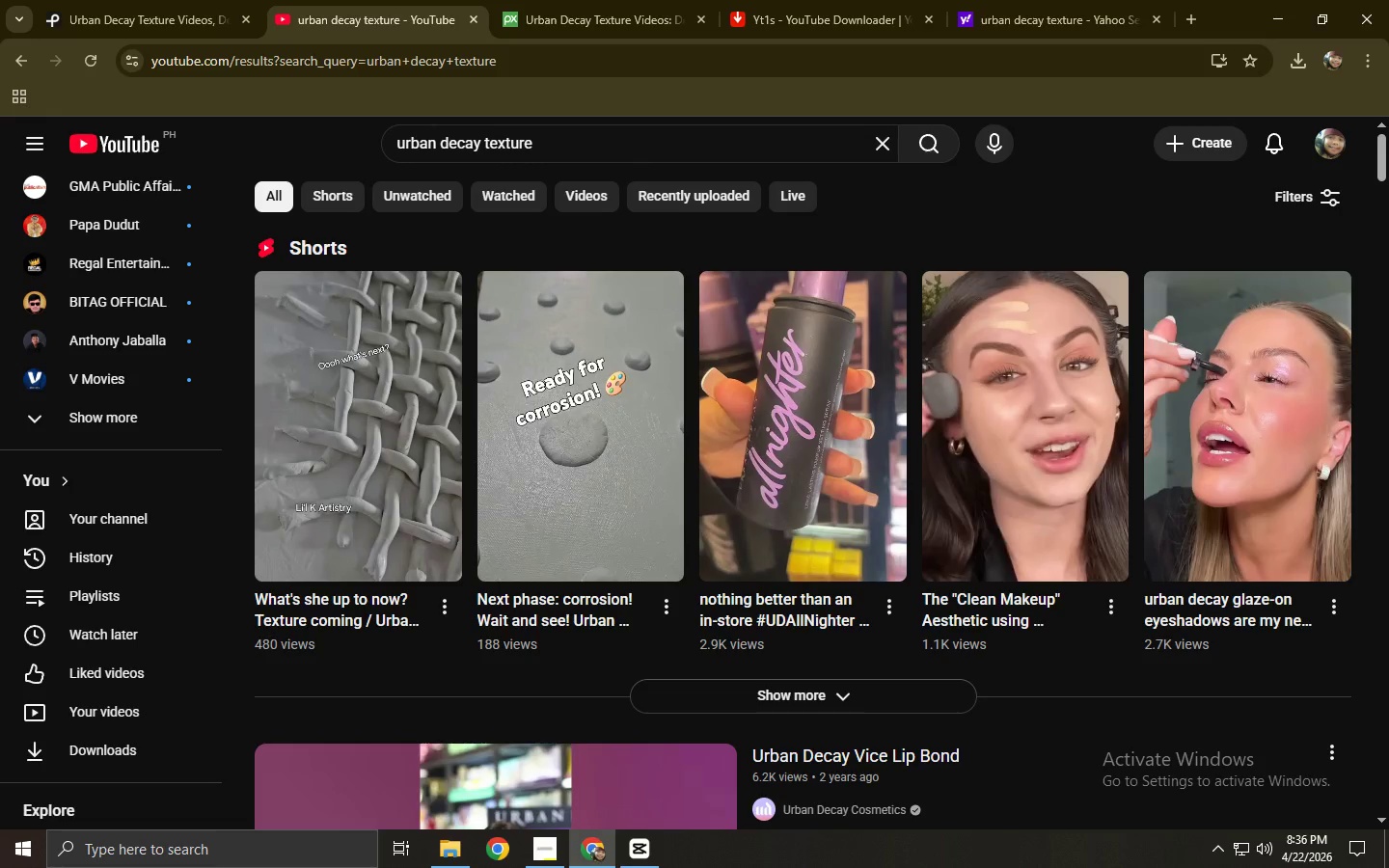 
left_click([962, 0])
 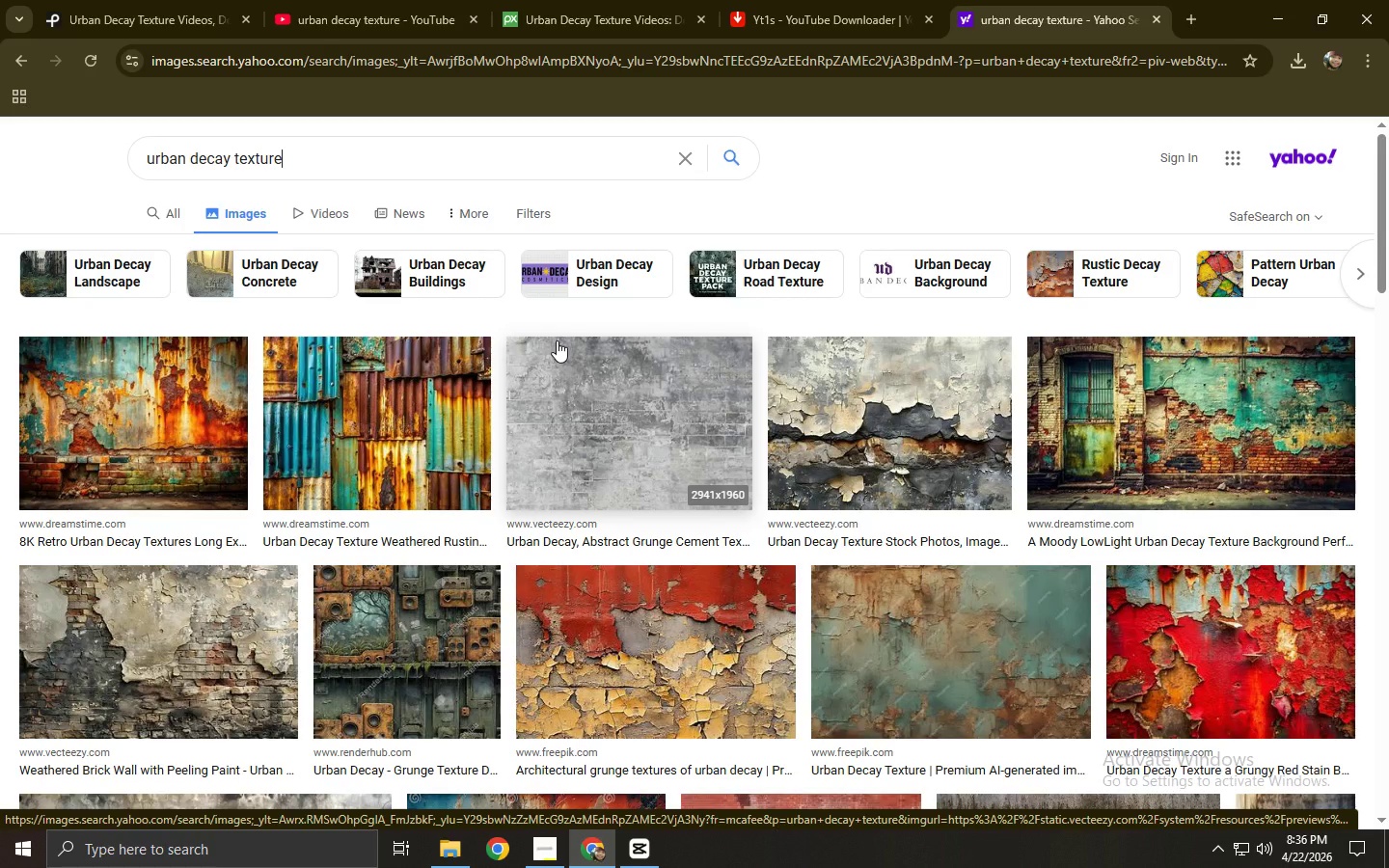 
wait(12.72)
 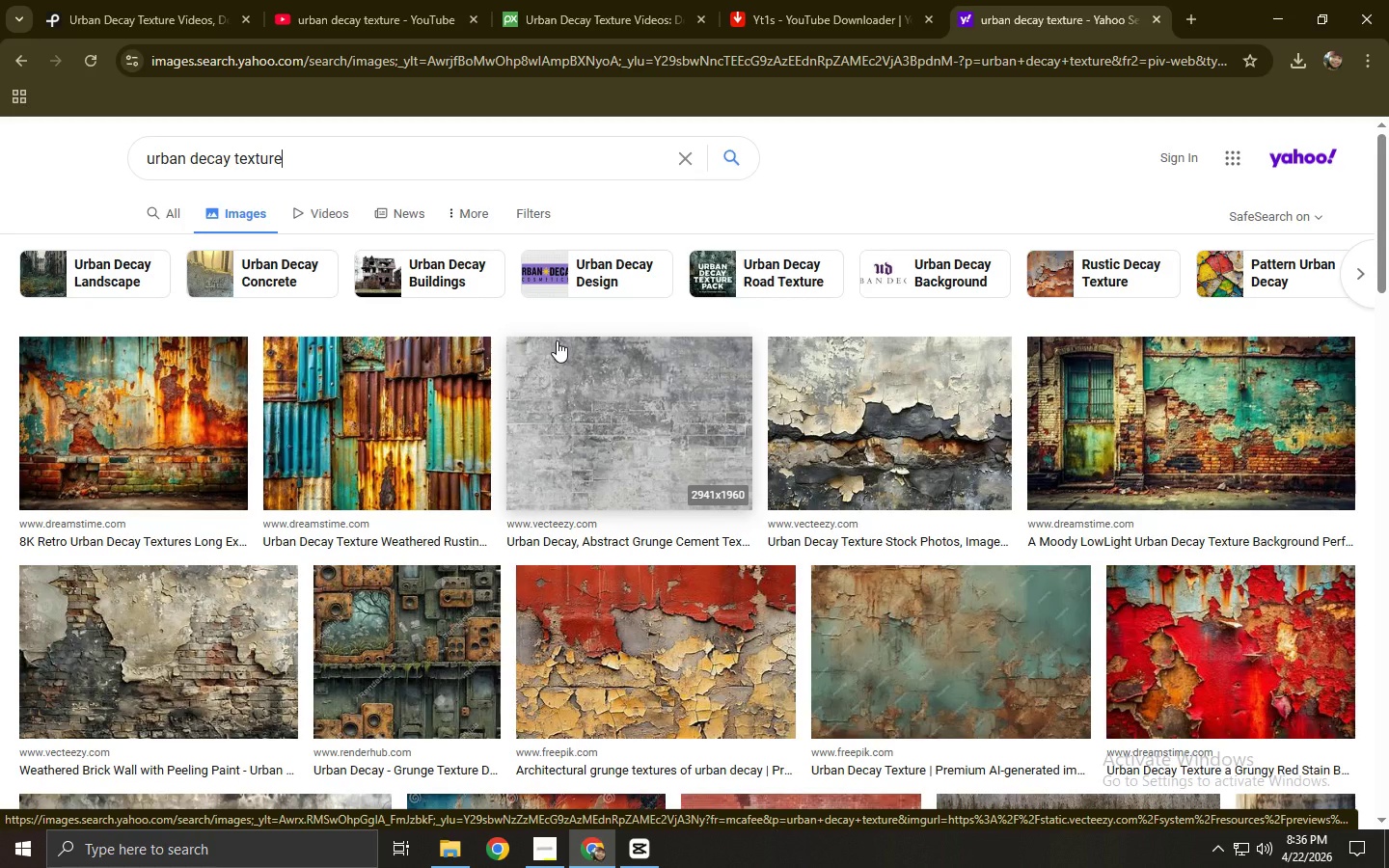 
mouse_move([293, 486])
 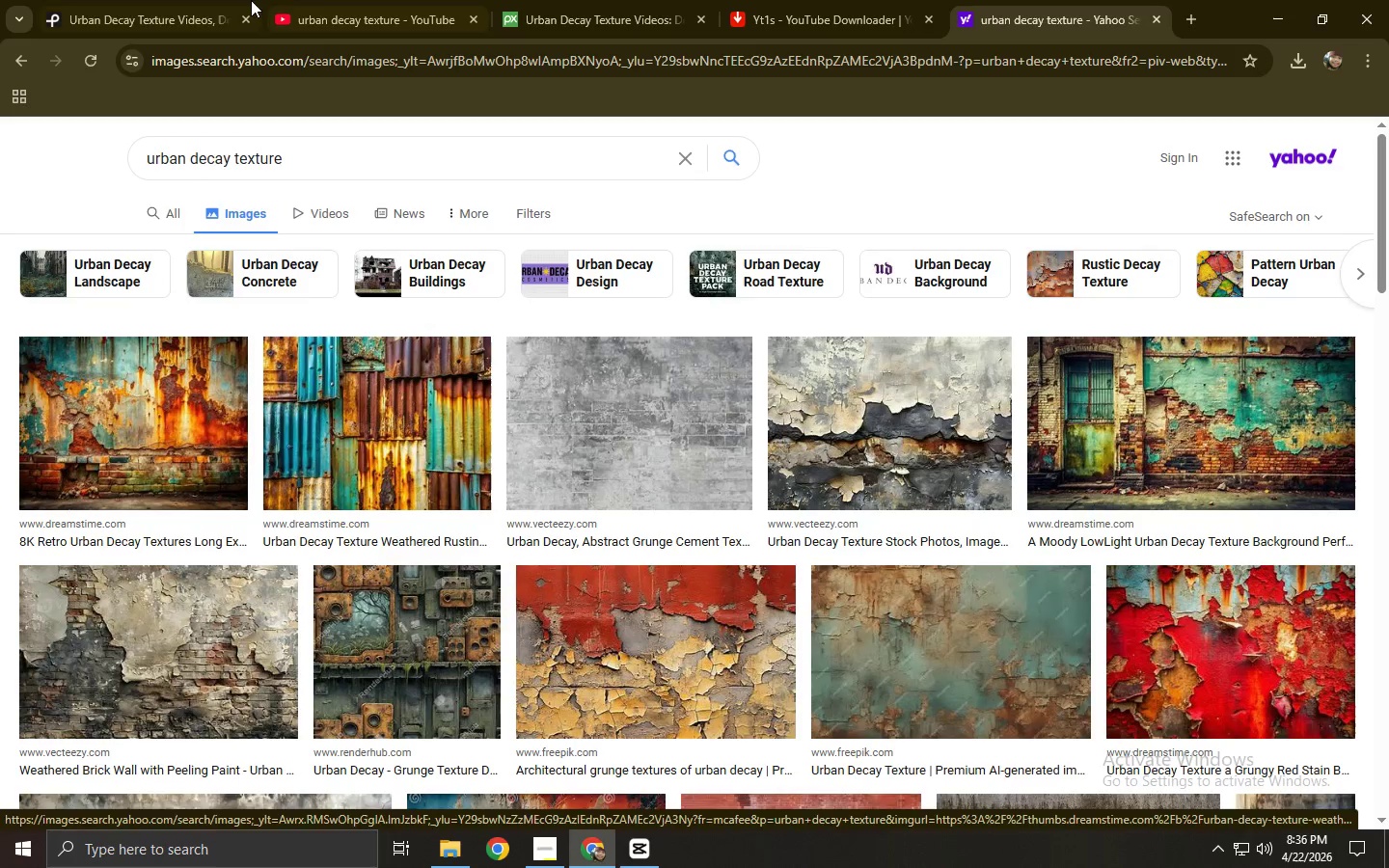 
left_click([206, 0])
 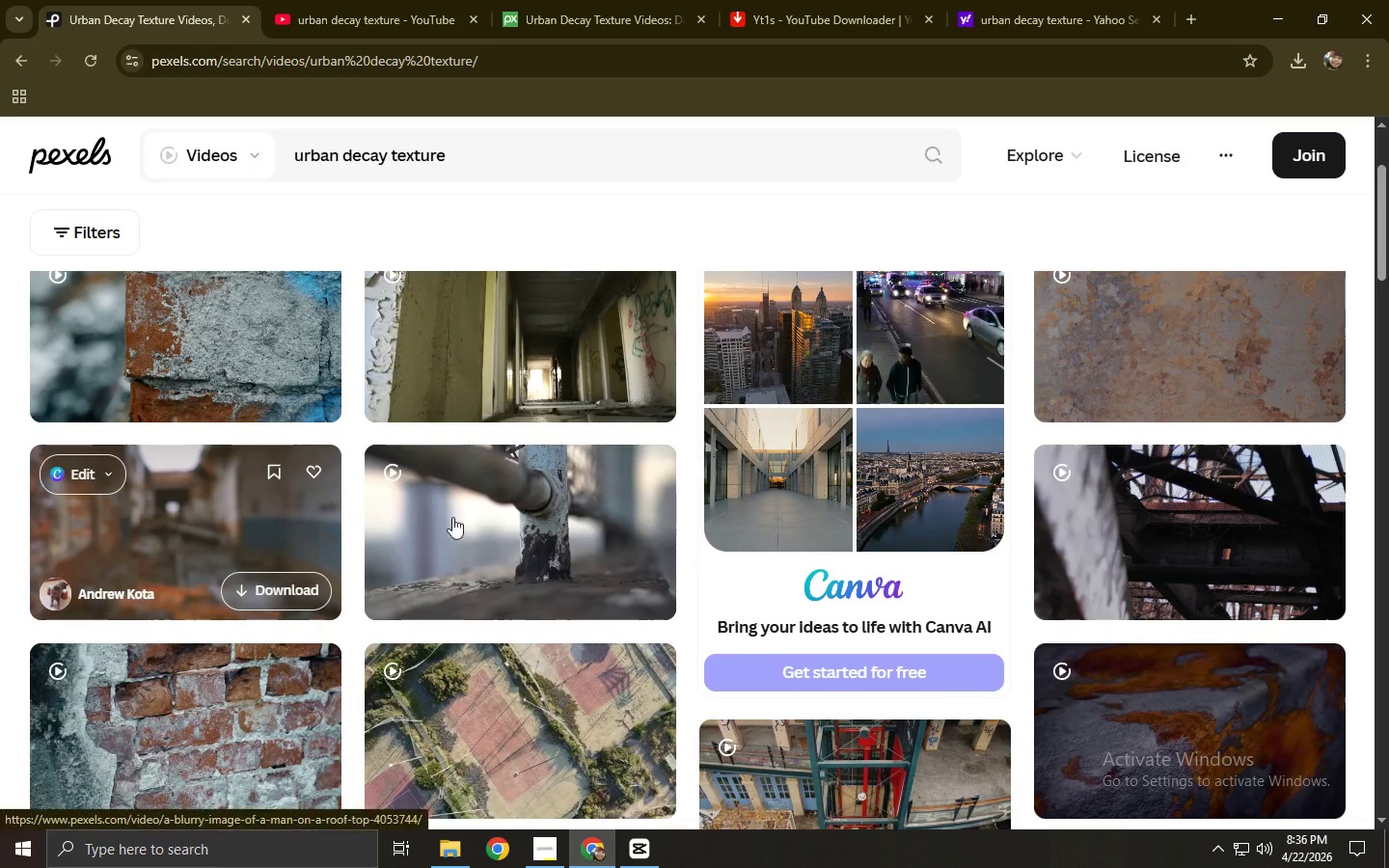 
scroll: coordinate [683, 500], scroll_direction: down, amount: 8.0
 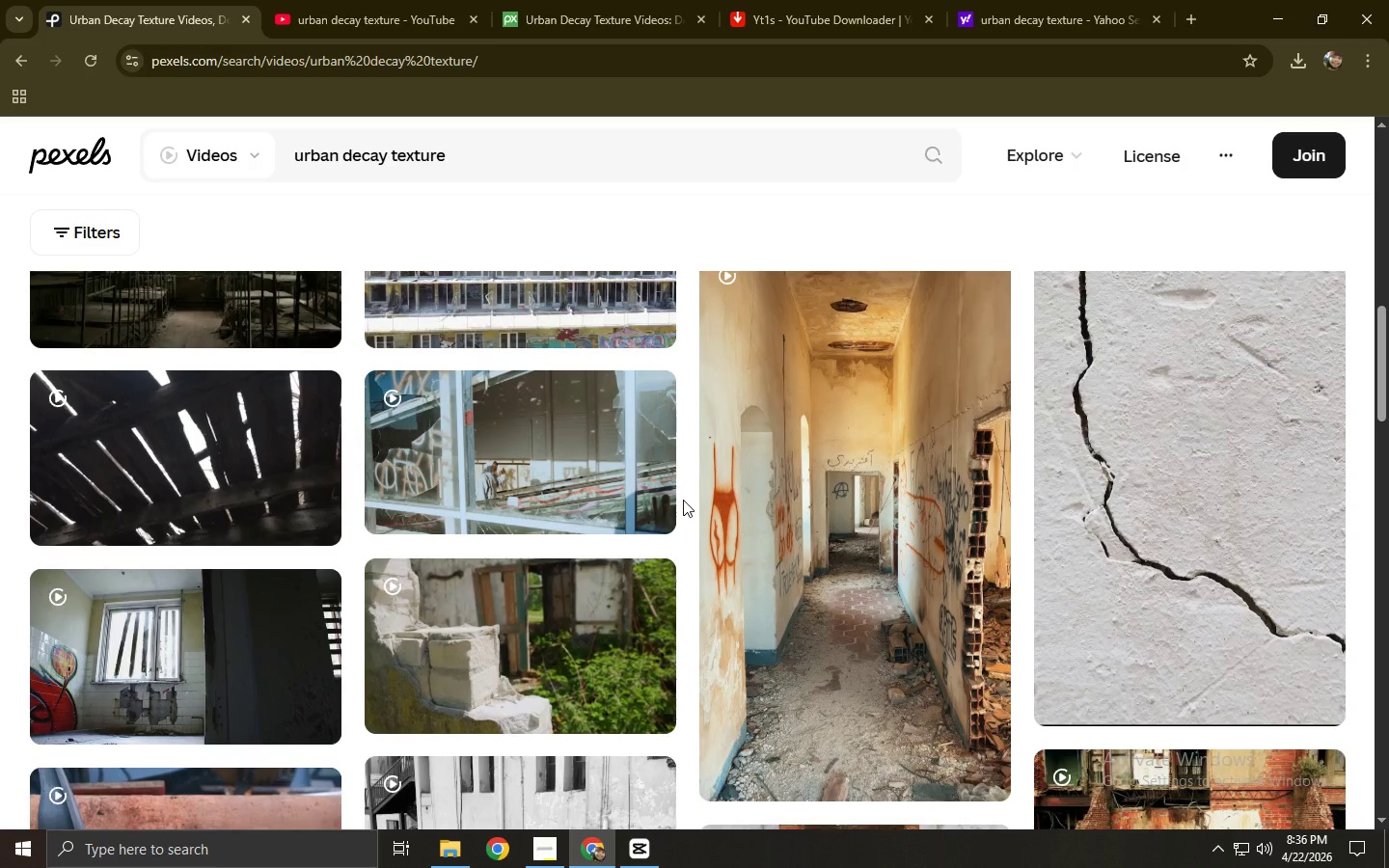 
wait(5.78)
 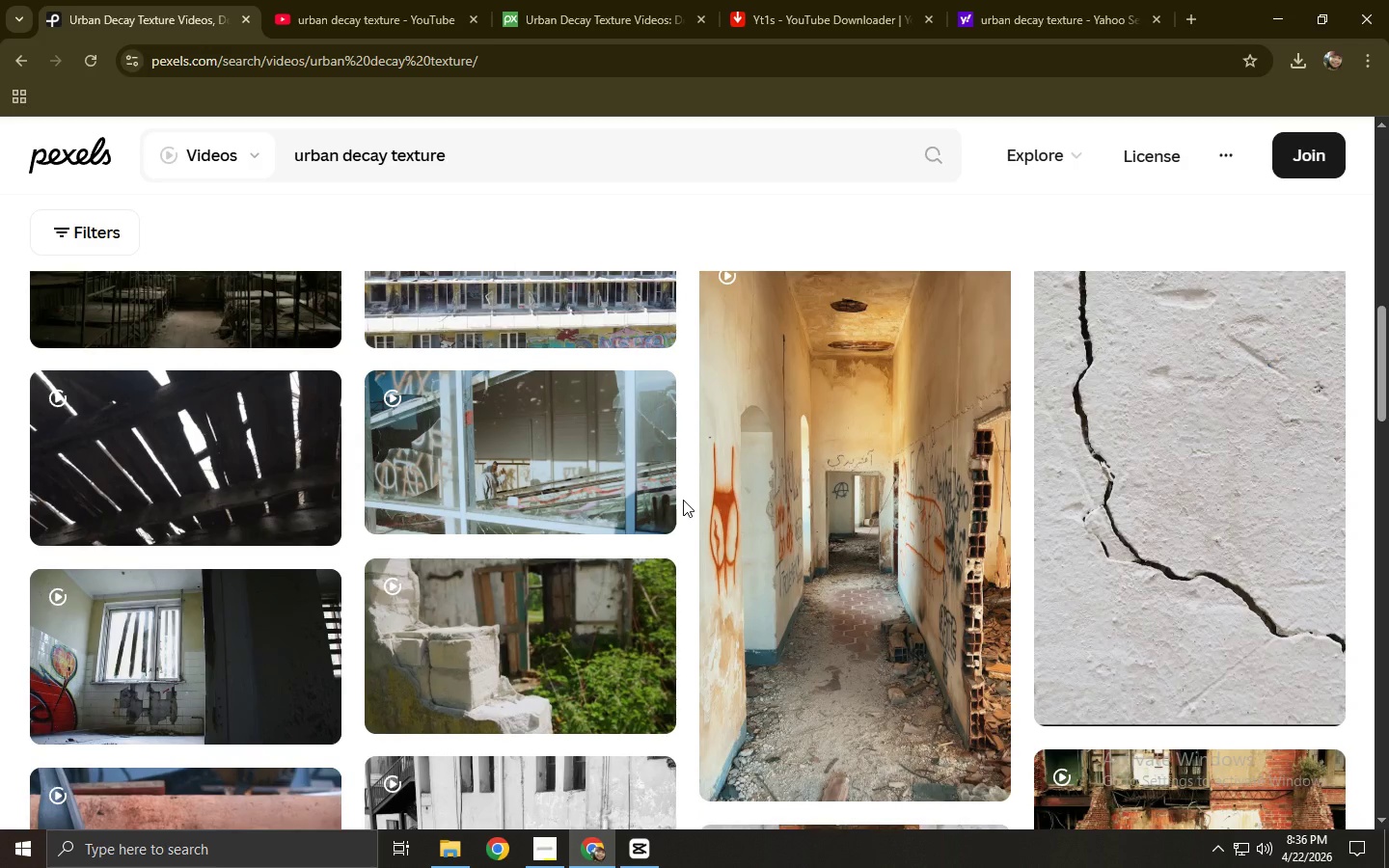 
scroll: coordinate [345, 566], scroll_direction: down, amount: 3.0
 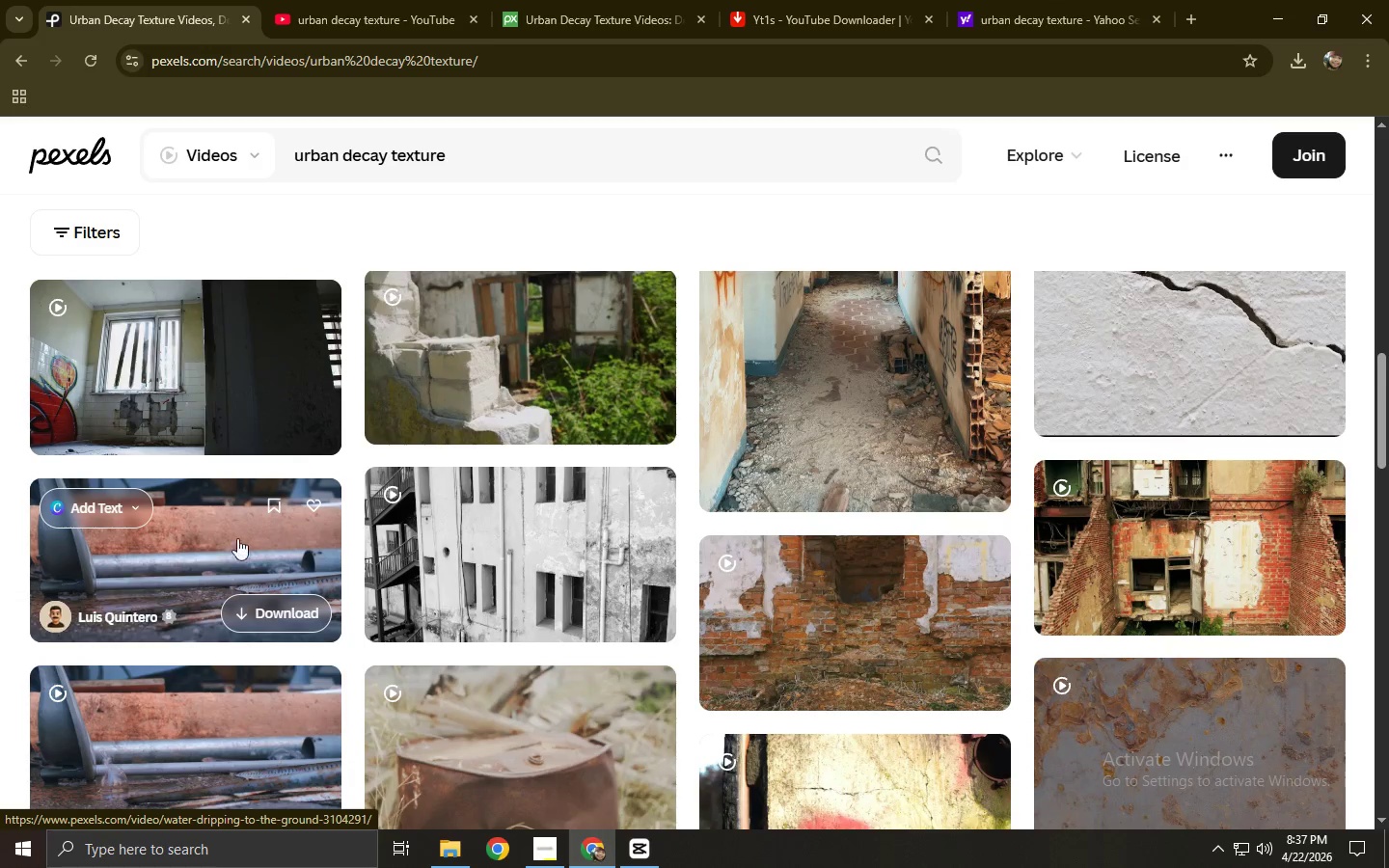 
scroll: coordinate [295, 485], scroll_direction: up, amount: 5.0
 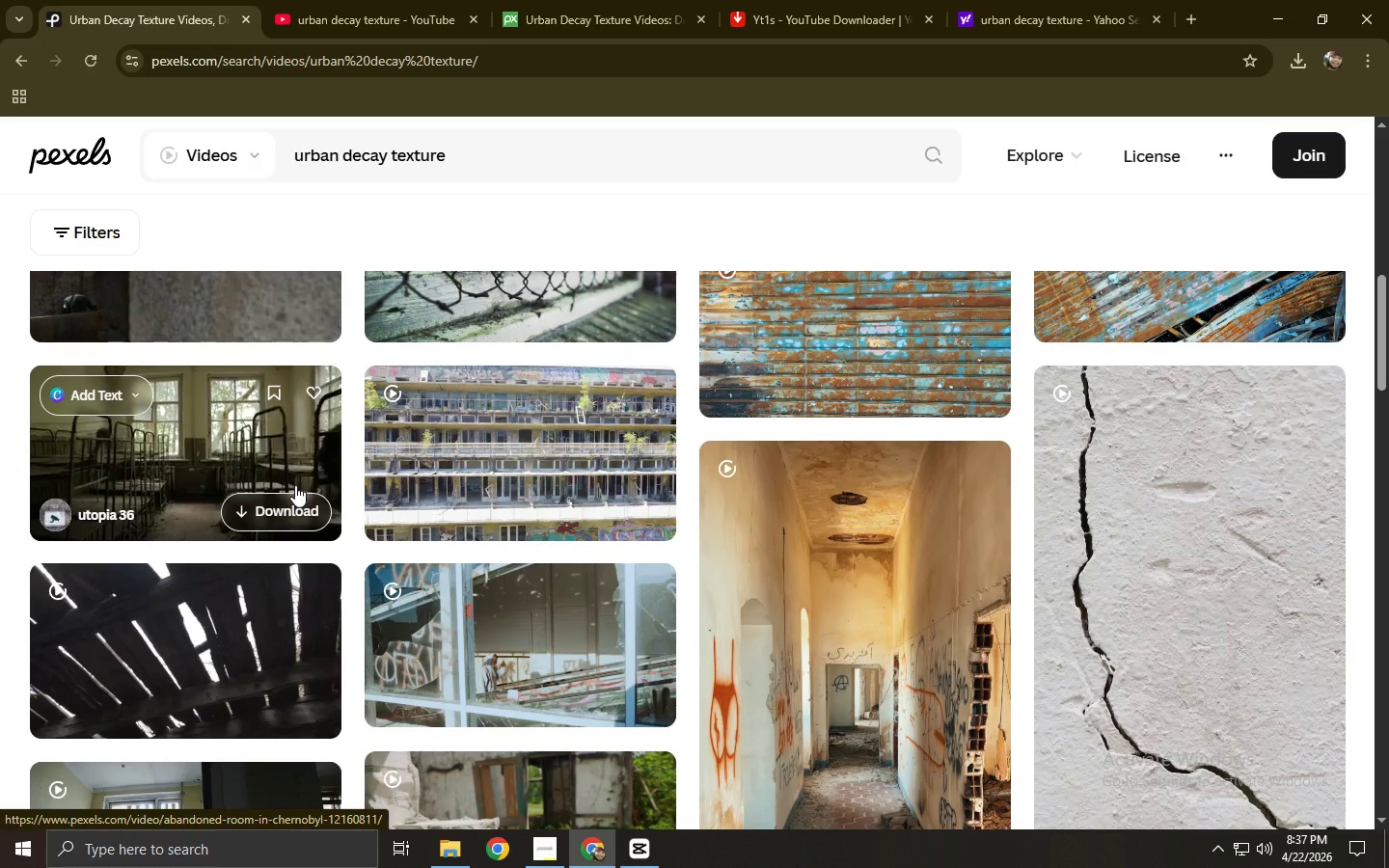 
left_click([835, 635])
 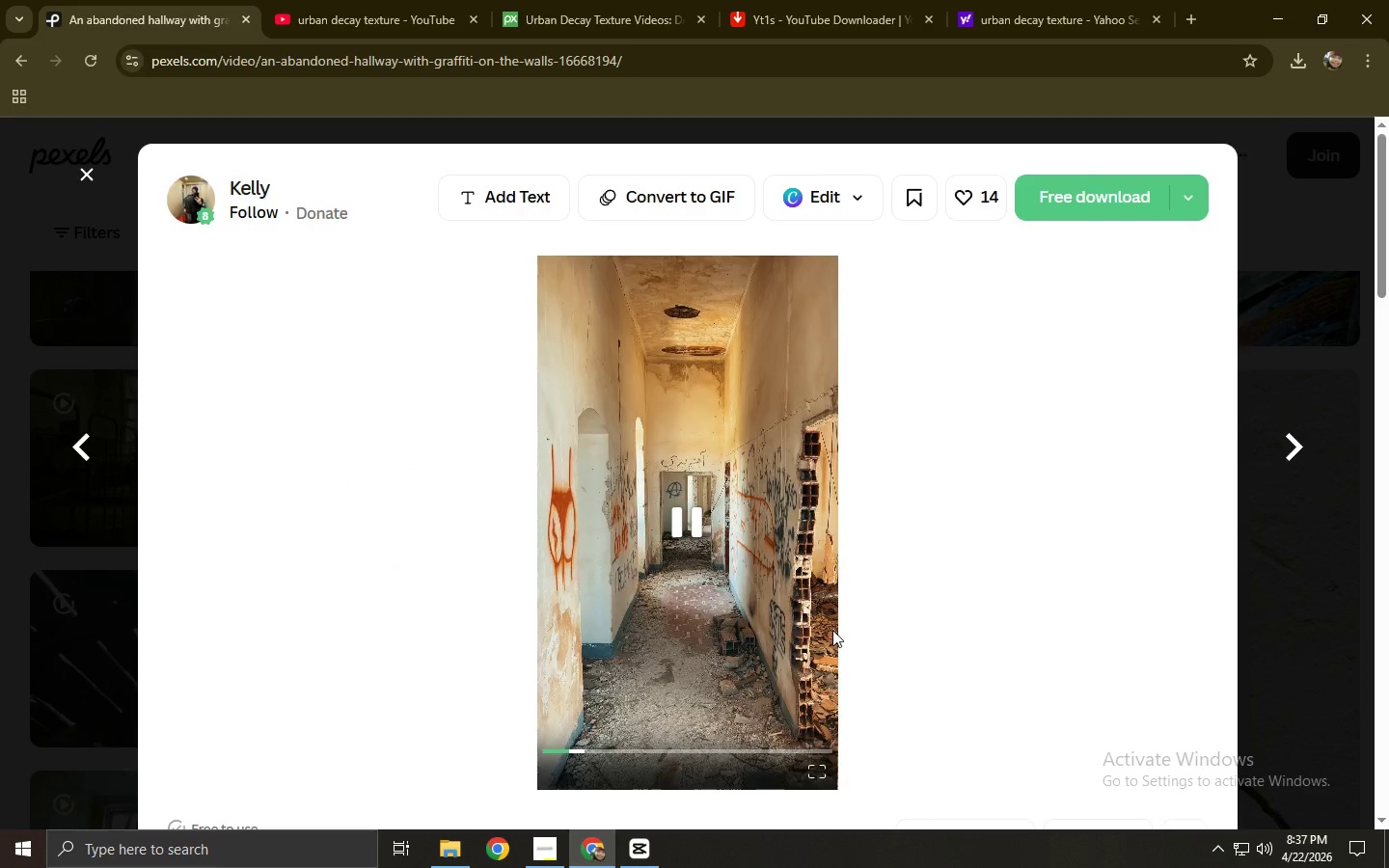 
wait(9.8)
 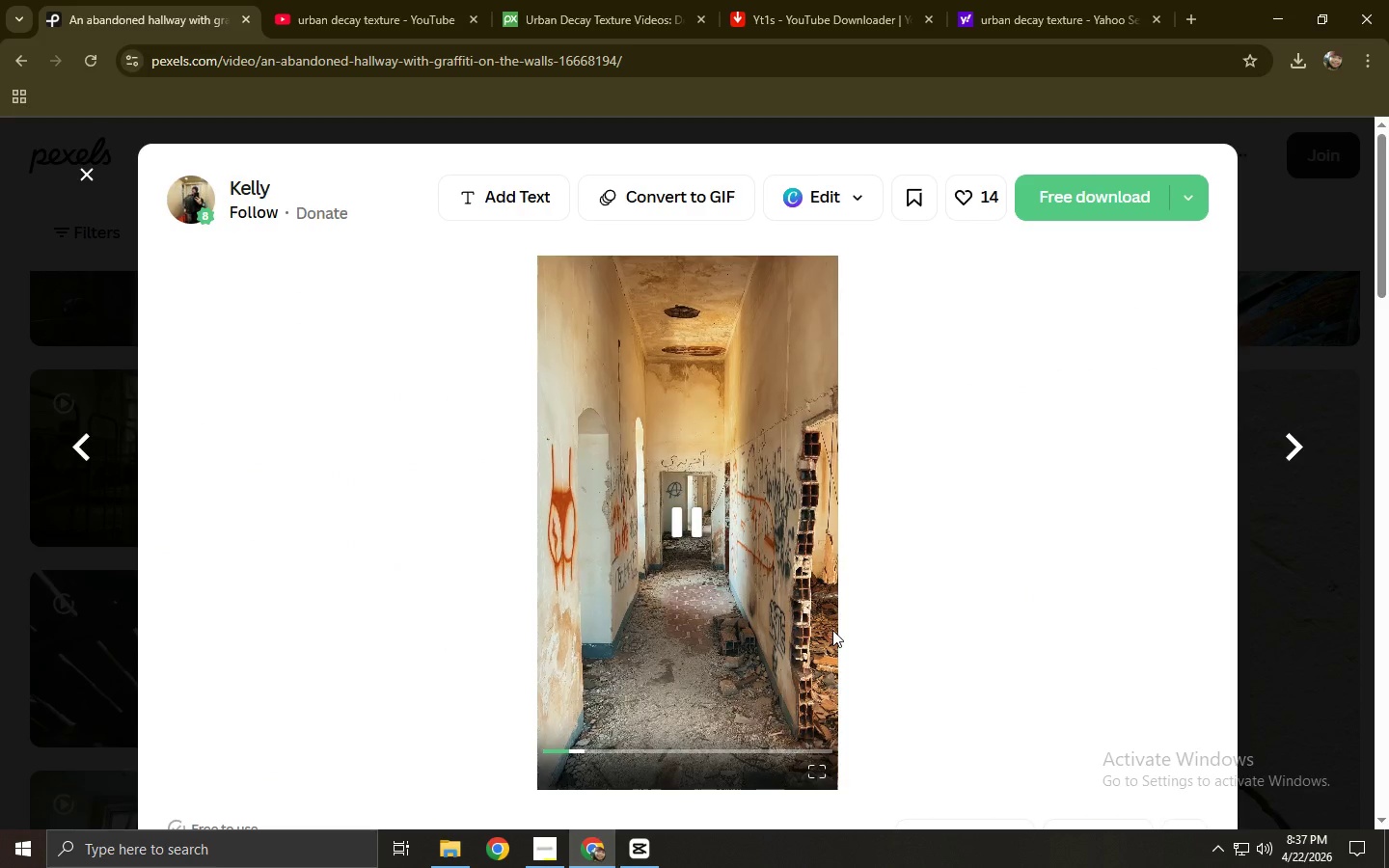 
left_click([5, 515])
 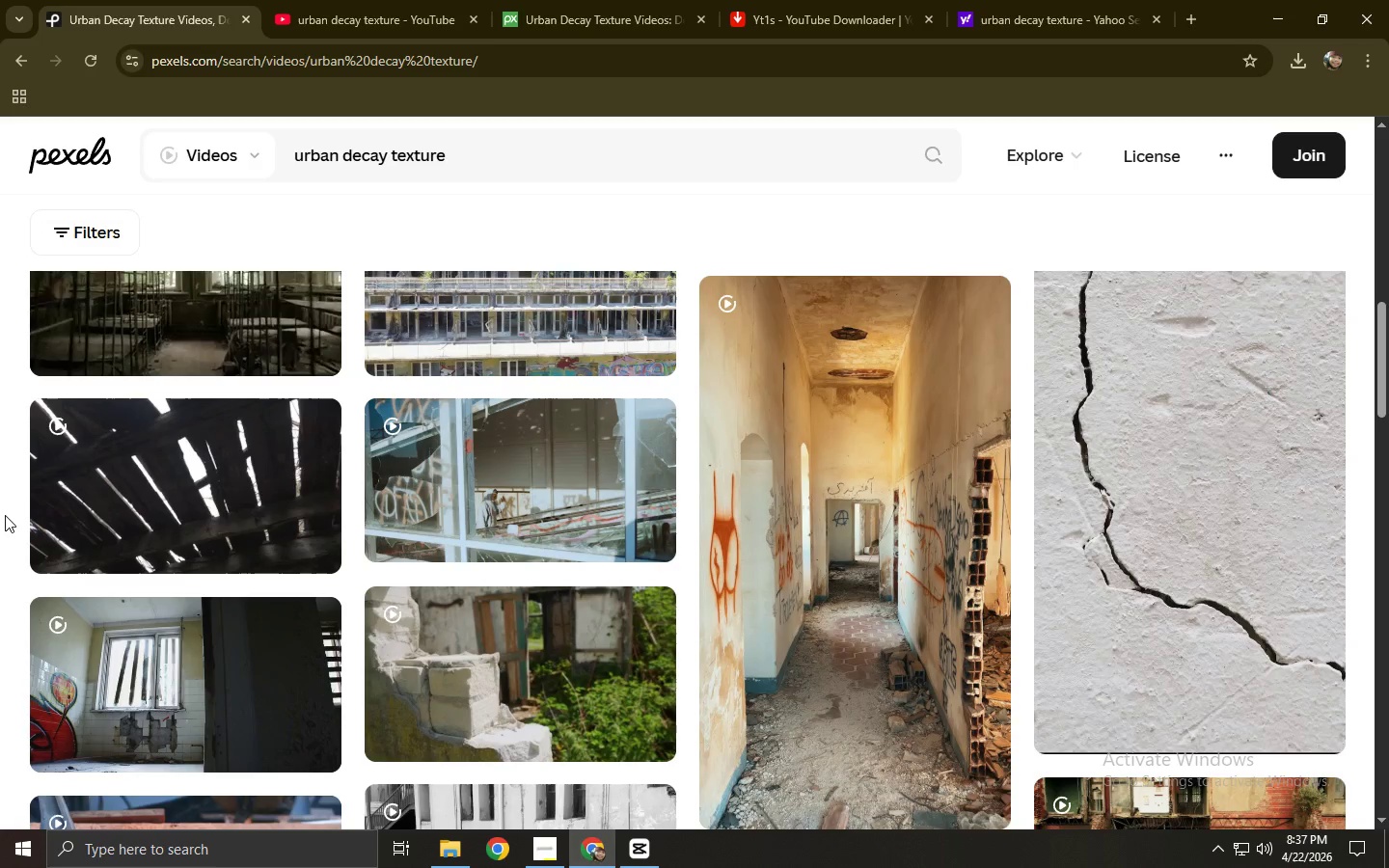 
scroll: coordinate [5, 515], scroll_direction: up, amount: 2.0
 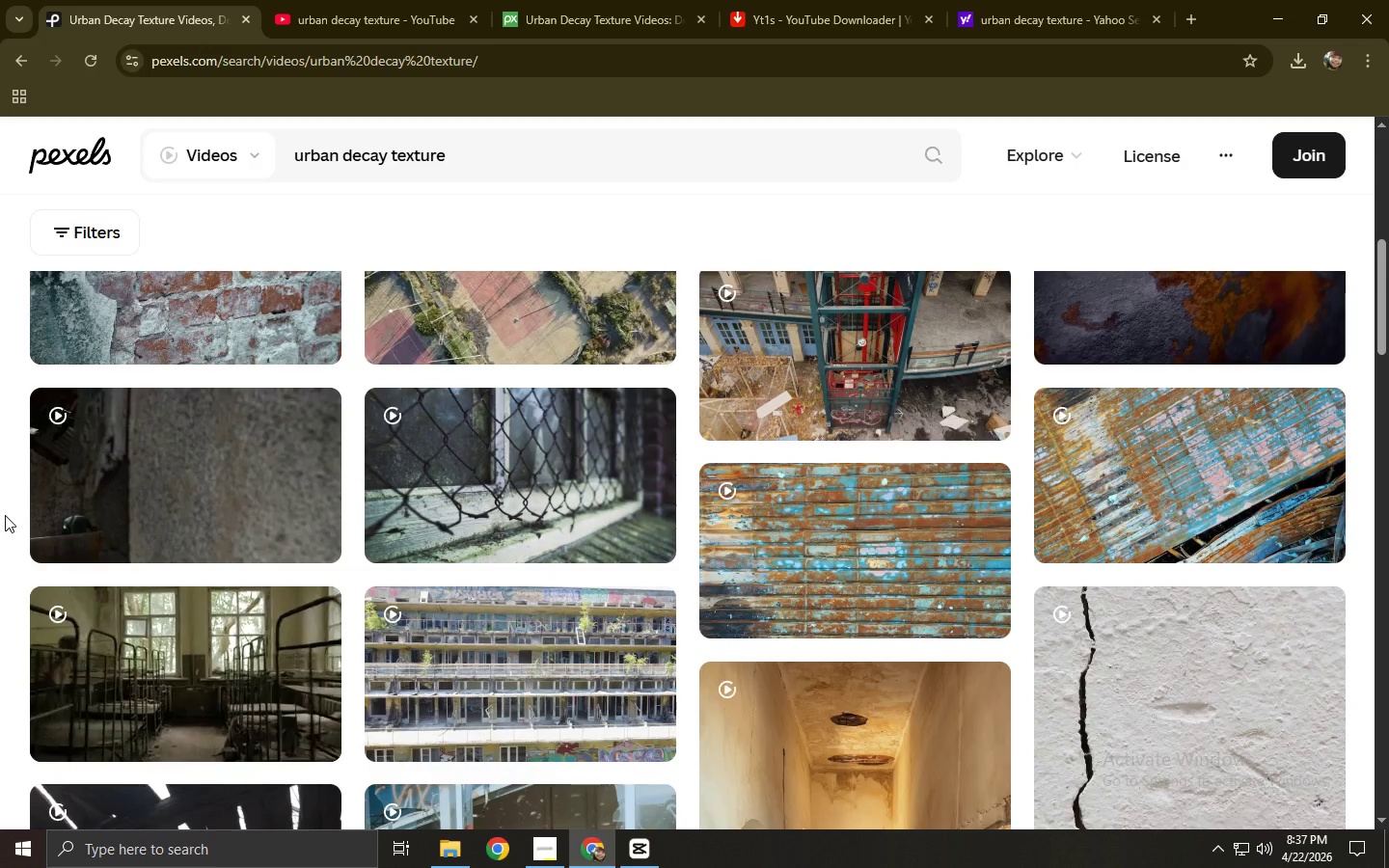 
left_click([197, 487])
 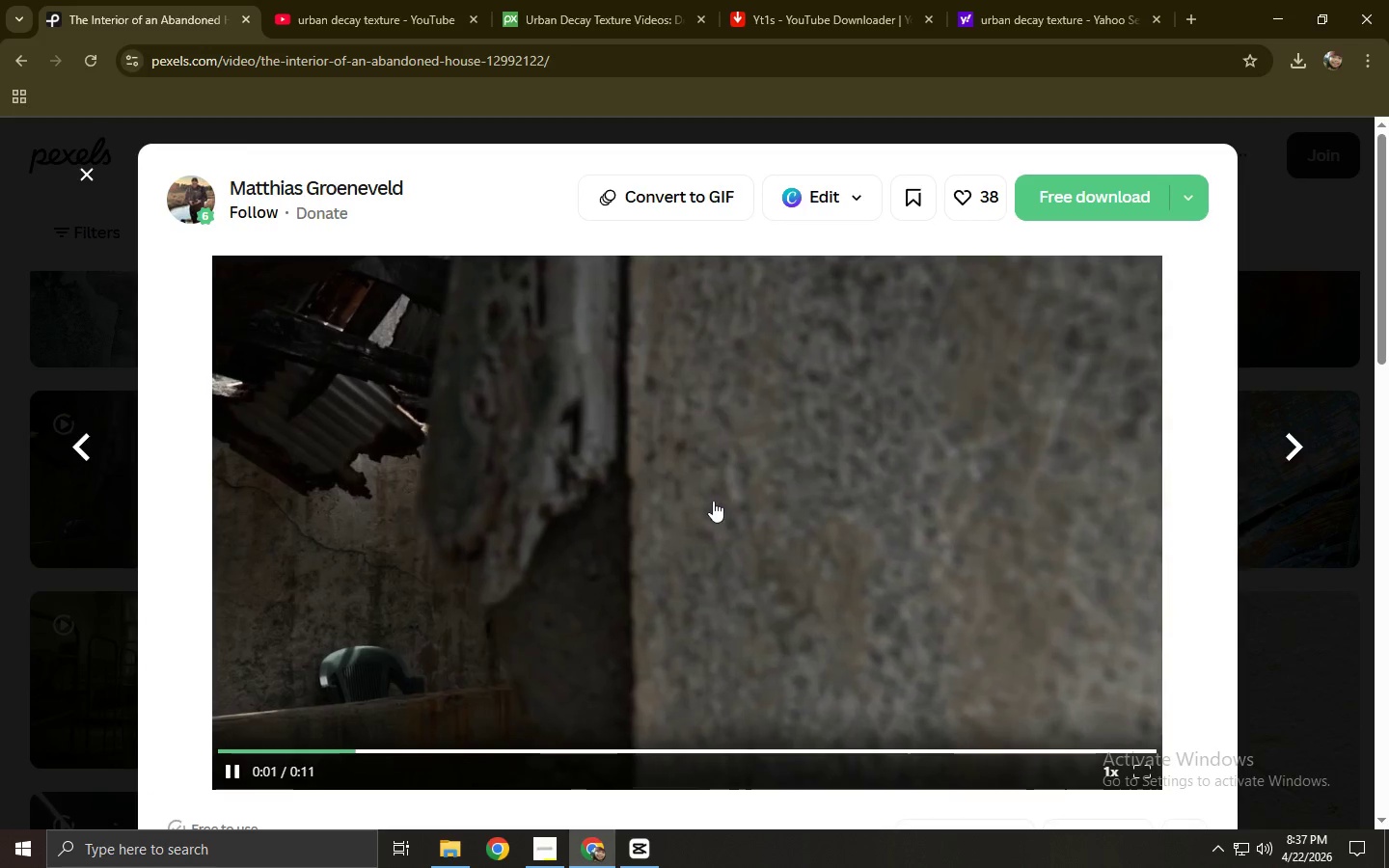 
left_click([0, 564])
 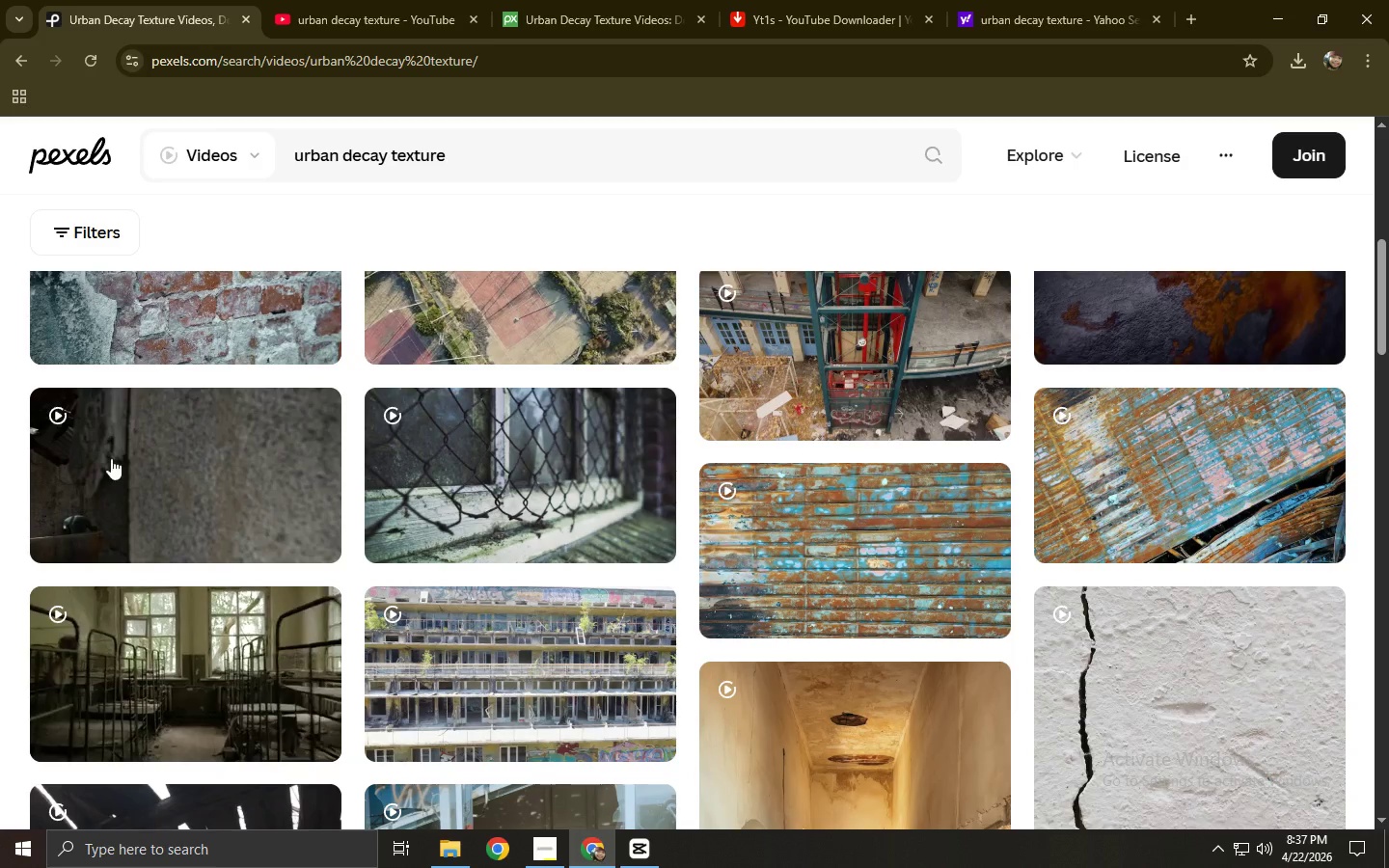 
left_click_drag(start_coordinate=[495, 150], to_coordinate=[195, 167])
 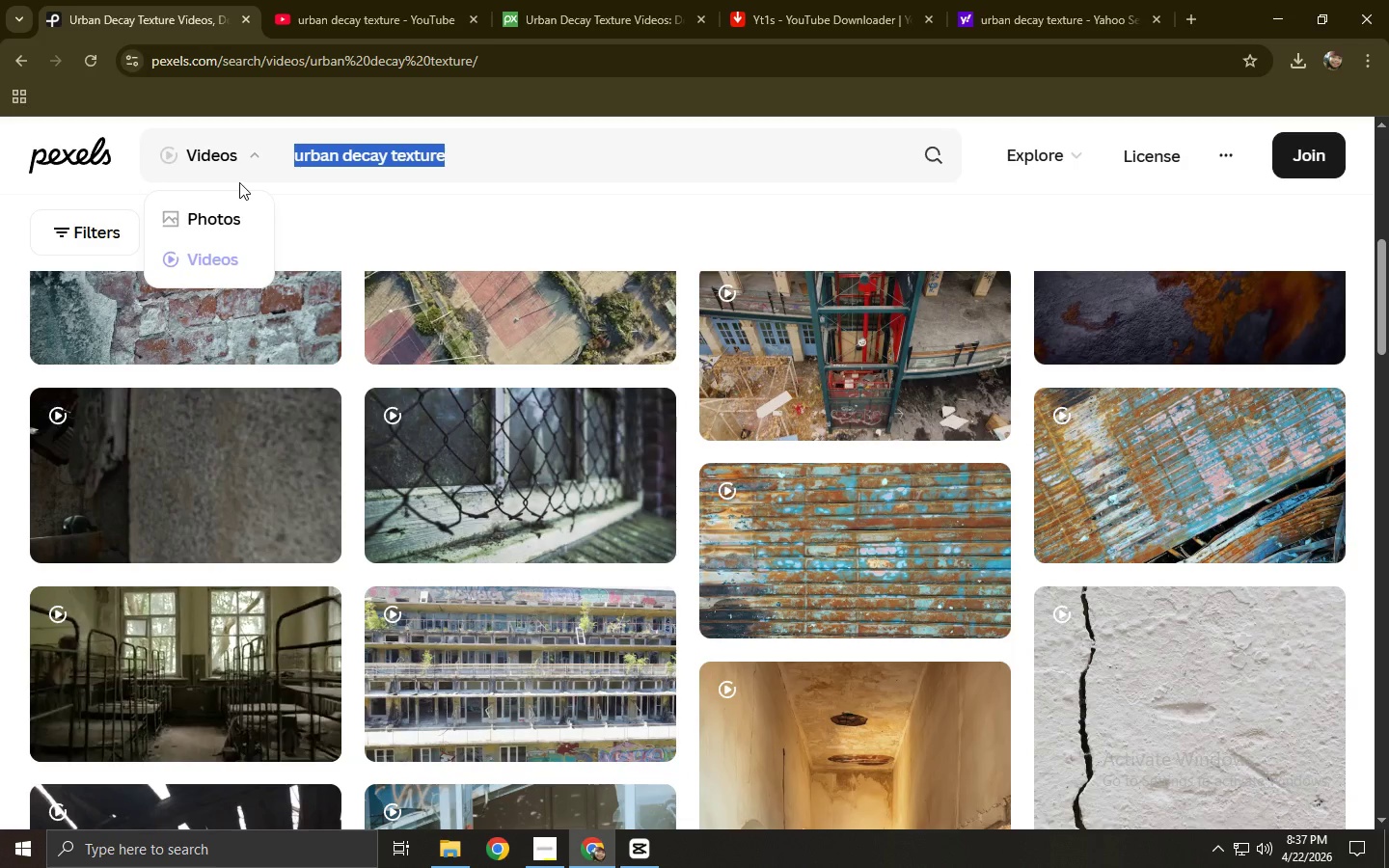 
type(grunge wall surface)
 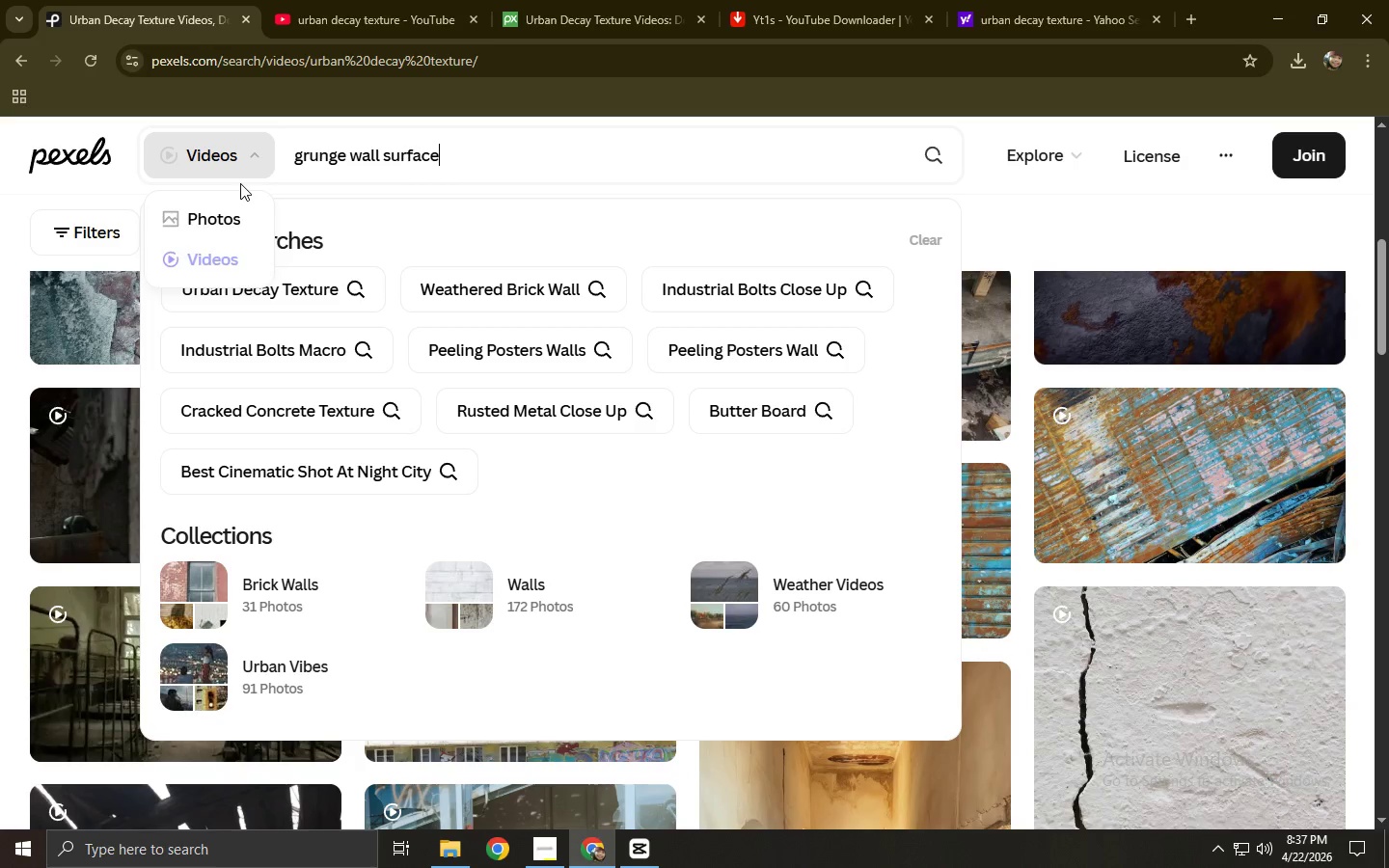 
key(Enter)
 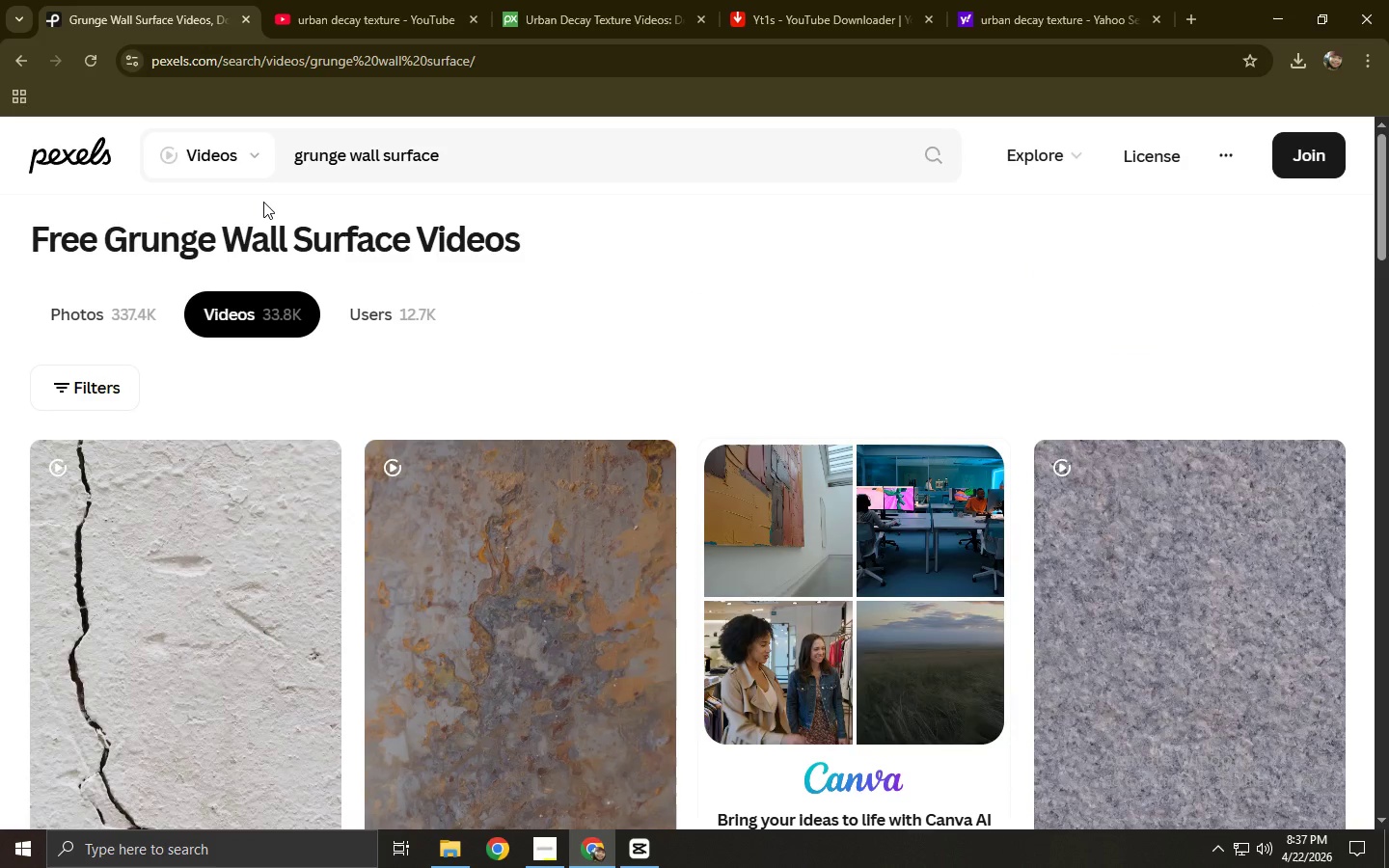 
scroll: coordinate [449, 361], scroll_direction: down, amount: 2.0
 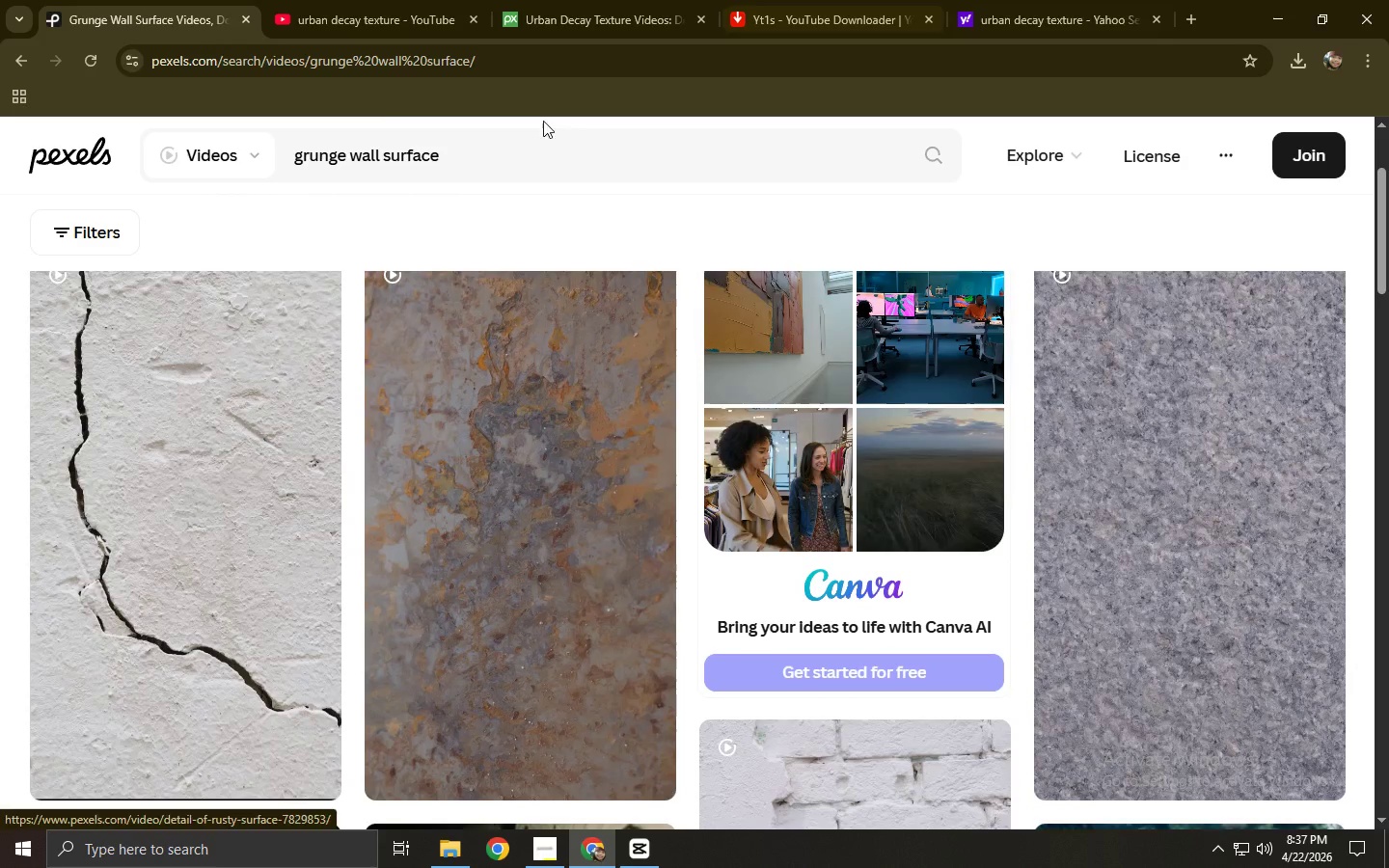 
left_click_drag(start_coordinate=[513, 160], to_coordinate=[257, 176])
 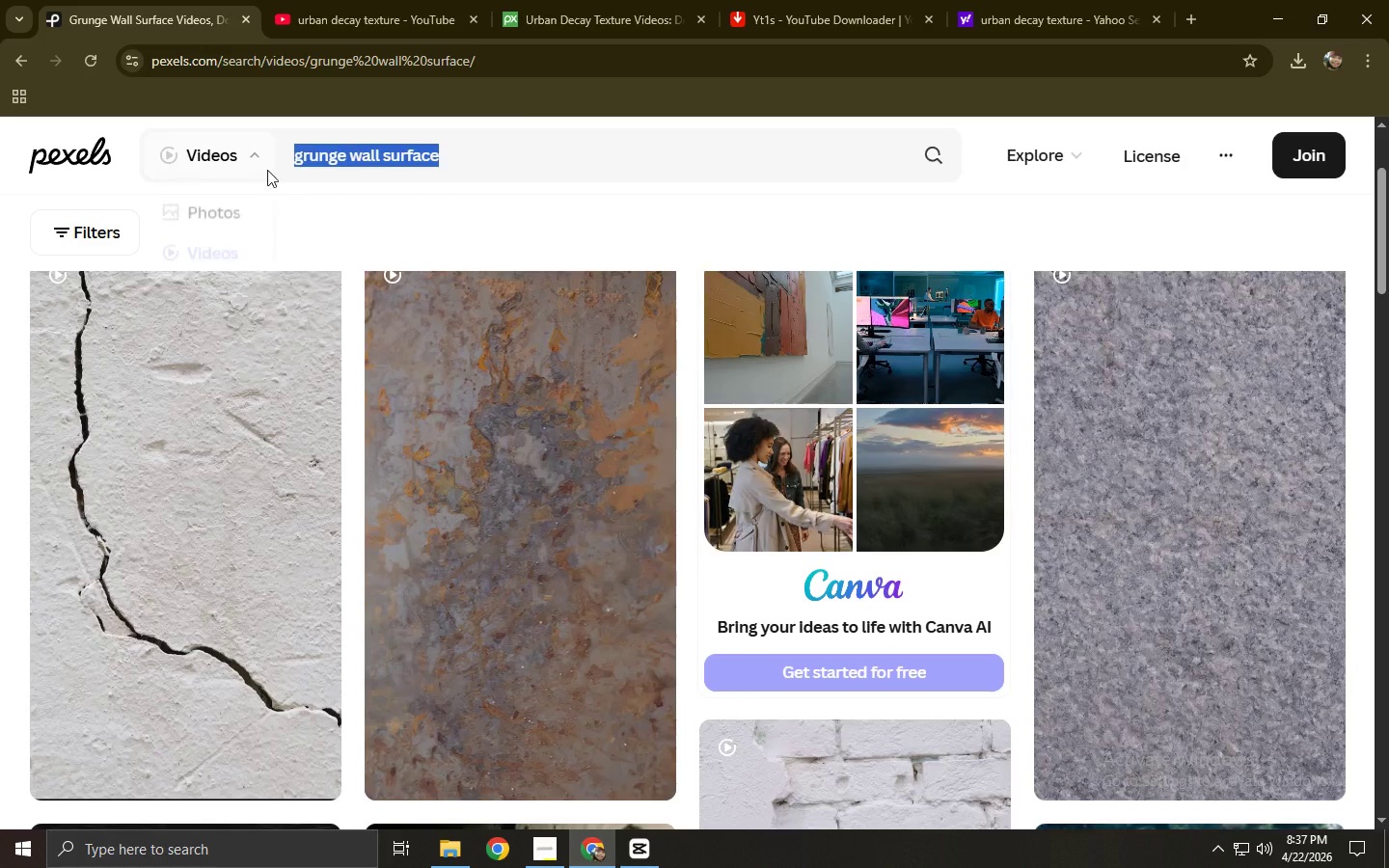 
key(Control+C)
 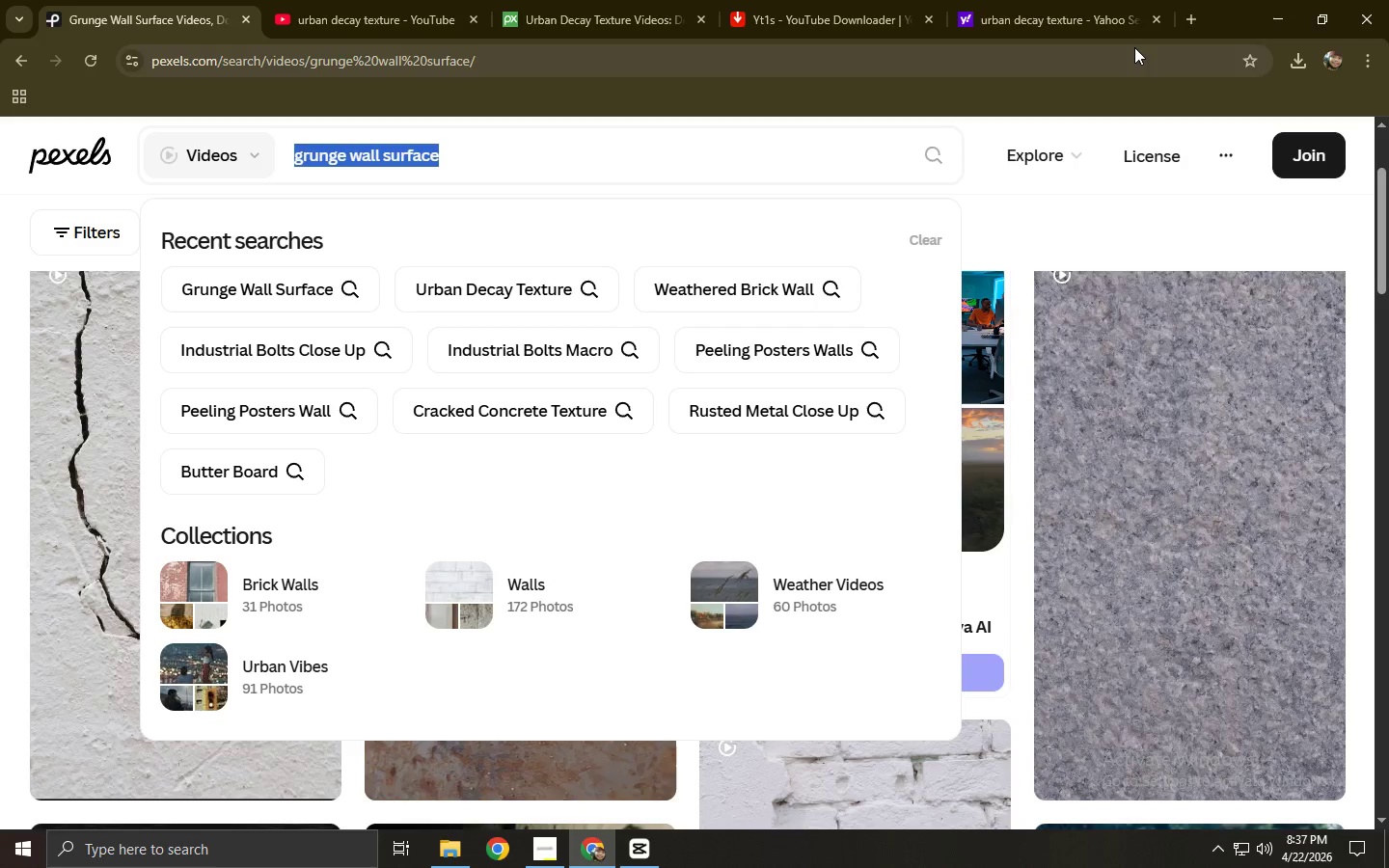 
wait(7.8)
 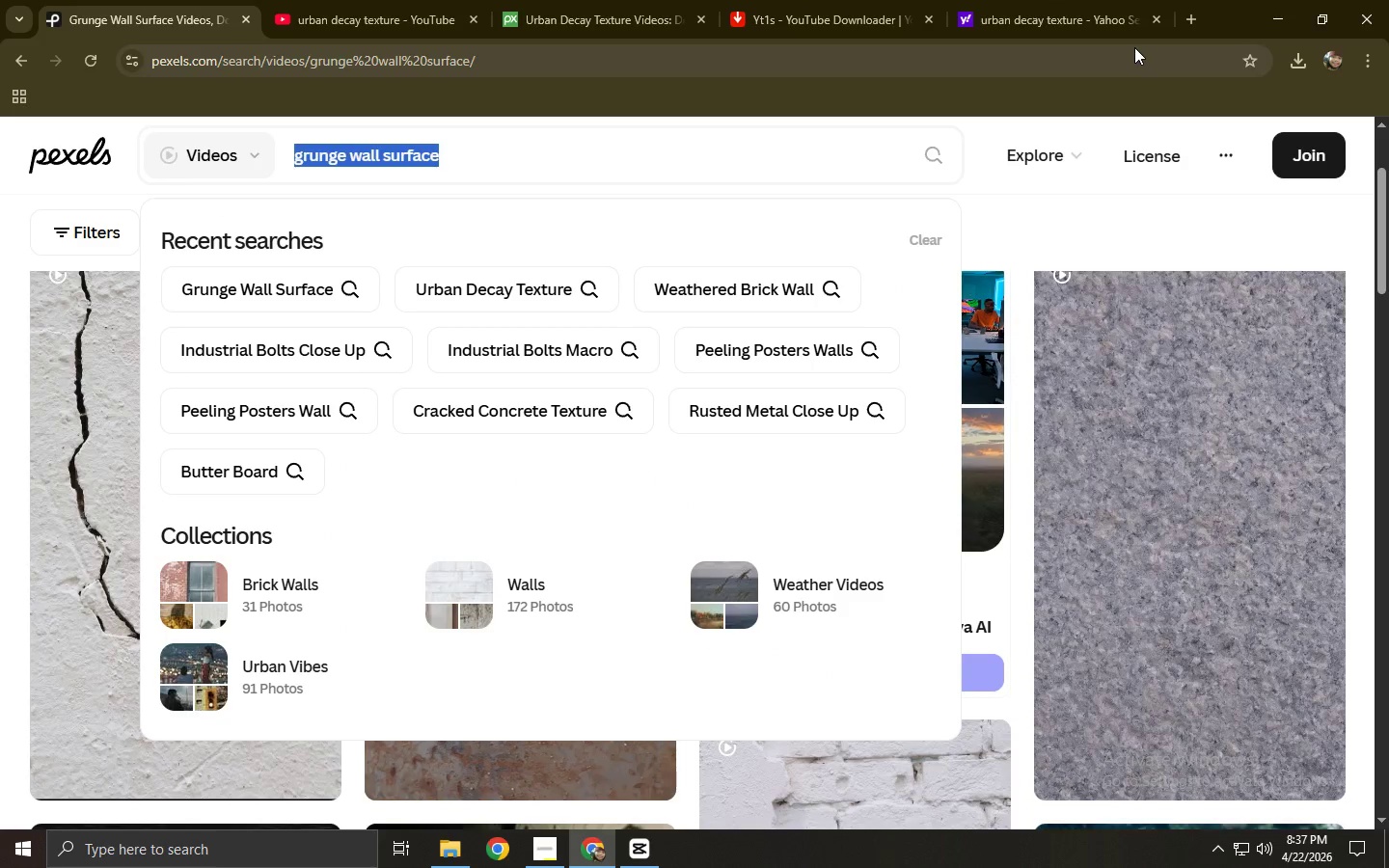 
key(Control+C)
 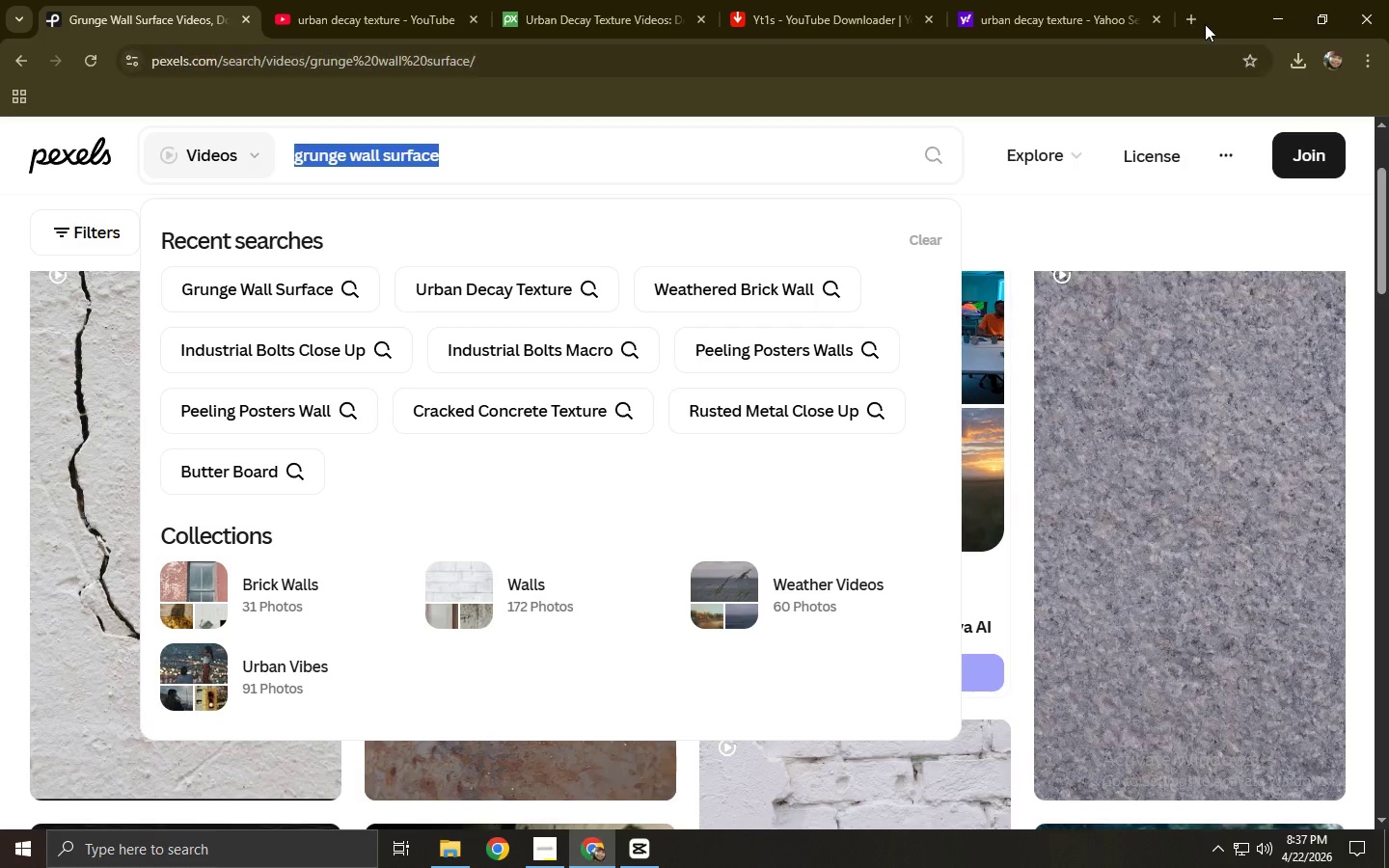 
double_click([1066, 47])
 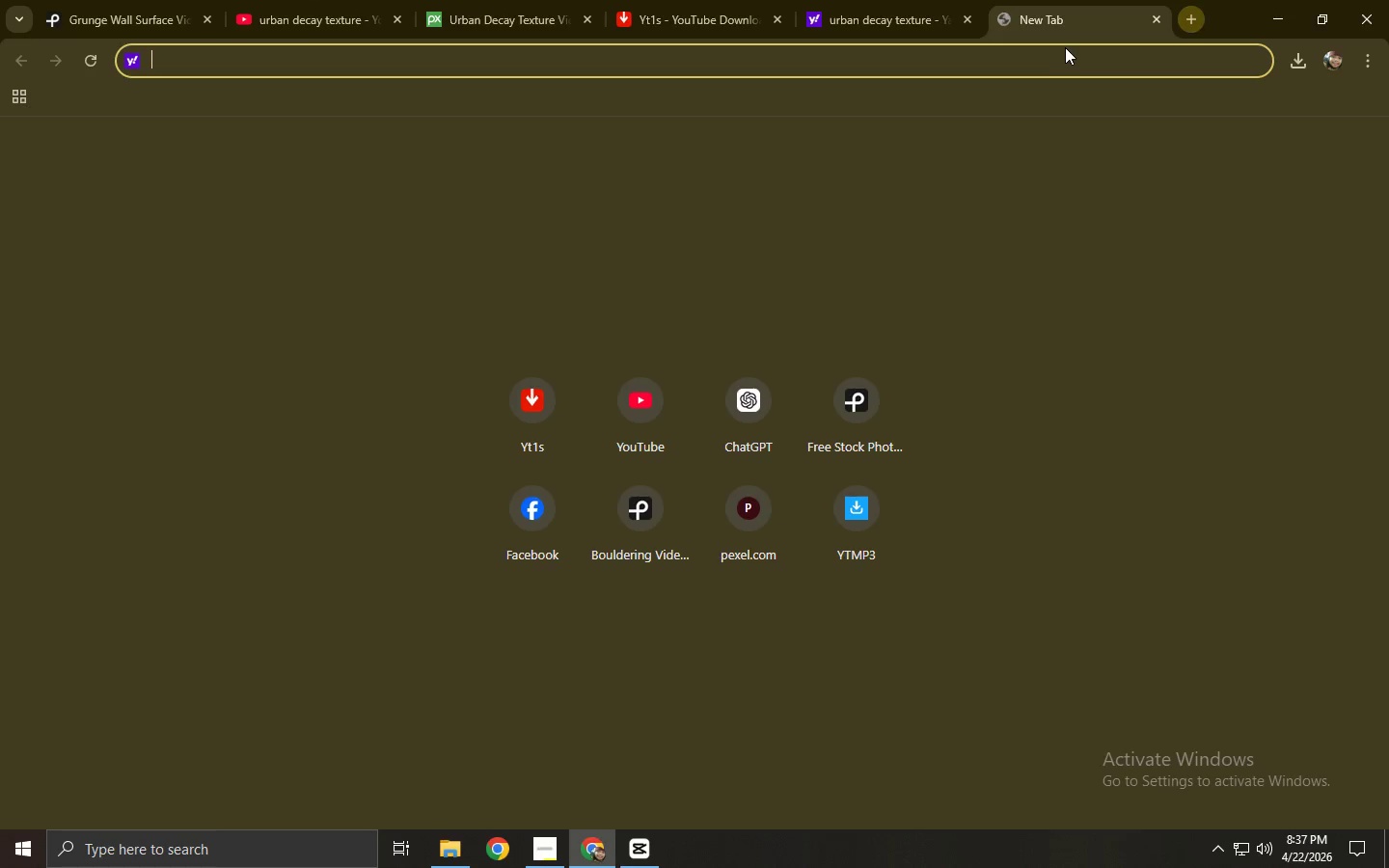 
key(Control+ControlLeft)
 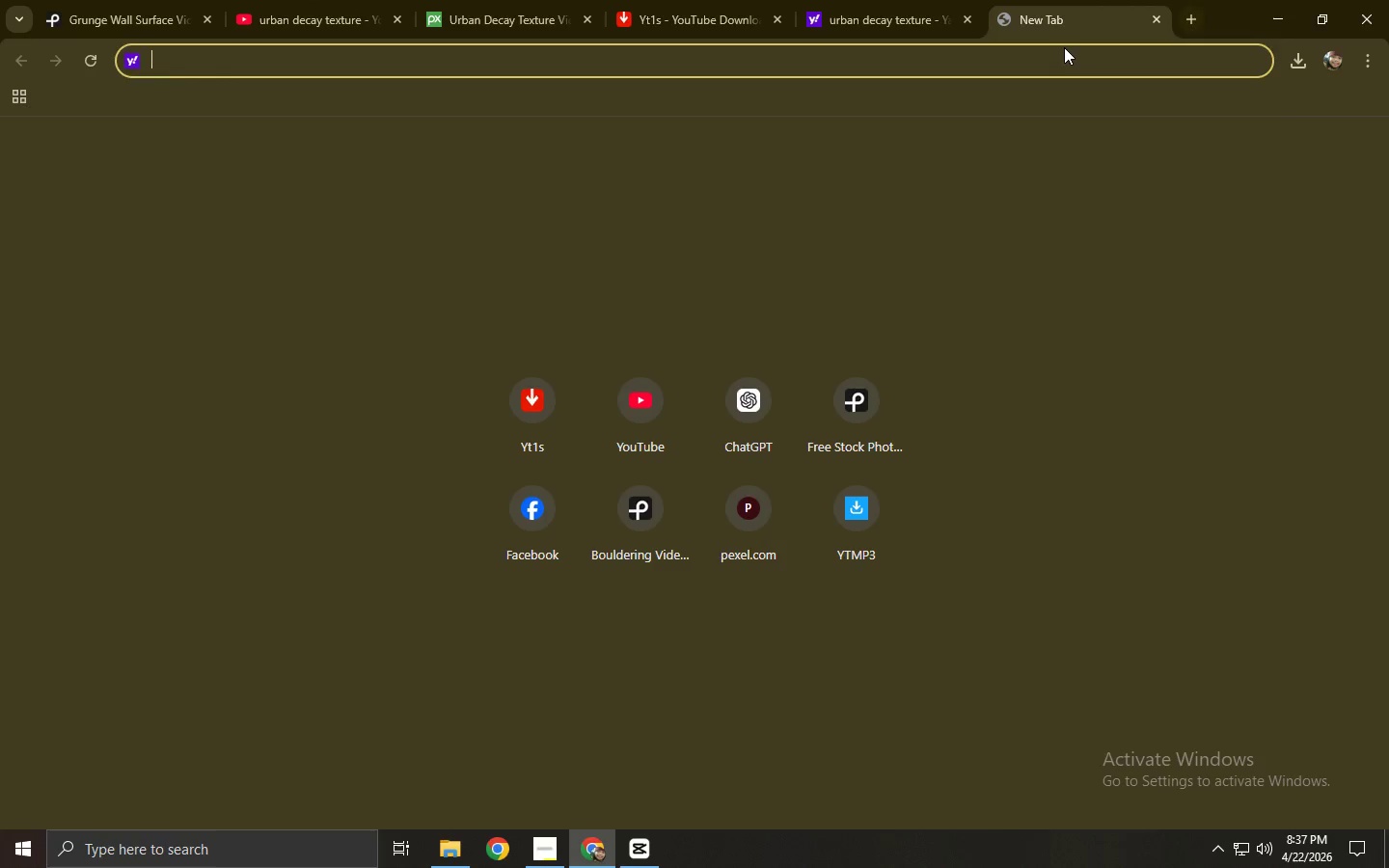 
key(Control+V)
 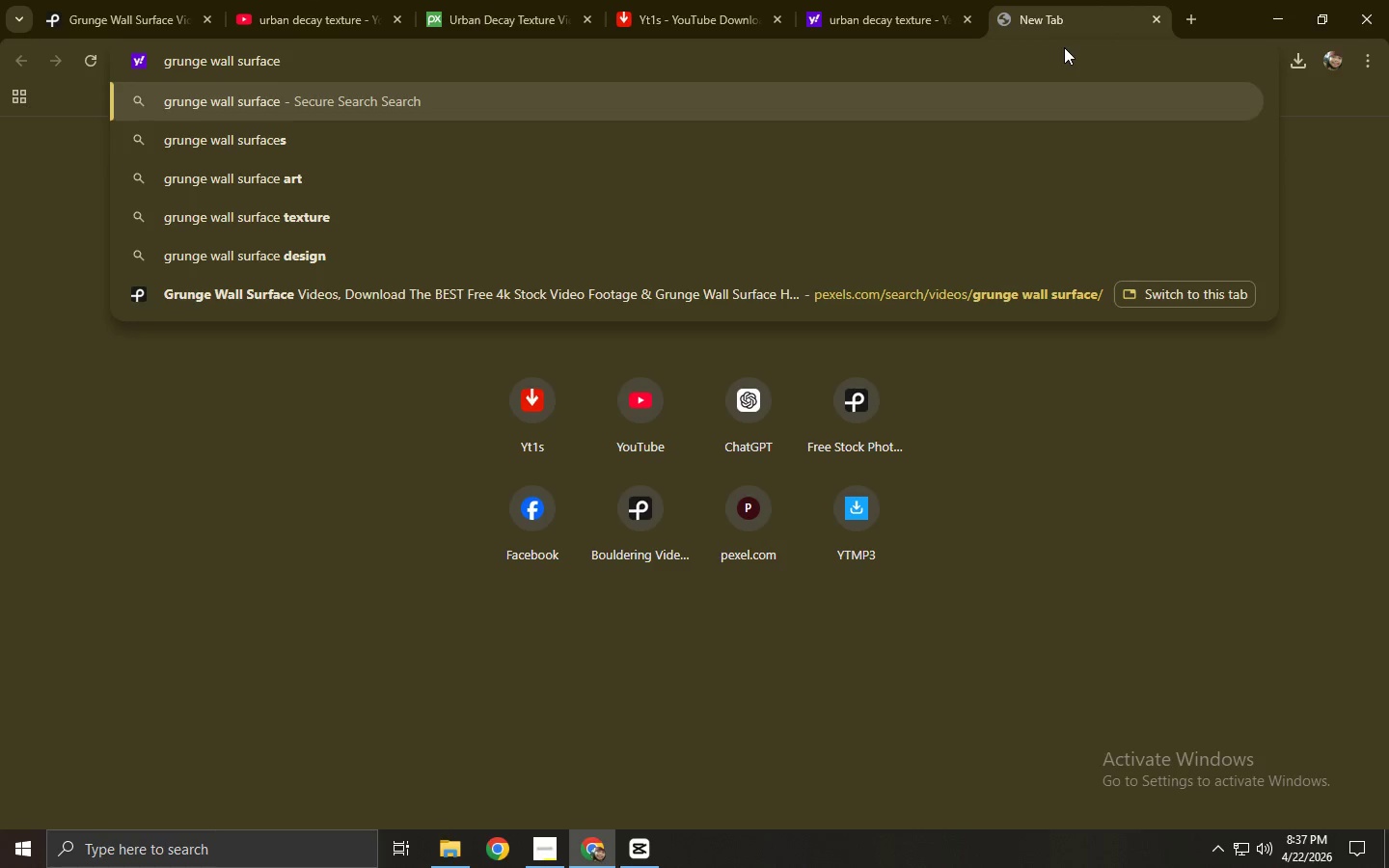 
key(NumpadEnter)
 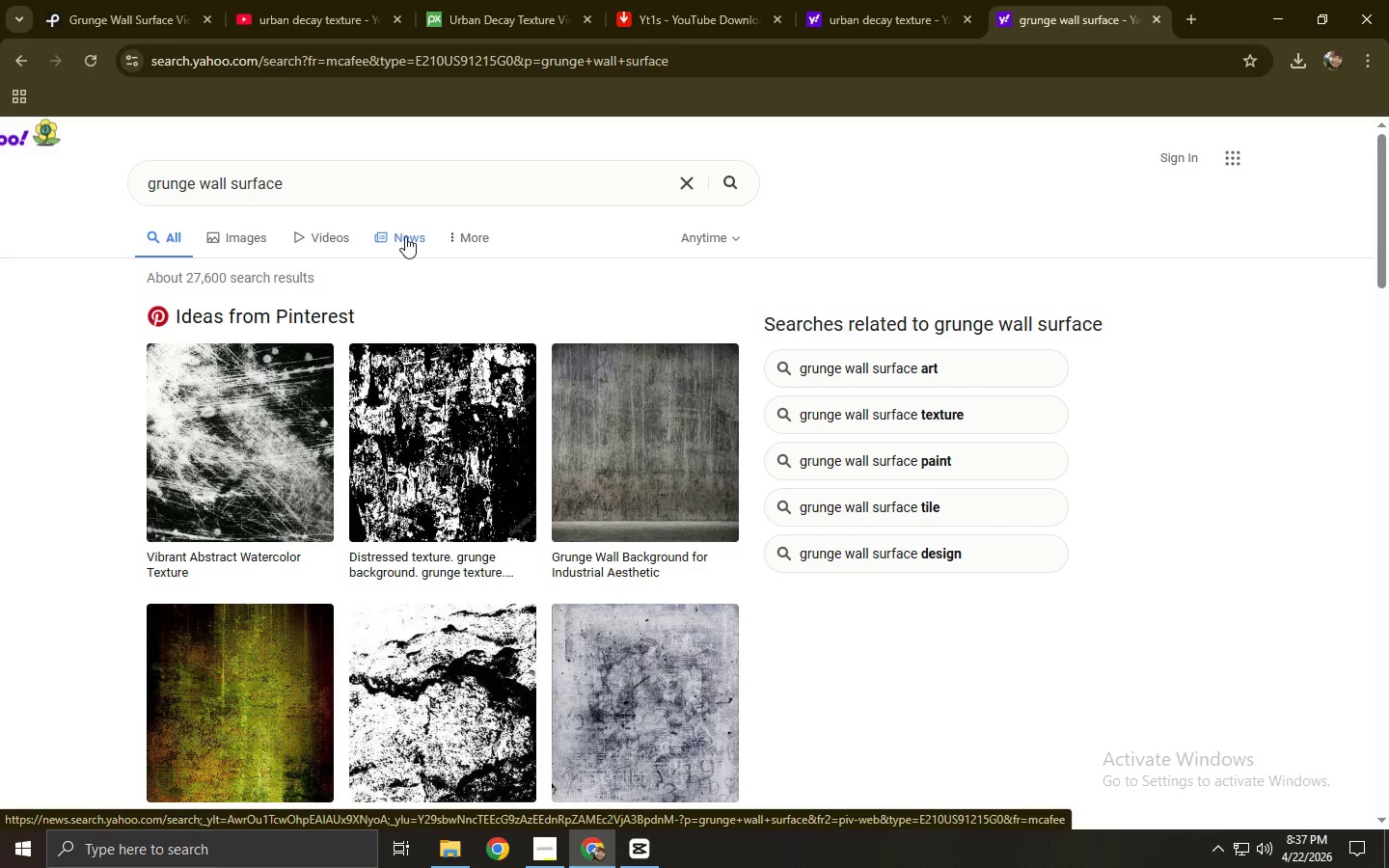 
wait(7.0)
 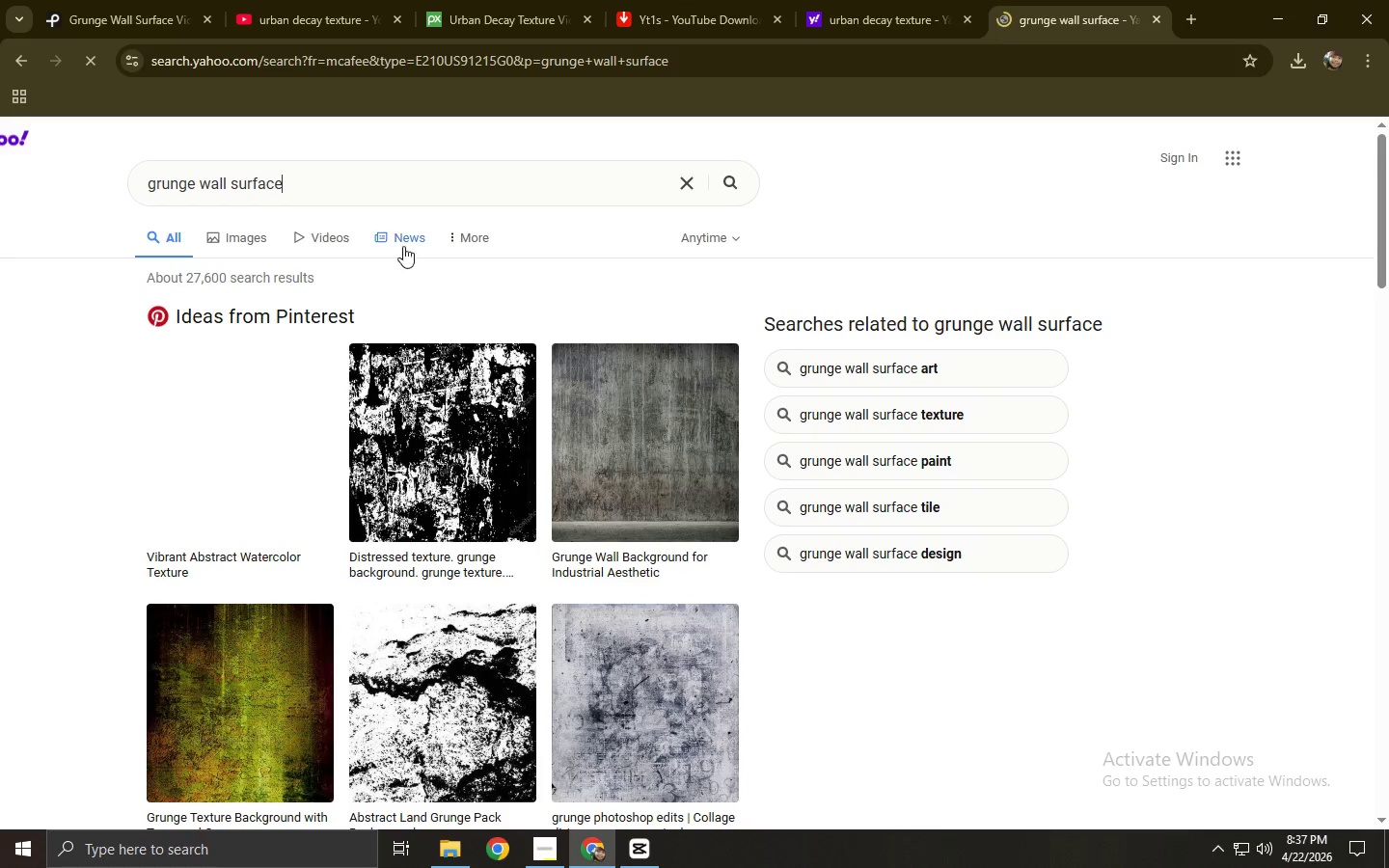 
left_click([265, 238])
 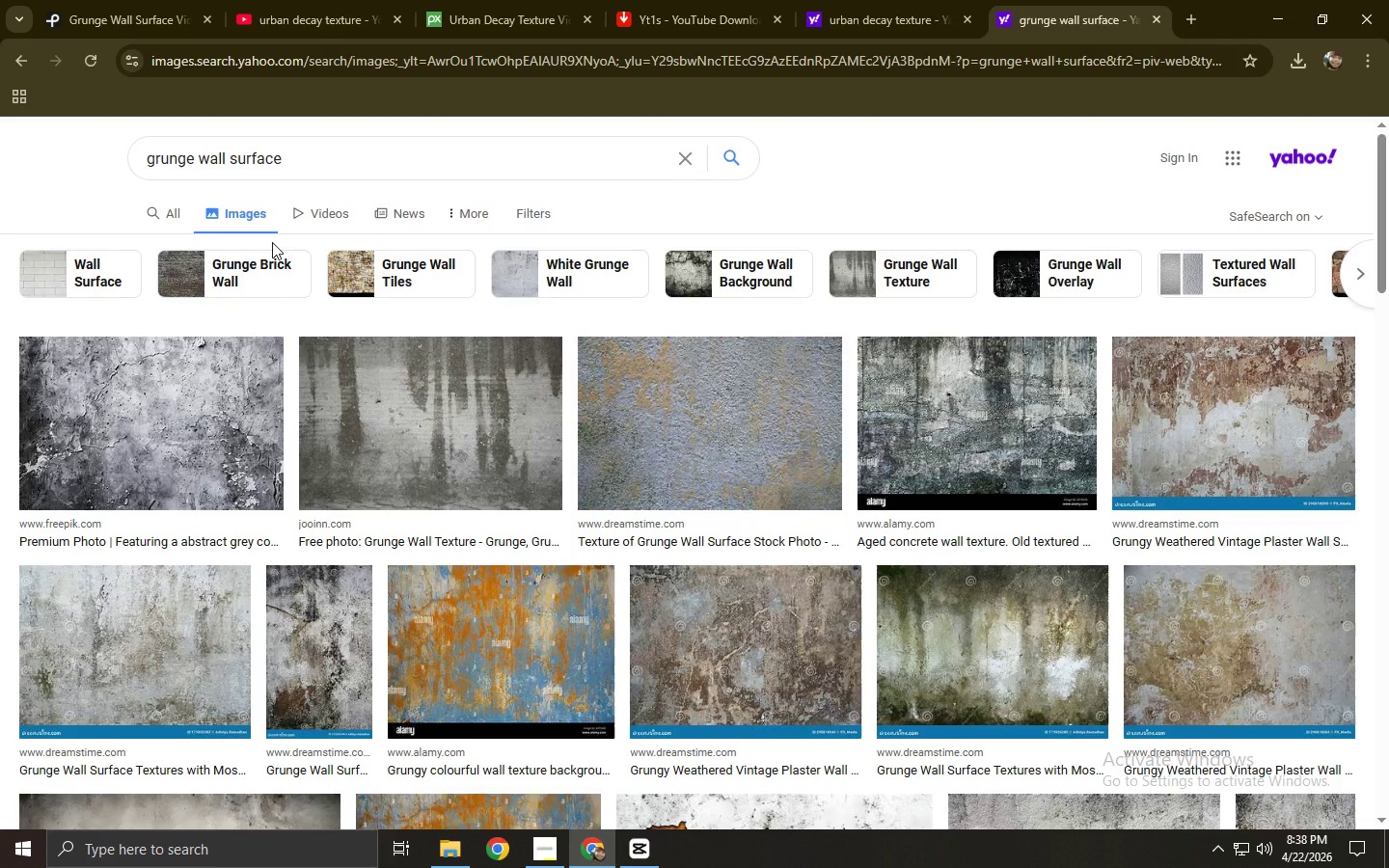 
wait(10.27)
 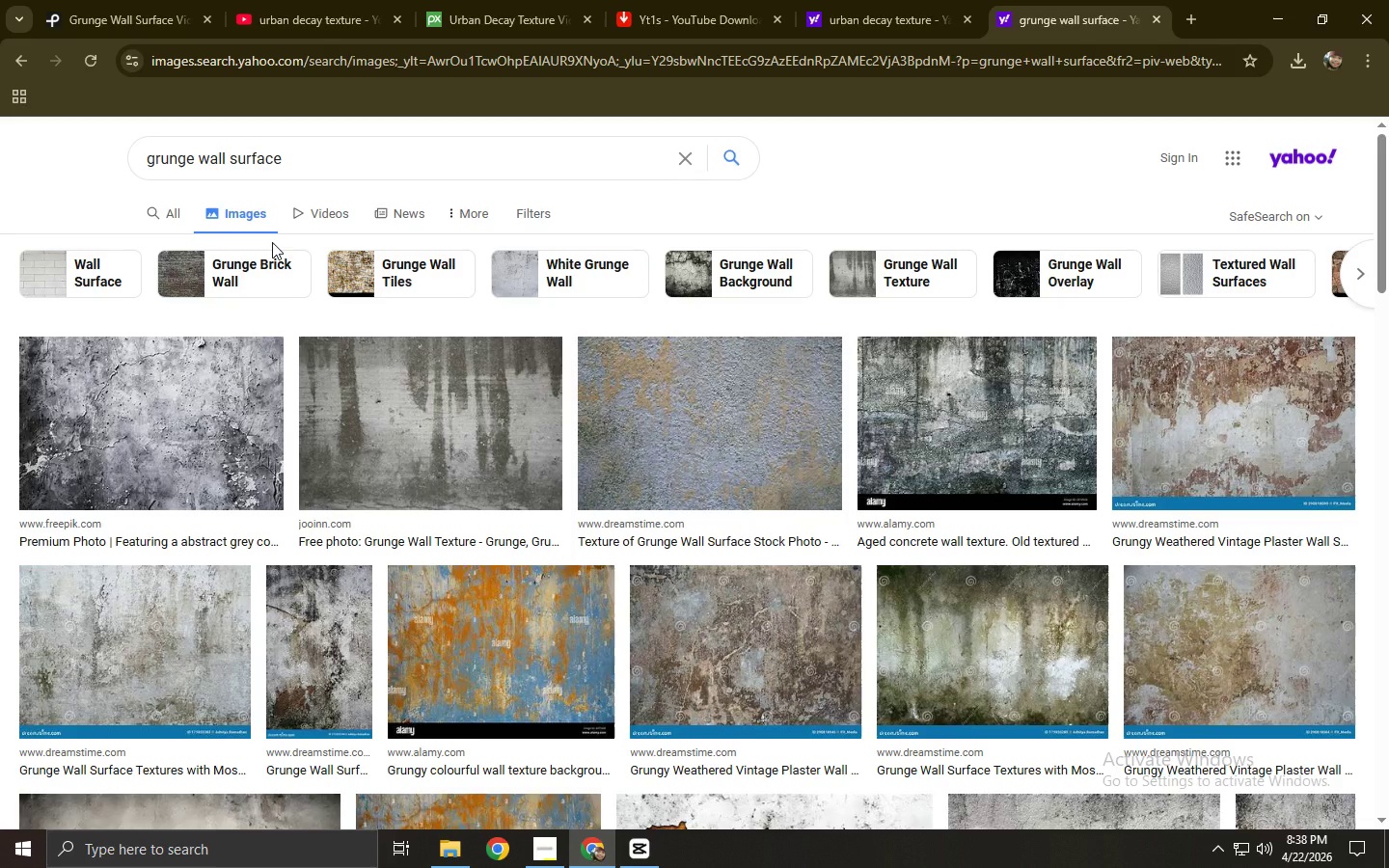 
left_click([0, 406])
 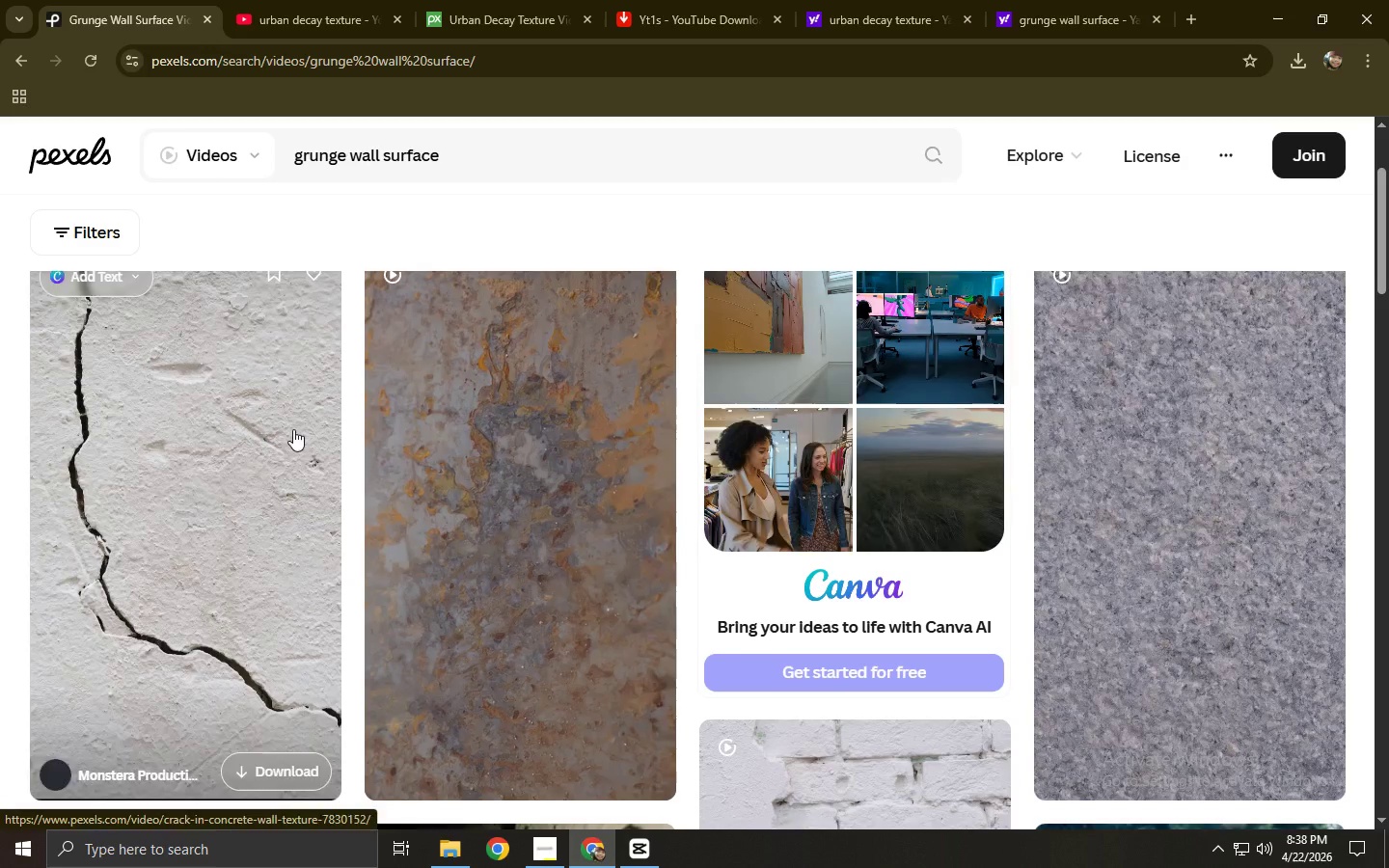 
left_click([1206, 468])
 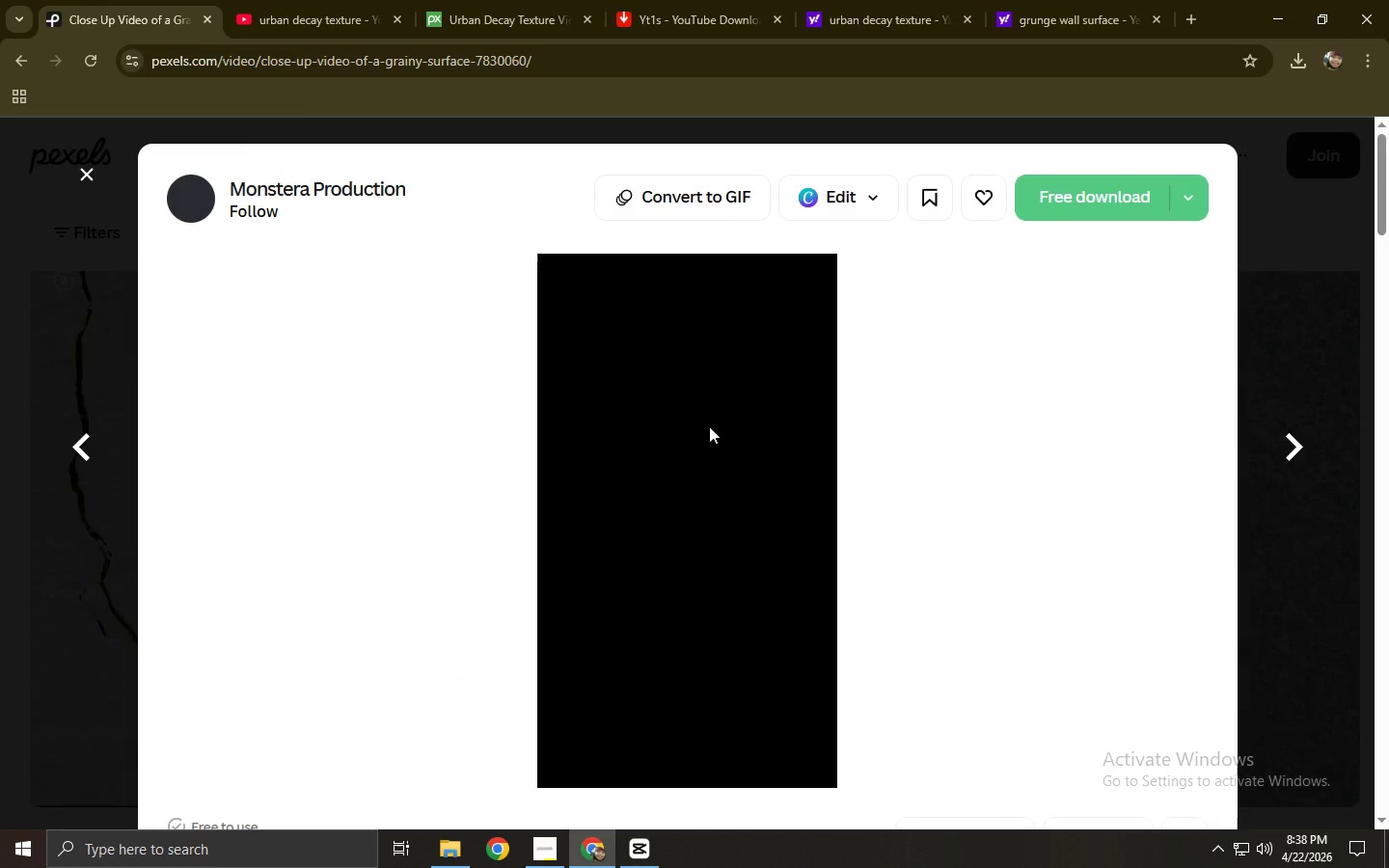 
scroll: coordinate [710, 425], scroll_direction: down, amount: 2.0
 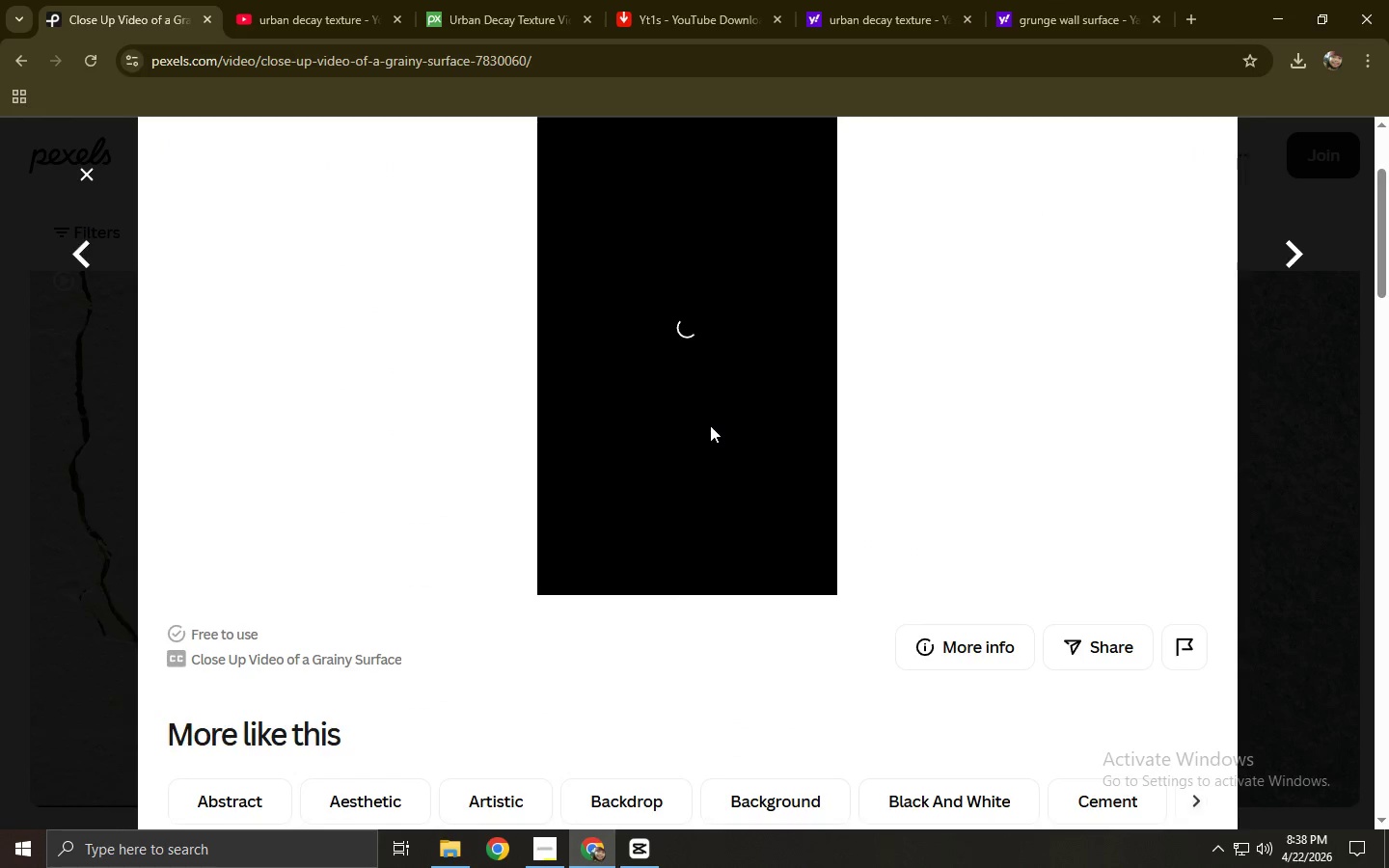 
scroll: coordinate [710, 425], scroll_direction: up, amount: 3.0
 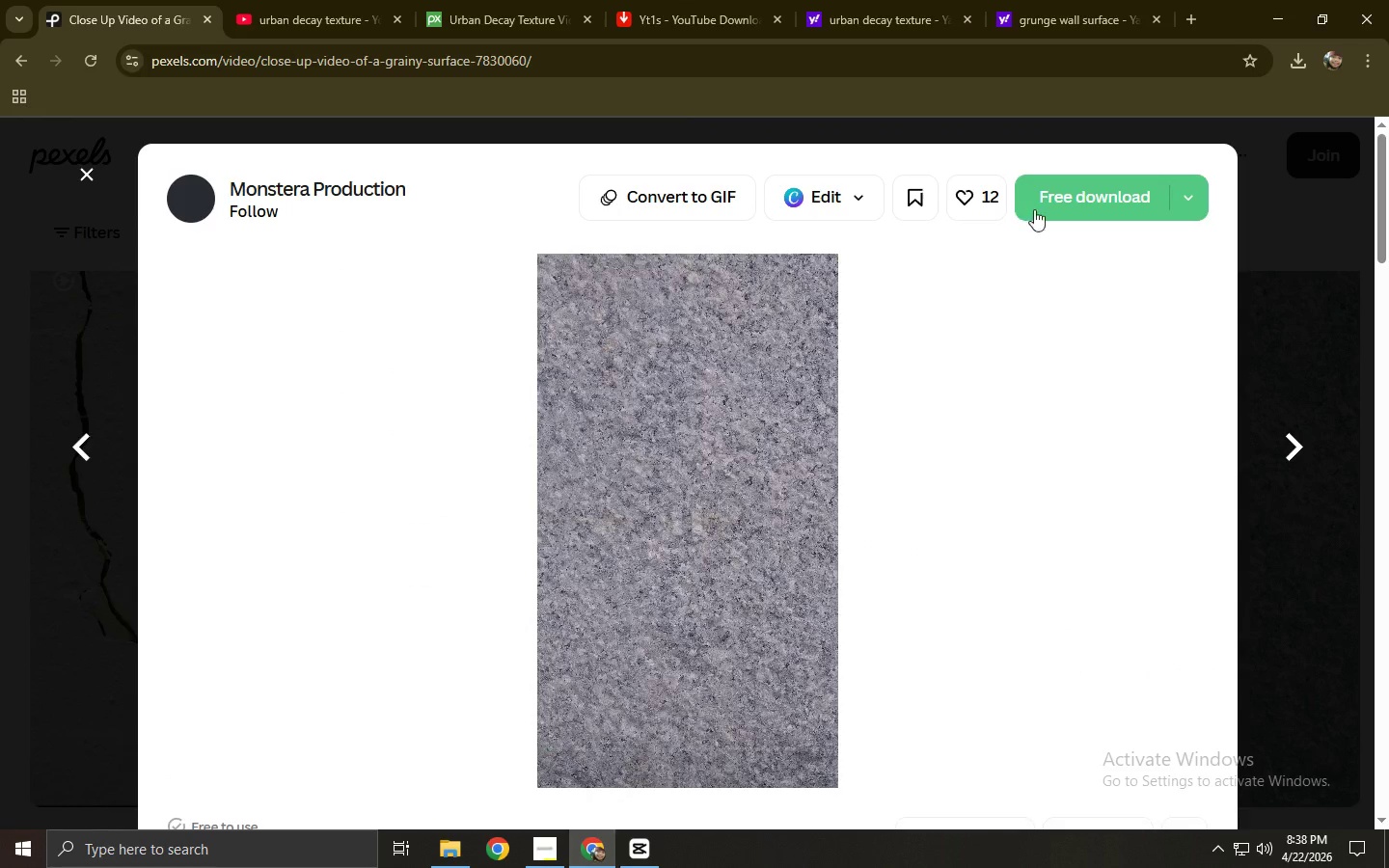 
left_click([1050, 198])
 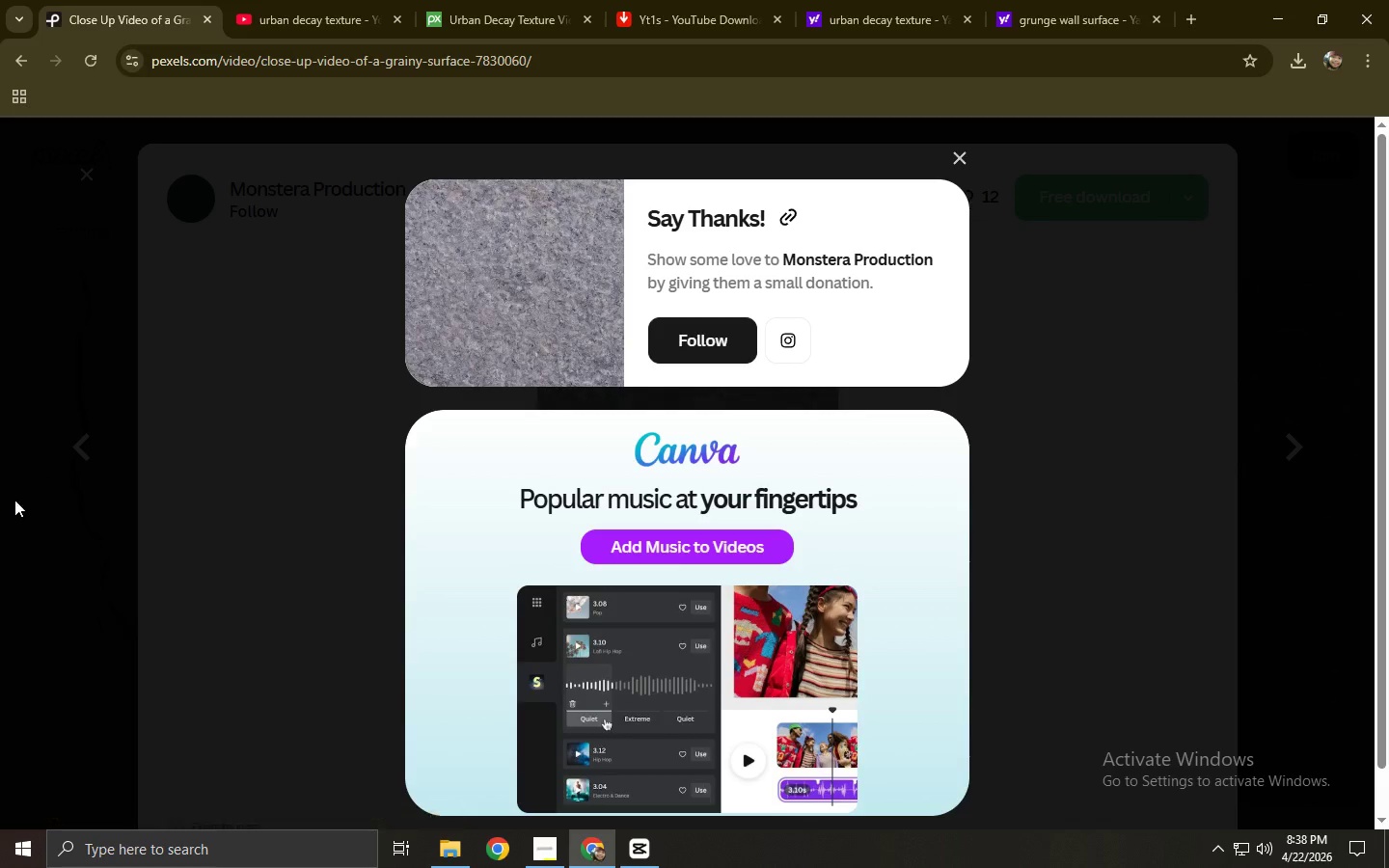 
left_click([18, 480])
 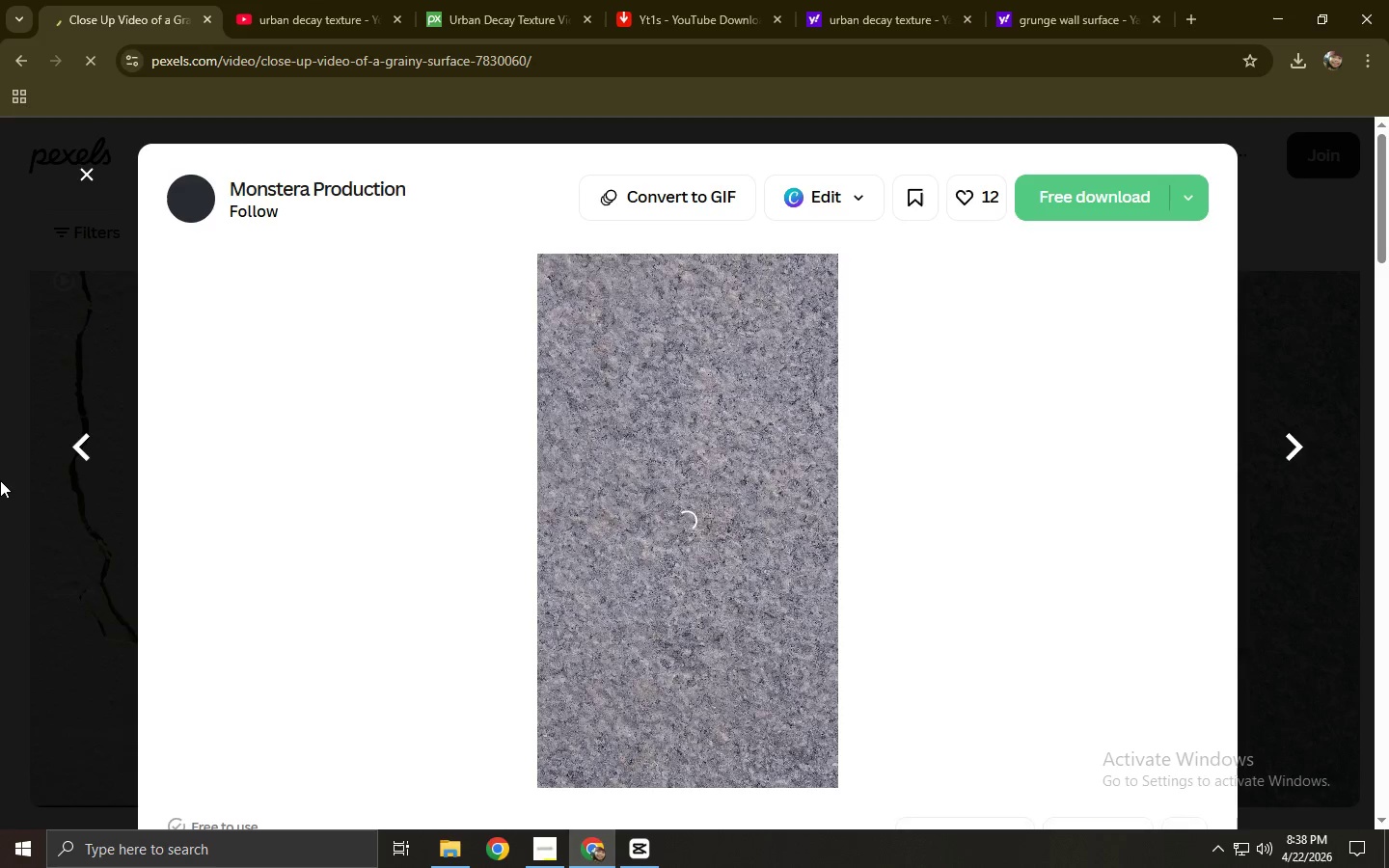 
left_click([0, 480])
 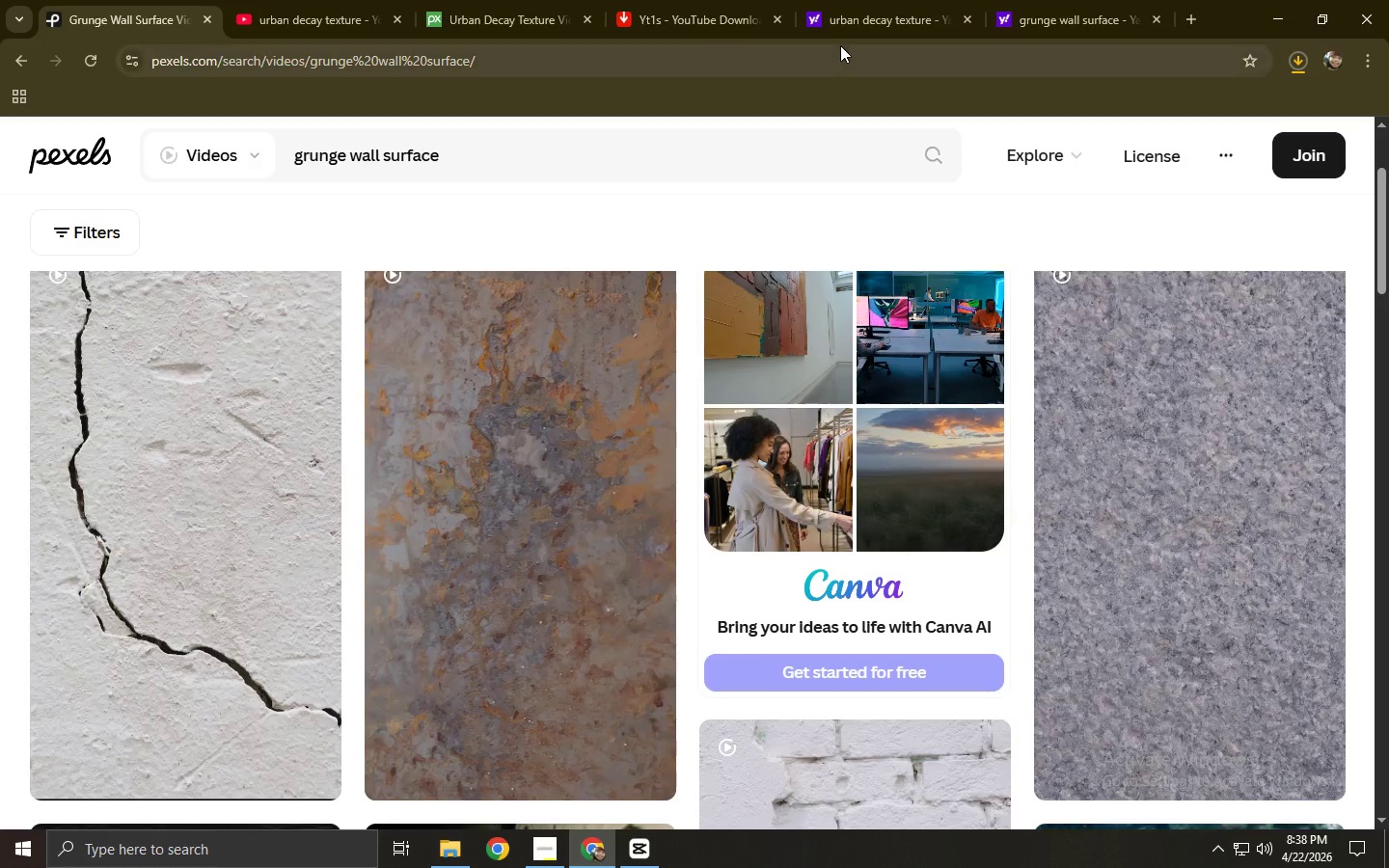 
left_click([865, 0])
 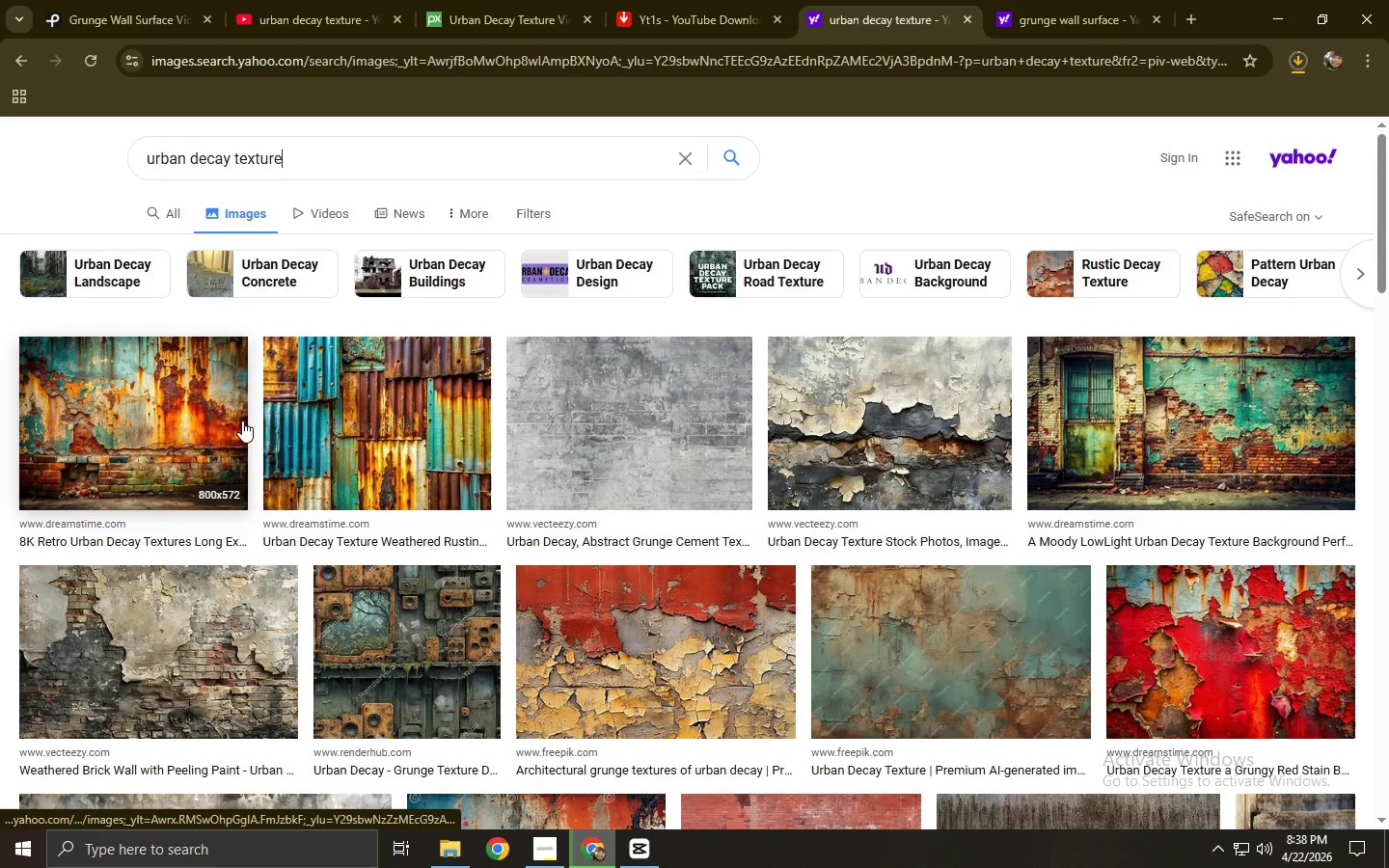 
scroll: coordinate [248, 397], scroll_direction: down, amount: 8.0
 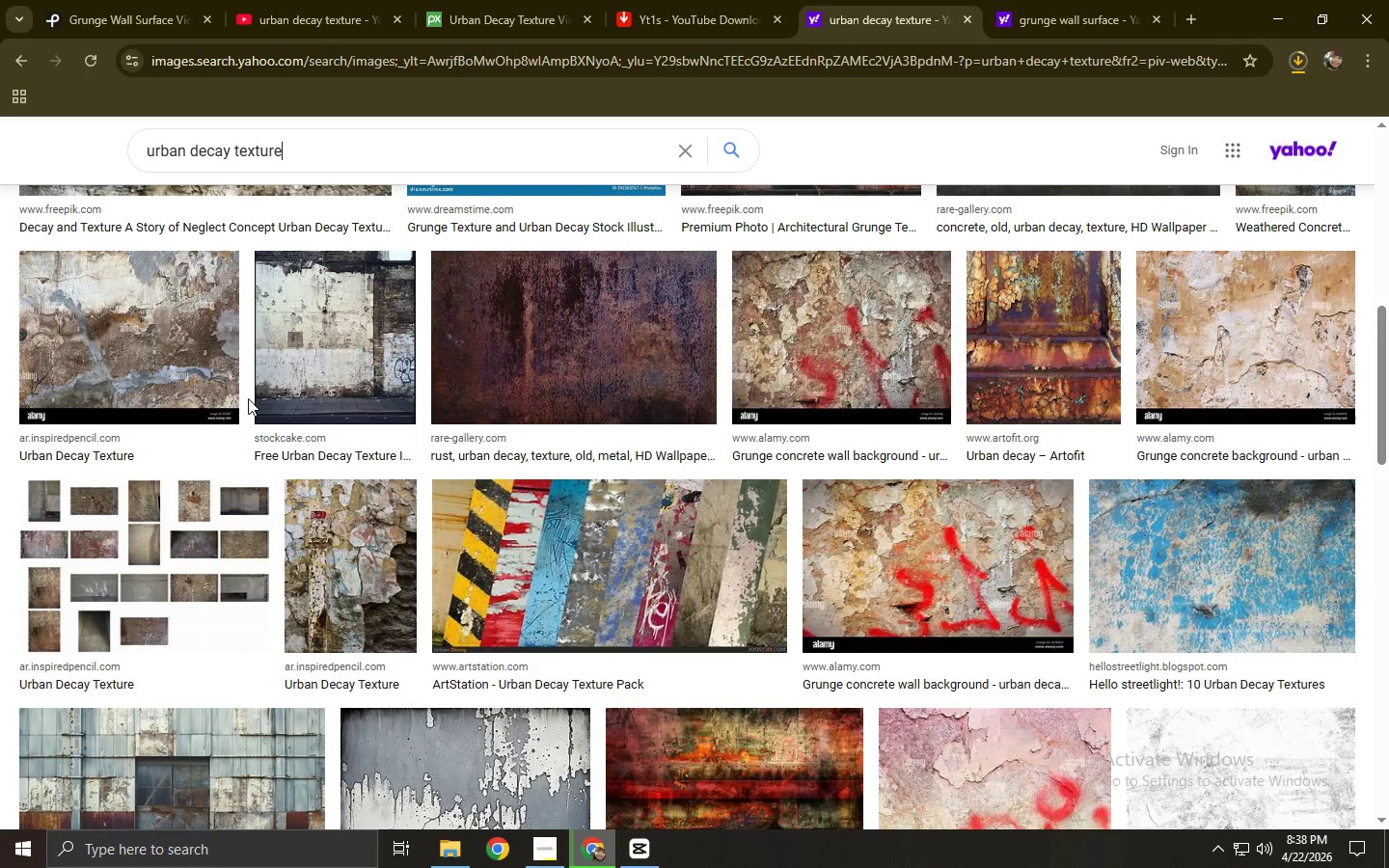 
scroll: coordinate [248, 398], scroll_direction: up, amount: 12.0
 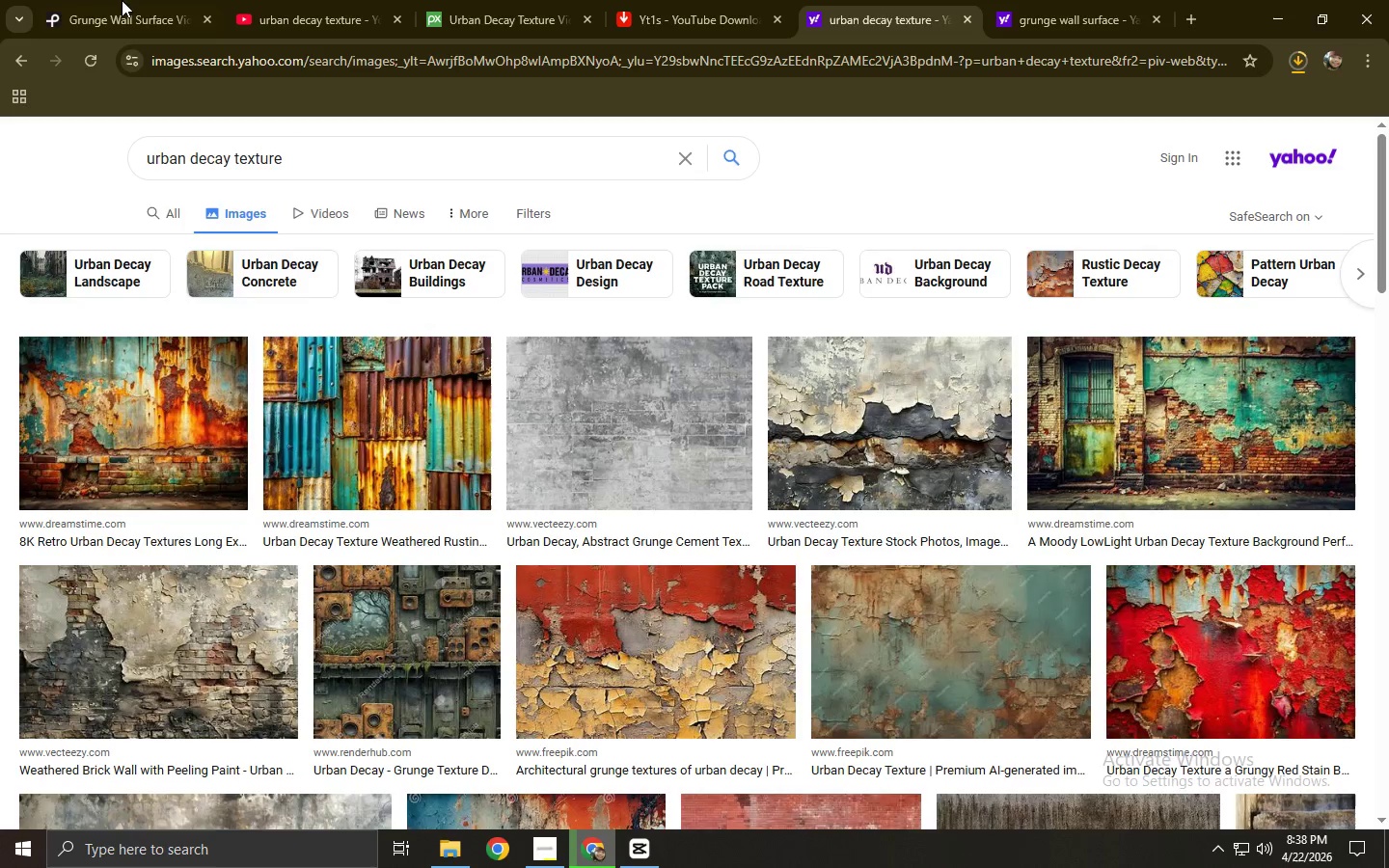 
left_click([121, 0])
 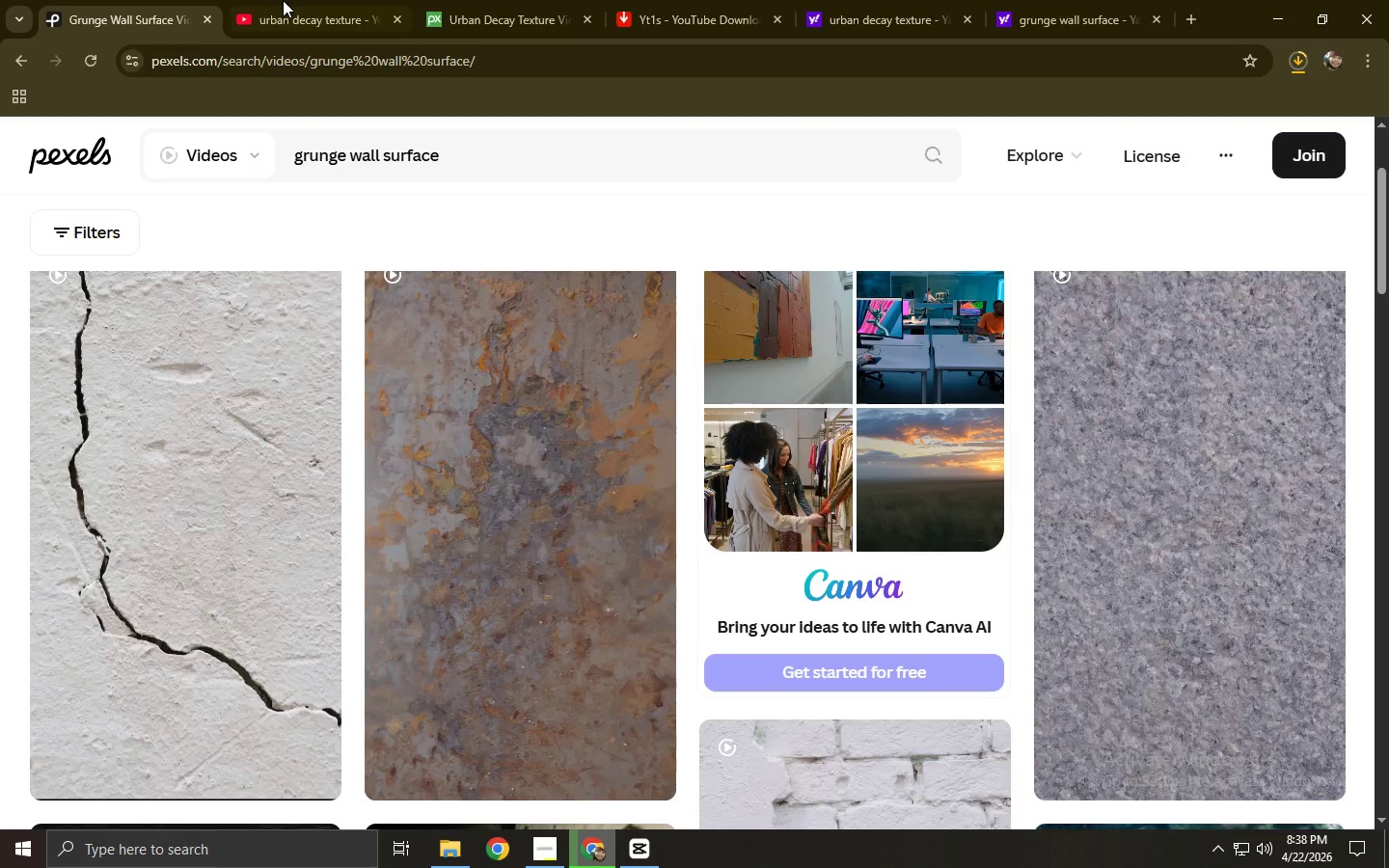 
left_click([302, 0])
 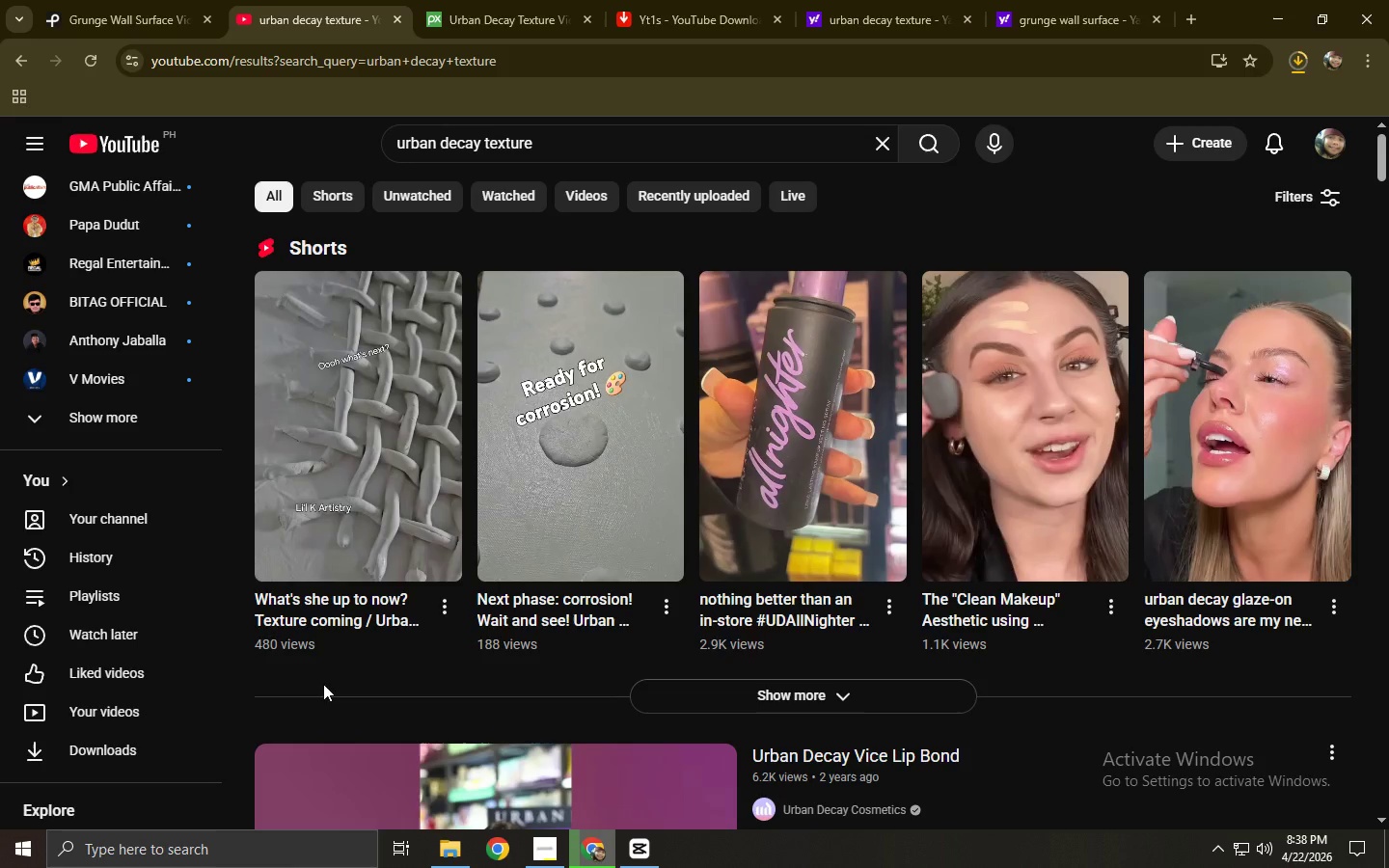 
scroll: coordinate [464, 636], scroll_direction: down, amount: 7.0
 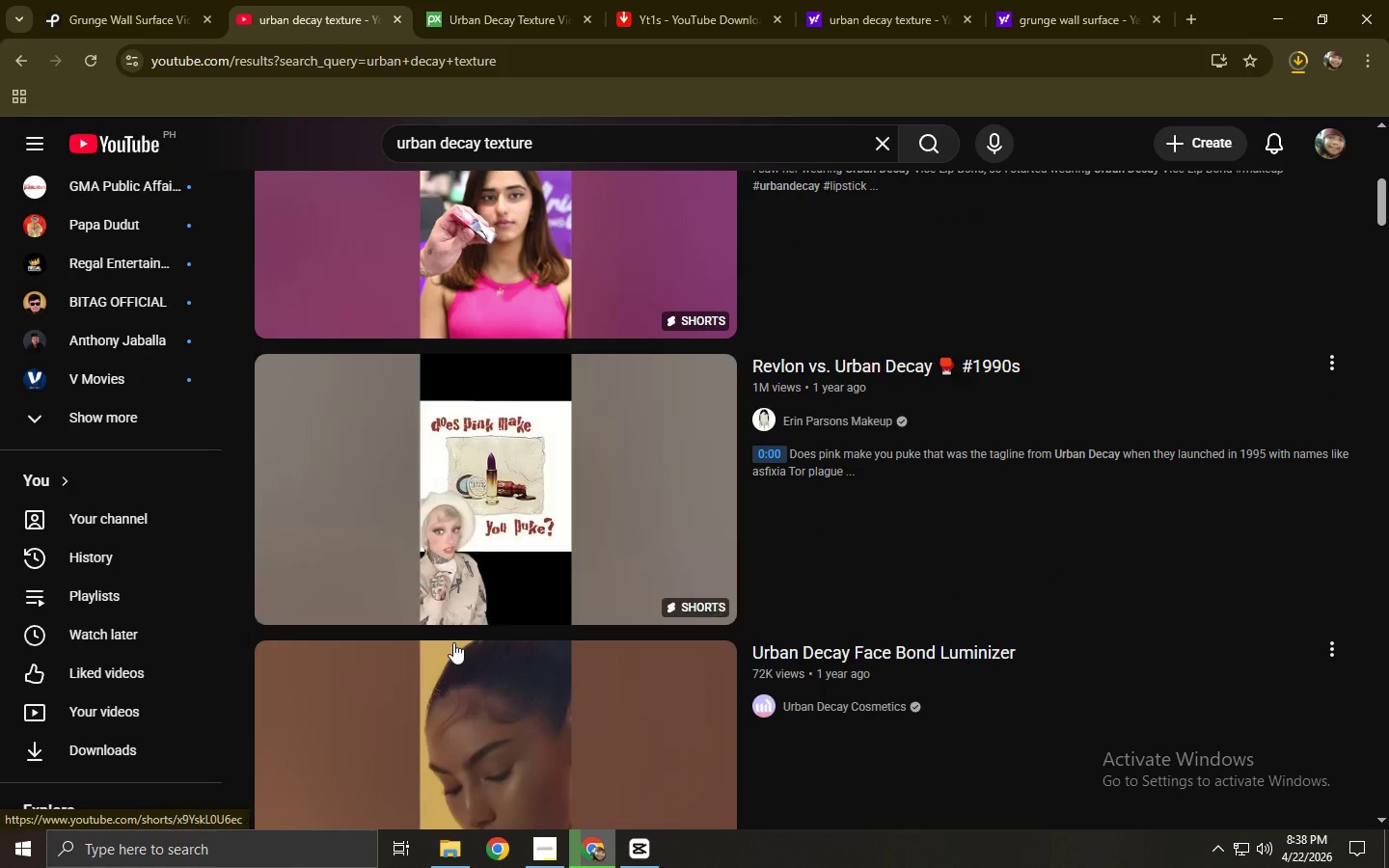 
mouse_move([426, 623])
 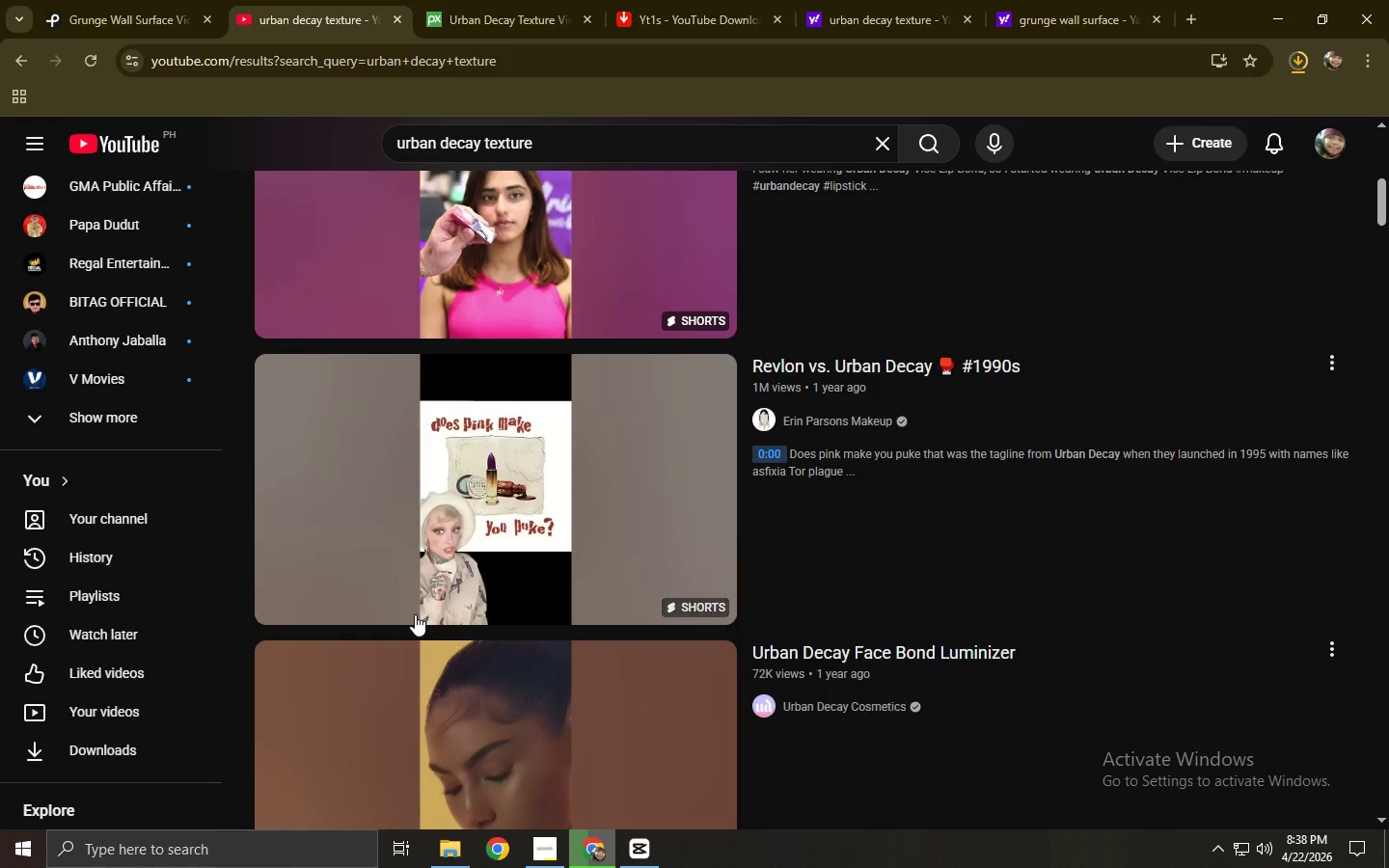 
scroll: coordinate [415, 614], scroll_direction: down, amount: 4.0
 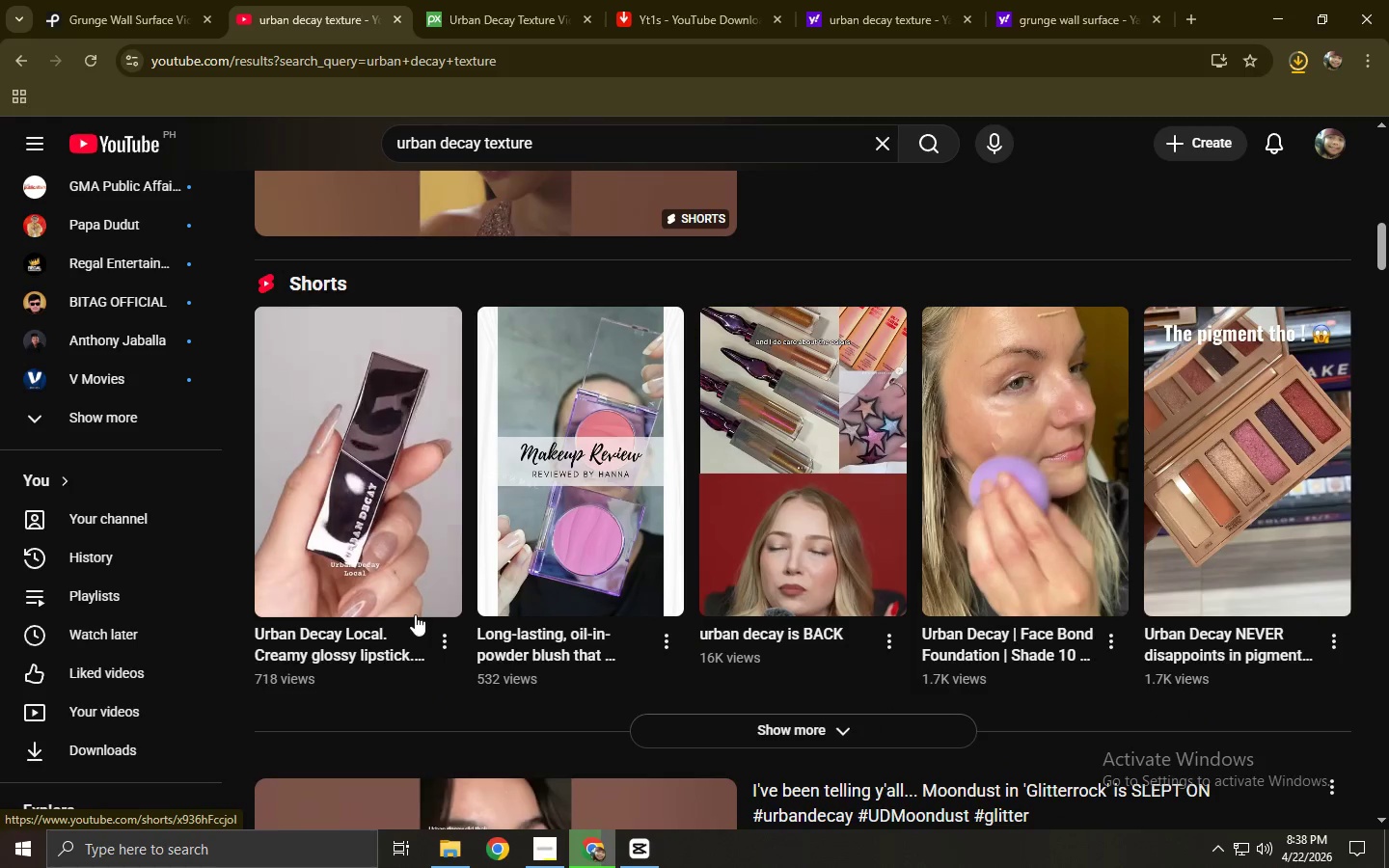 
scroll: coordinate [415, 614], scroll_direction: up, amount: 21.0
 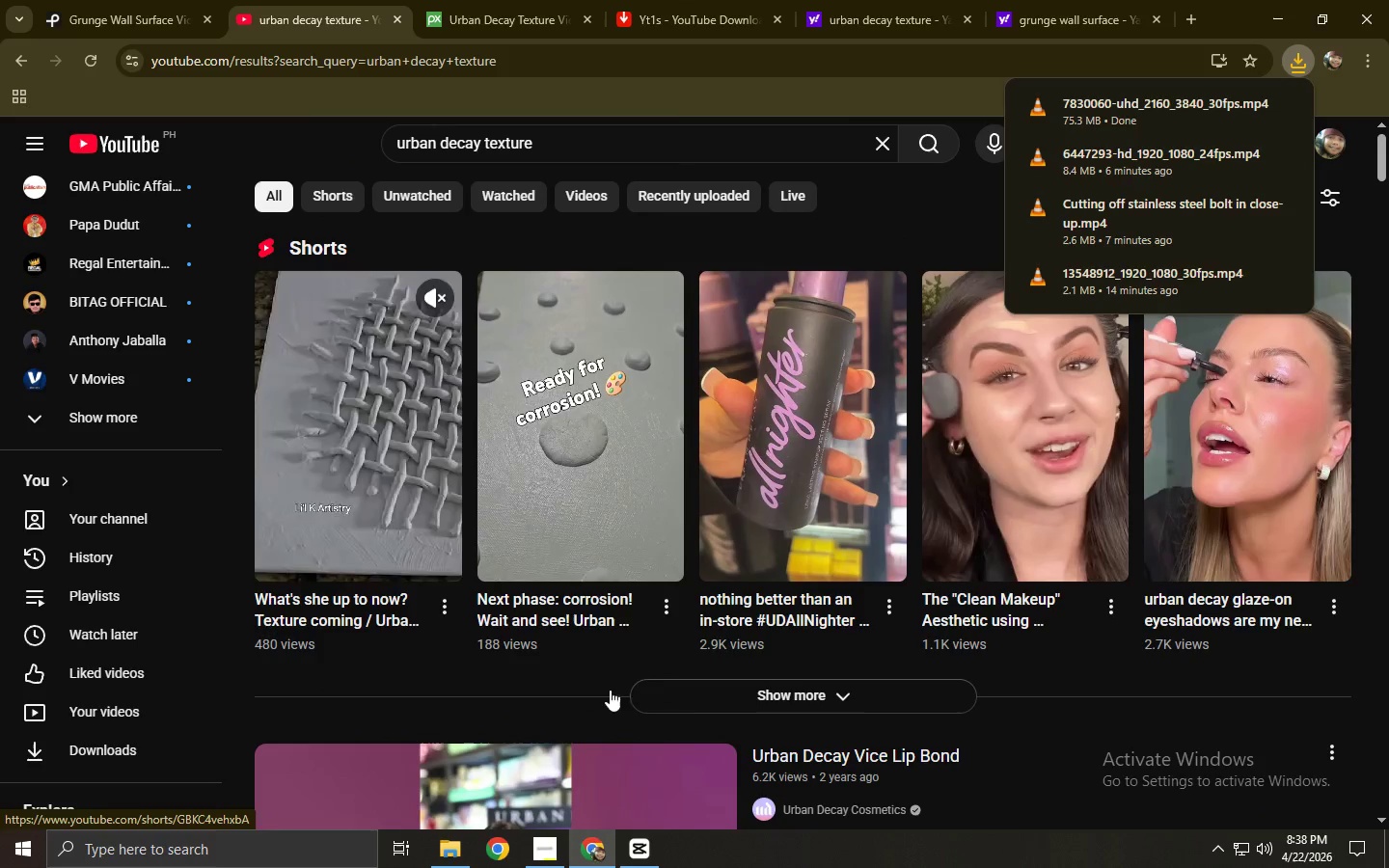 
left_click([725, 719])
 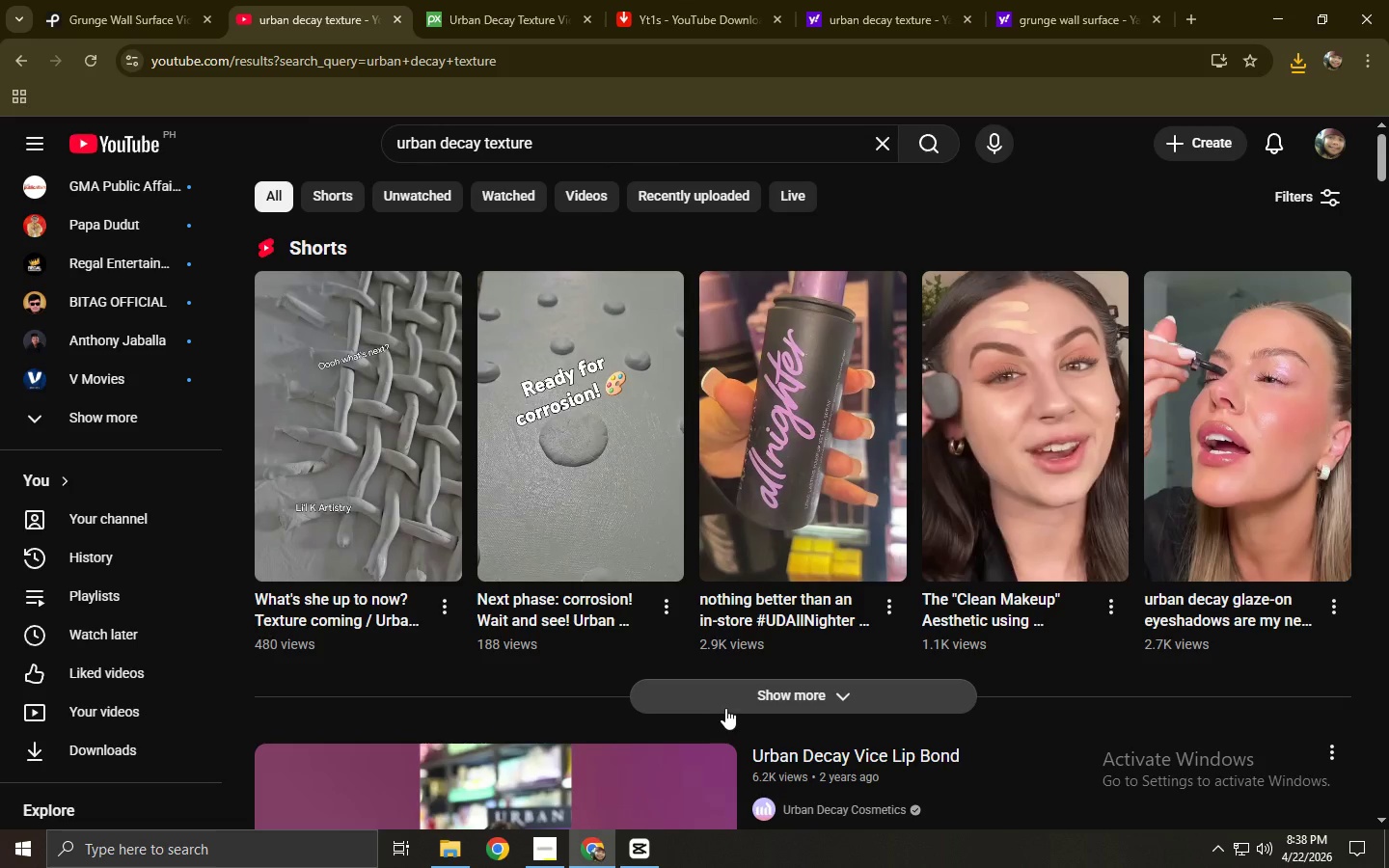 
left_click([725, 708])
 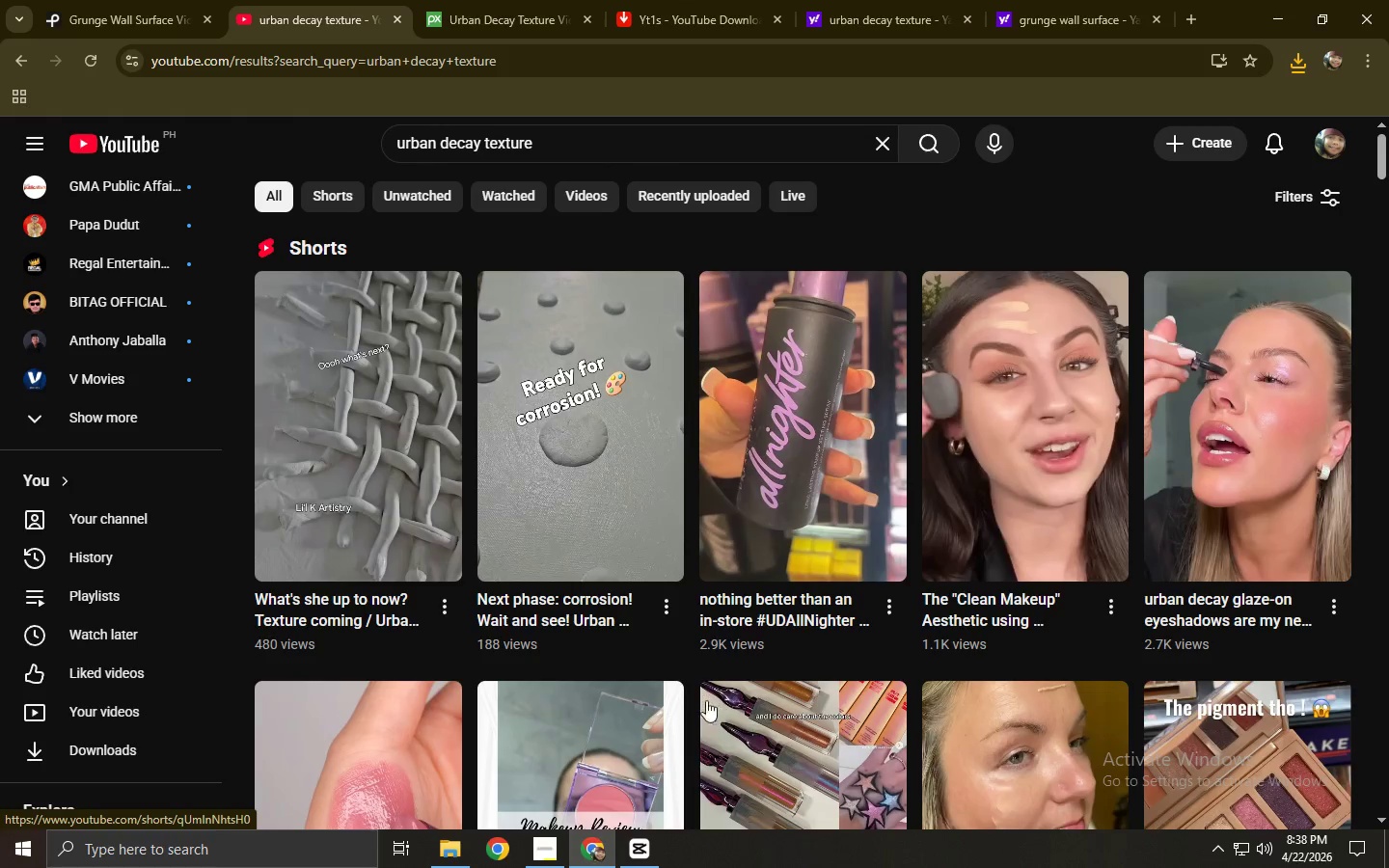 
mouse_move([650, 672])
 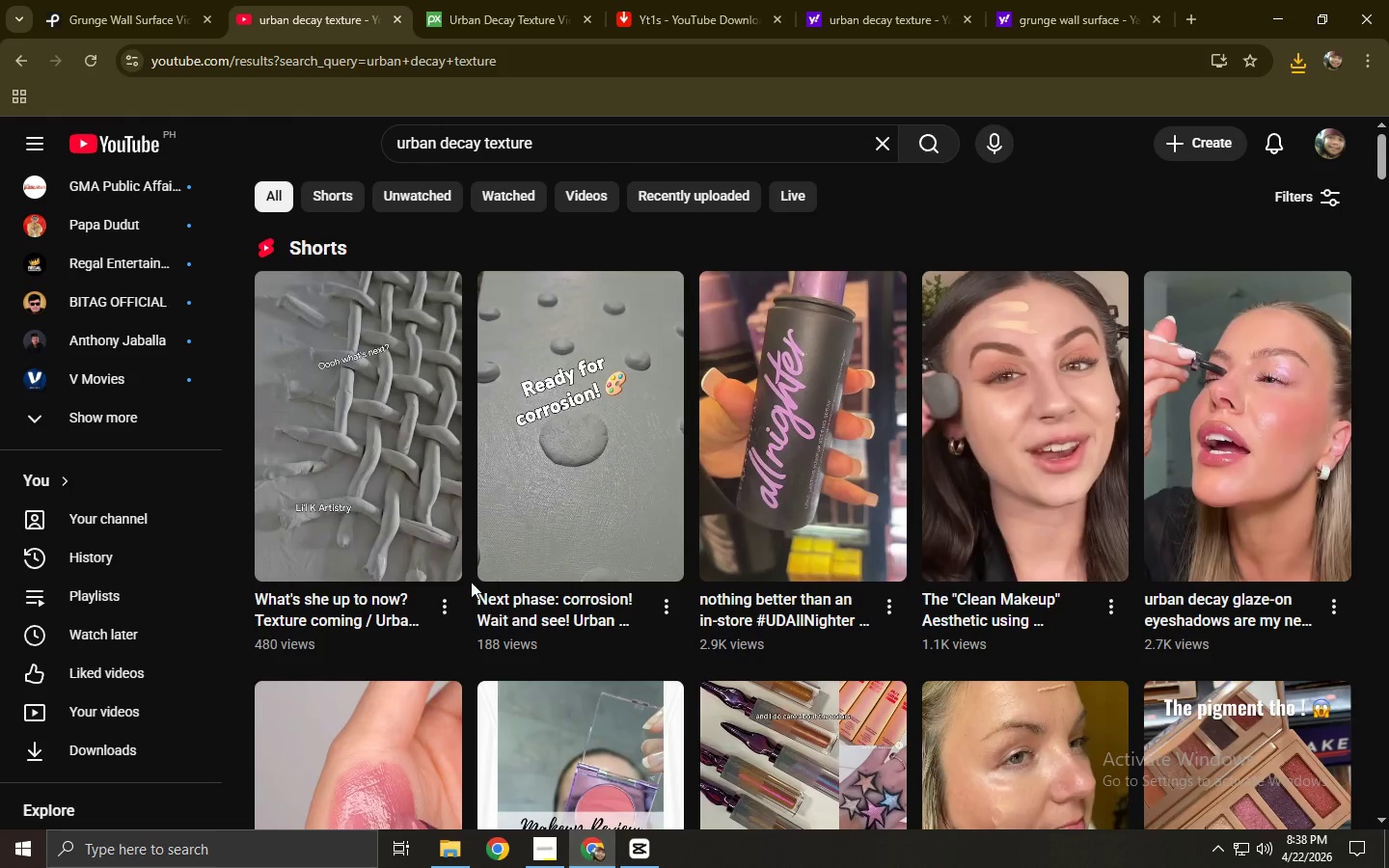 
scroll: coordinate [469, 581], scroll_direction: down, amount: 2.0
 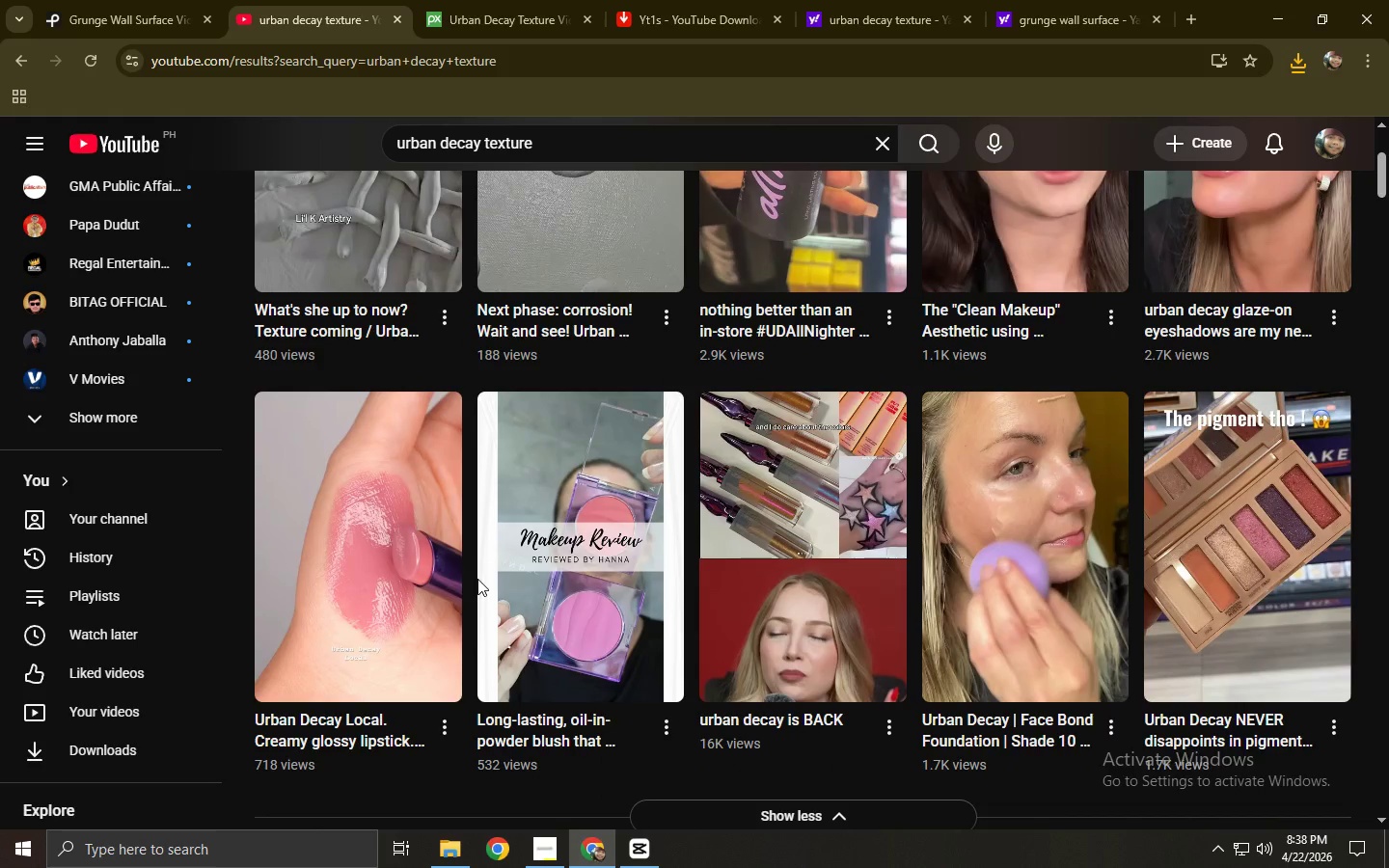 
left_click([161, 0])
 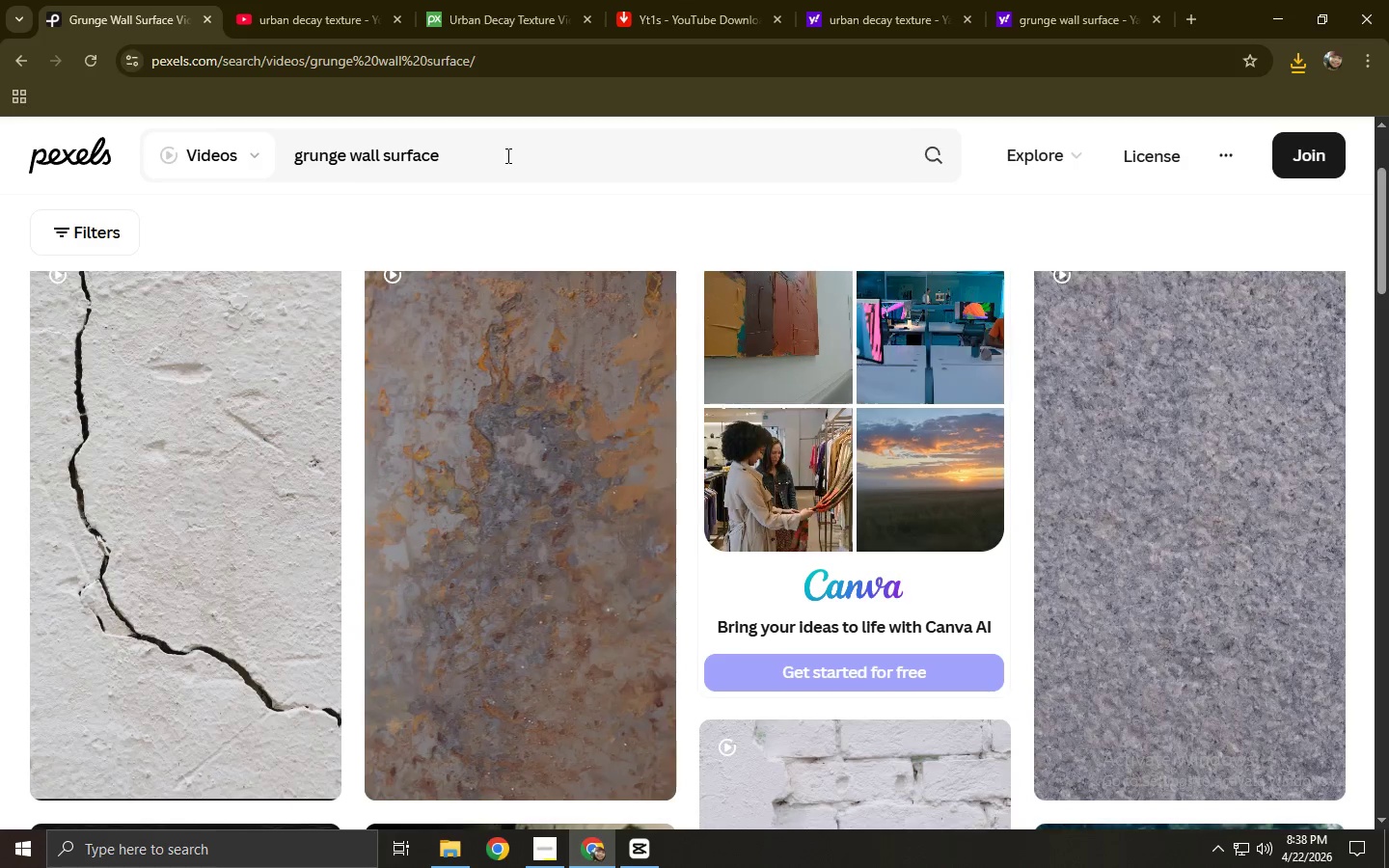 
left_click_drag(start_coordinate=[504, 155], to_coordinate=[175, 165])
 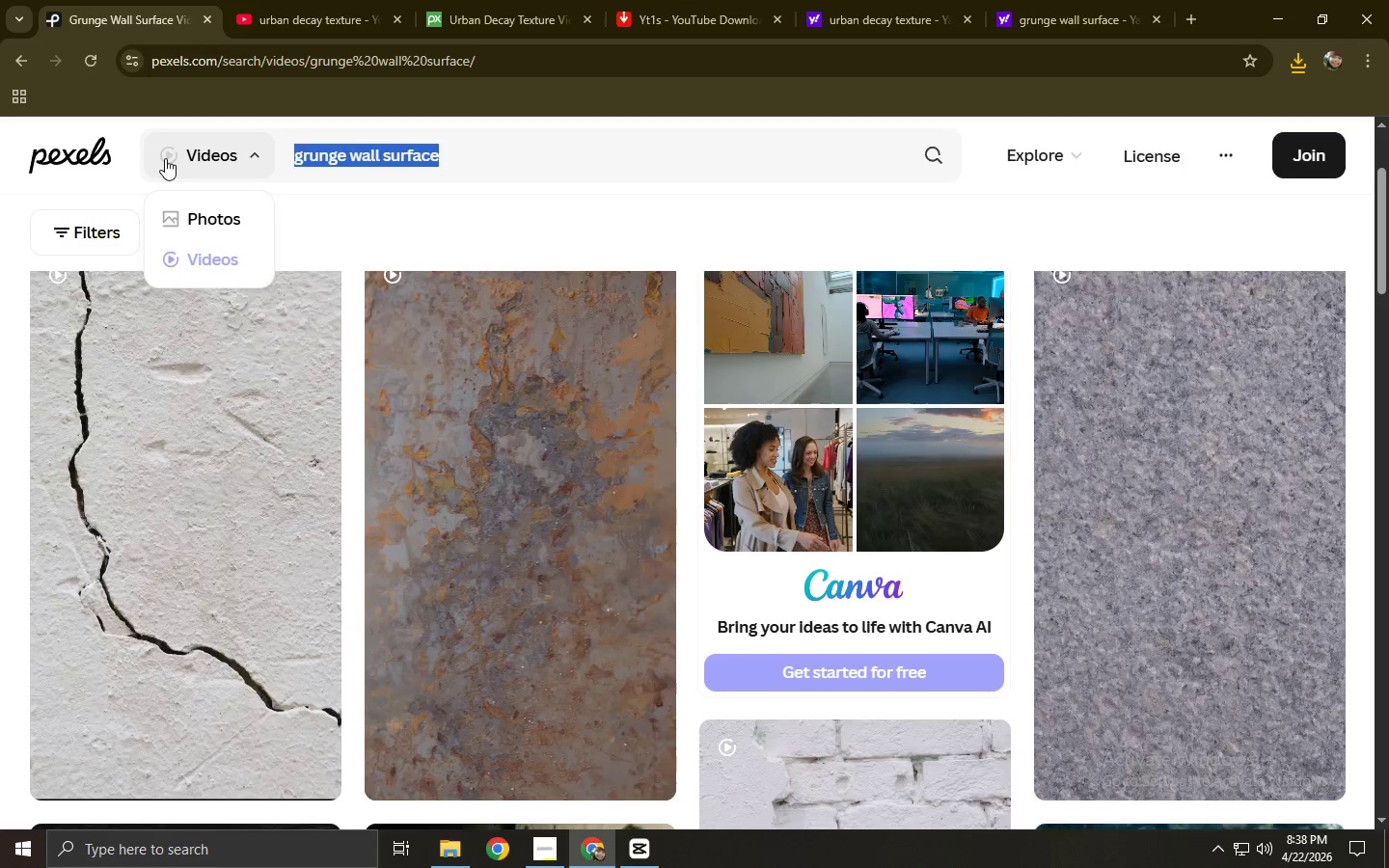 
type(urban decay texture)
 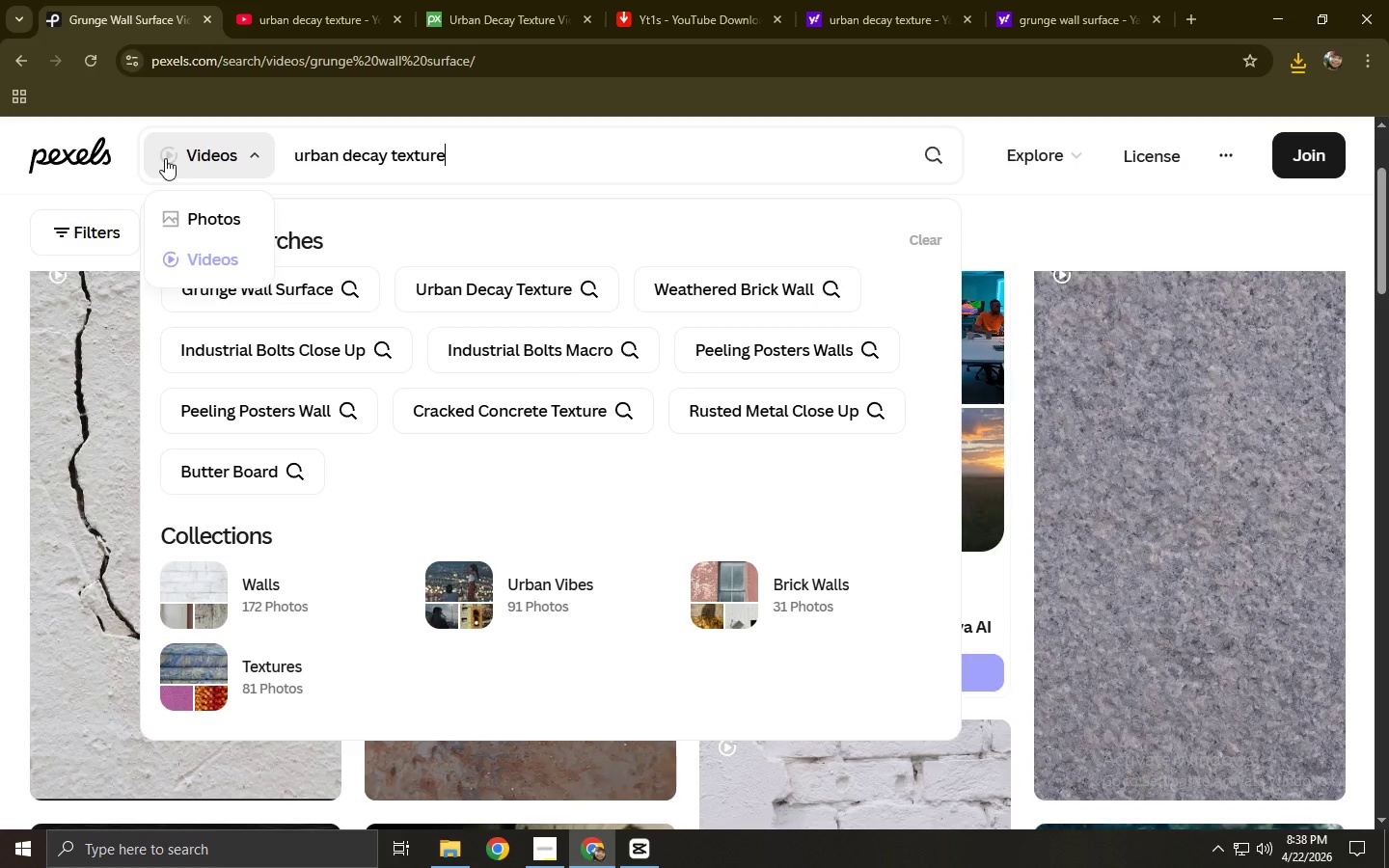 
key(Enter)
 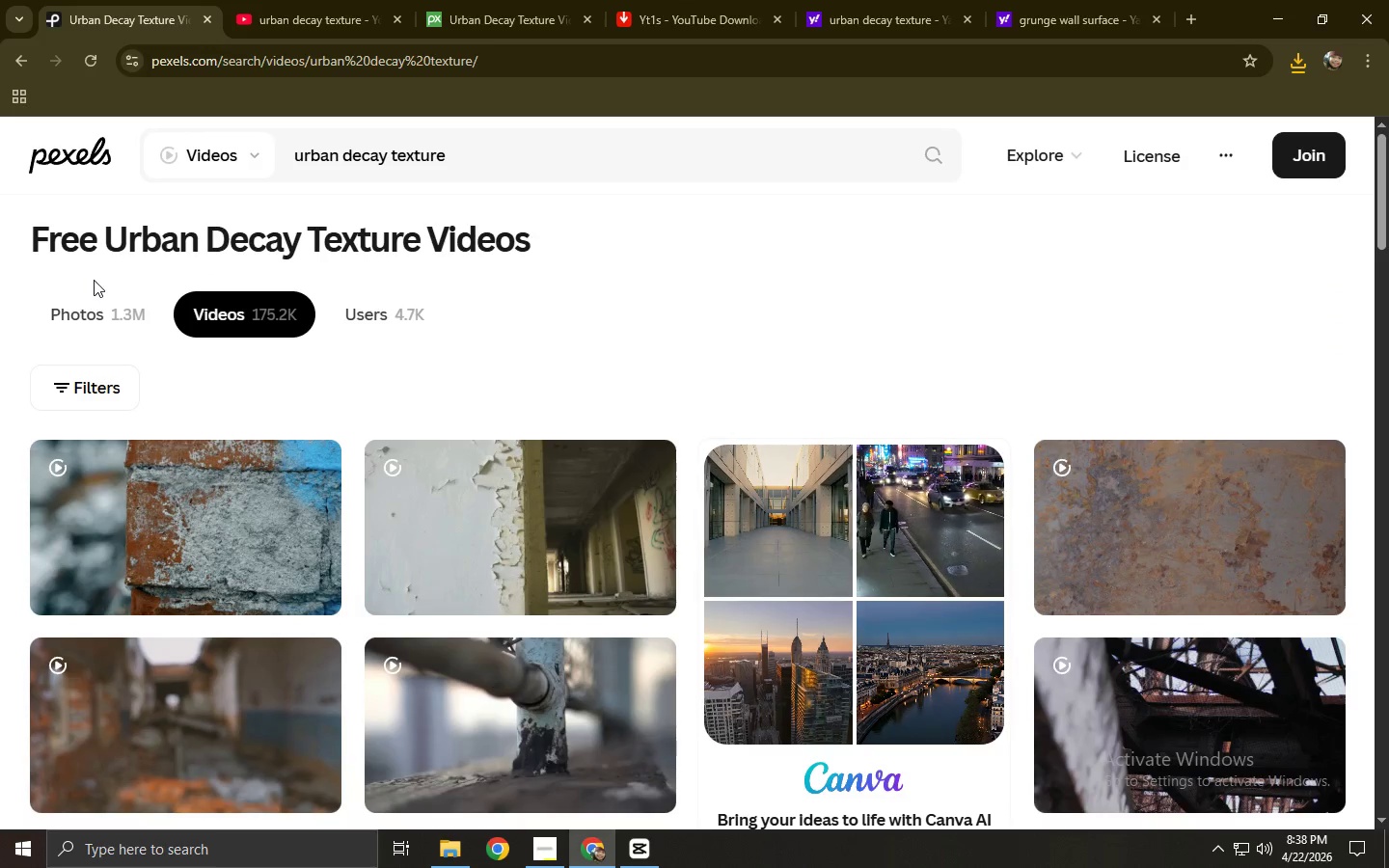 
scroll: coordinate [96, 284], scroll_direction: down, amount: 3.0
 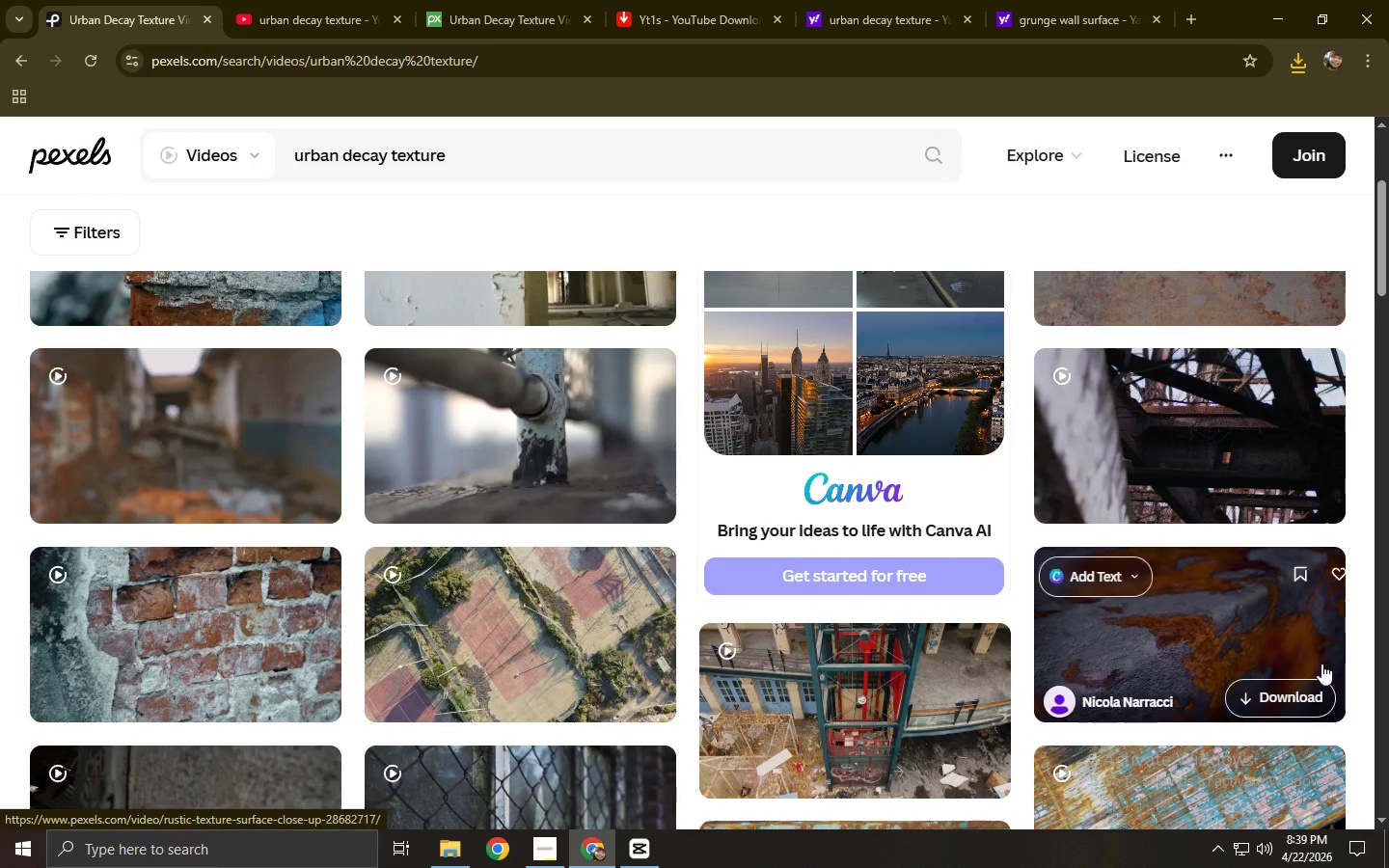 
left_click([1186, 623])
 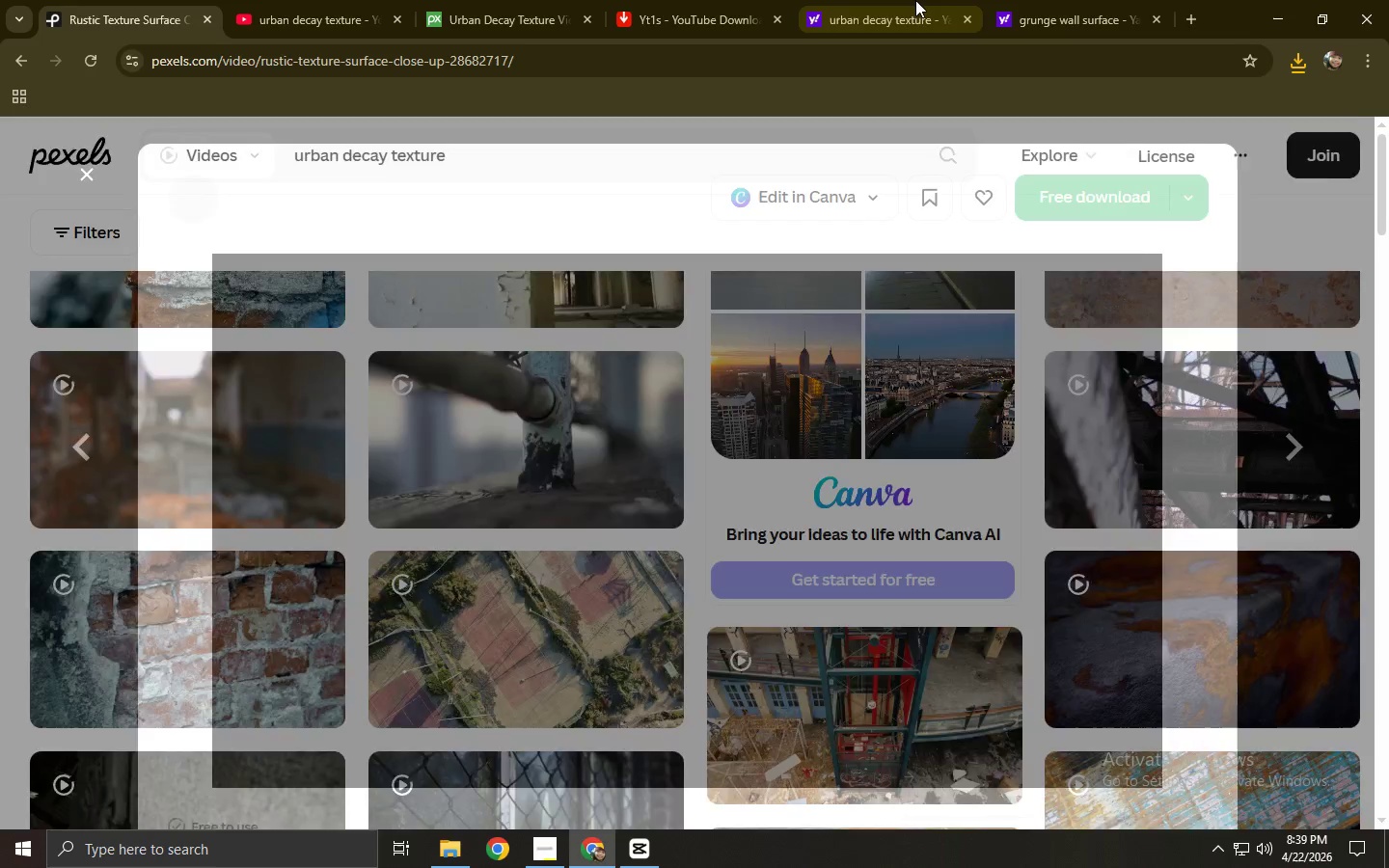 
left_click([918, 0])
 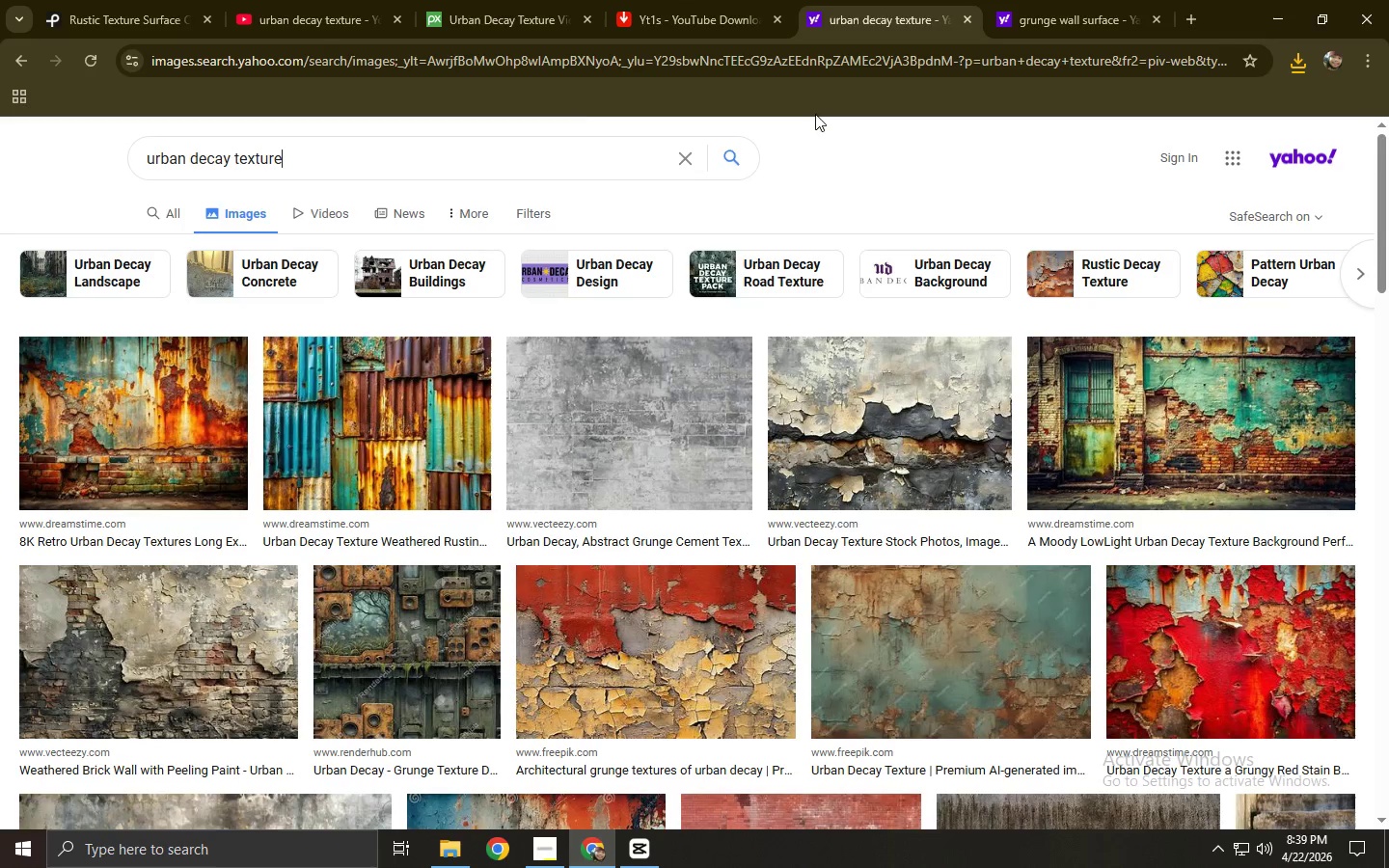 
left_click([83, 0])
 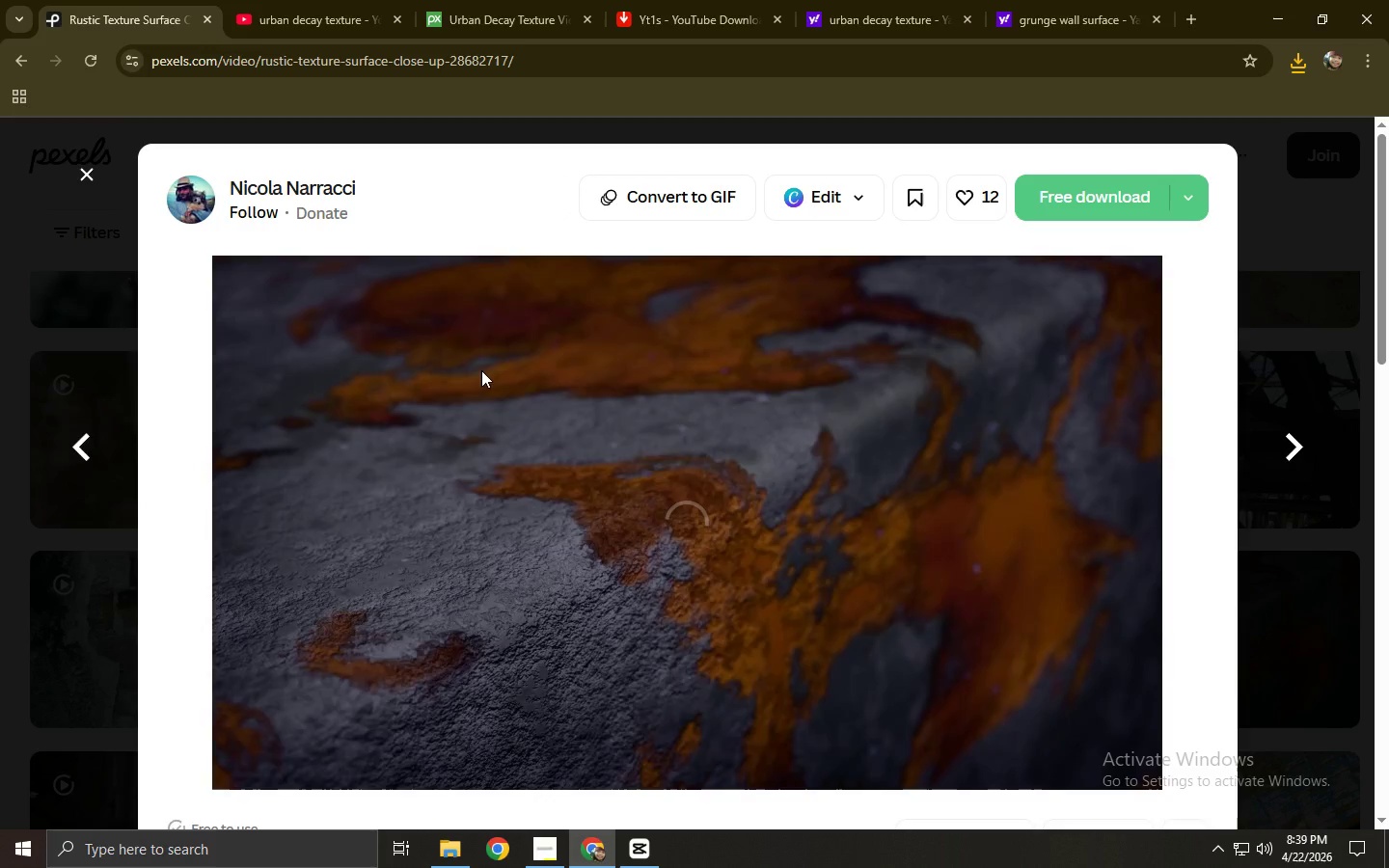 
left_click([0, 469])
 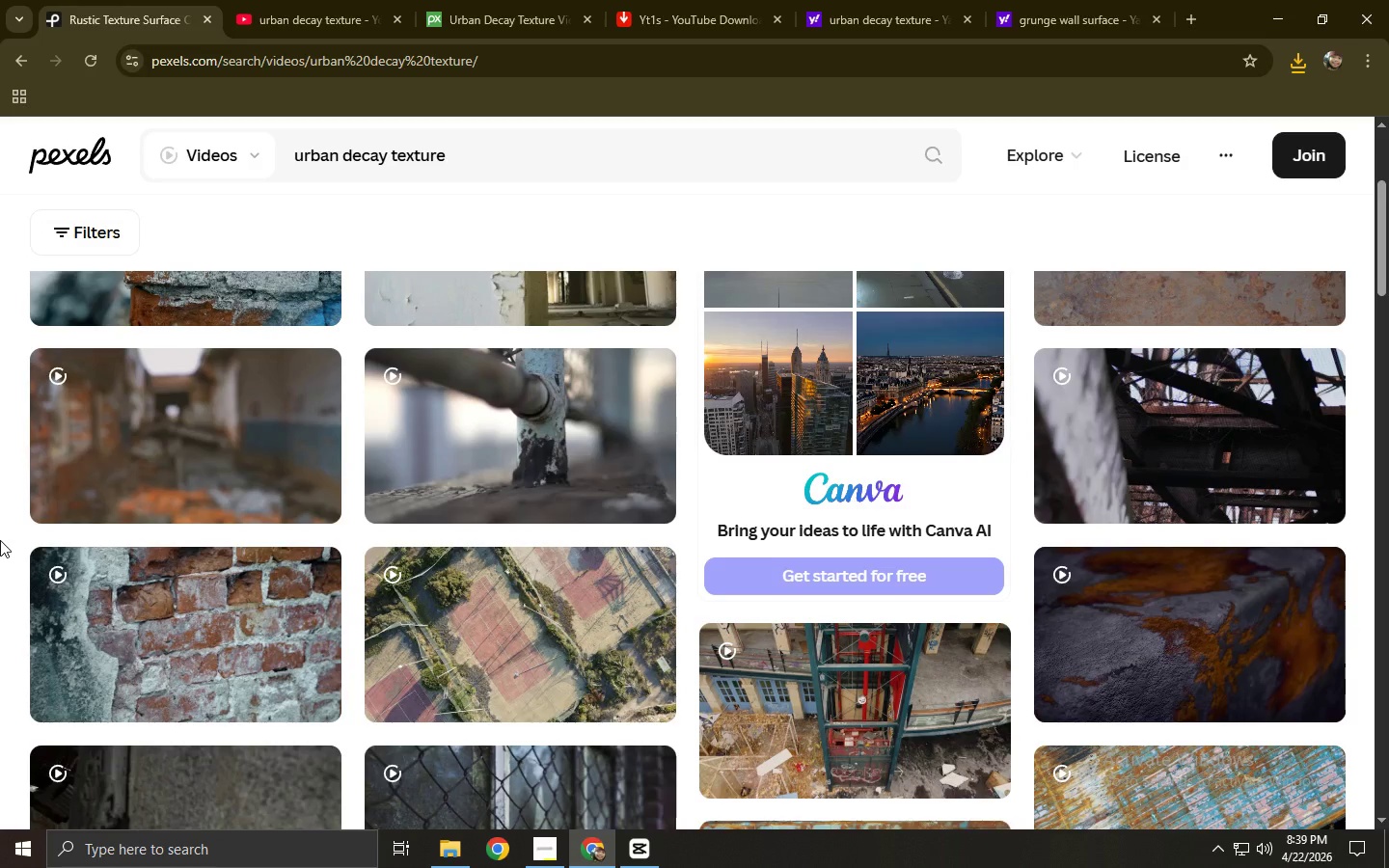 
scroll: coordinate [0, 540], scroll_direction: down, amount: 4.0
 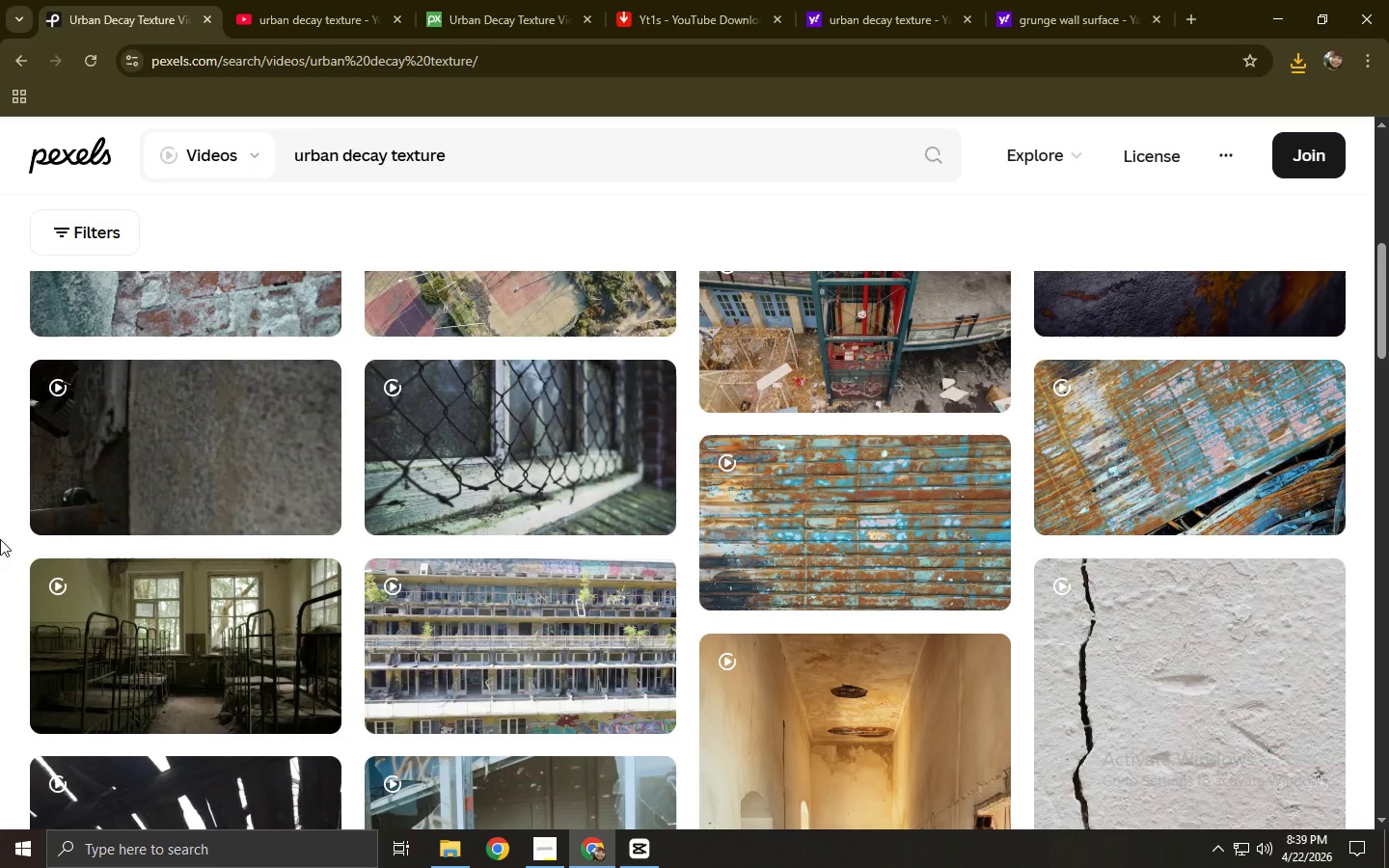 
wait(6.52)
 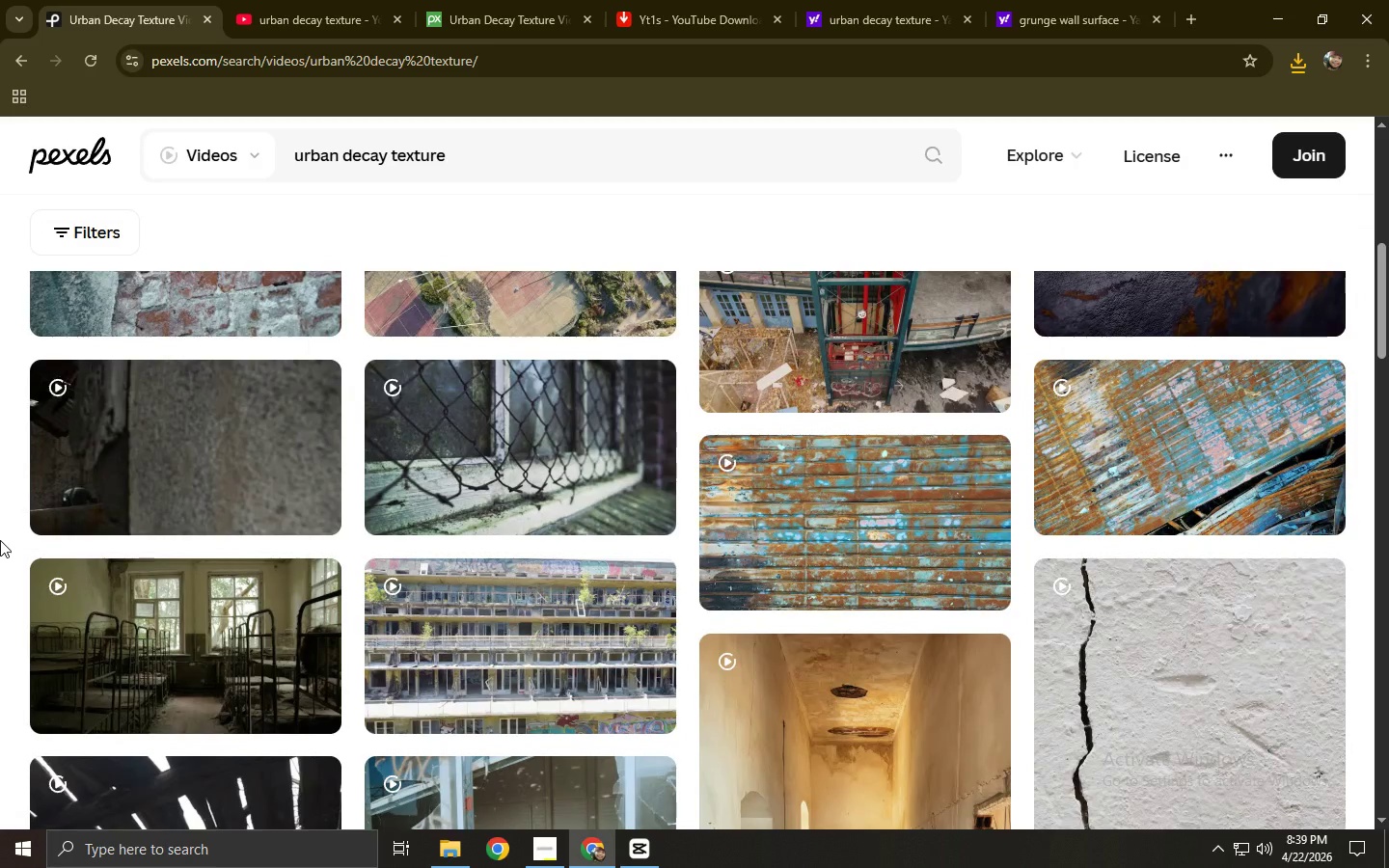 
scroll: coordinate [371, 473], scroll_direction: down, amount: 11.0
 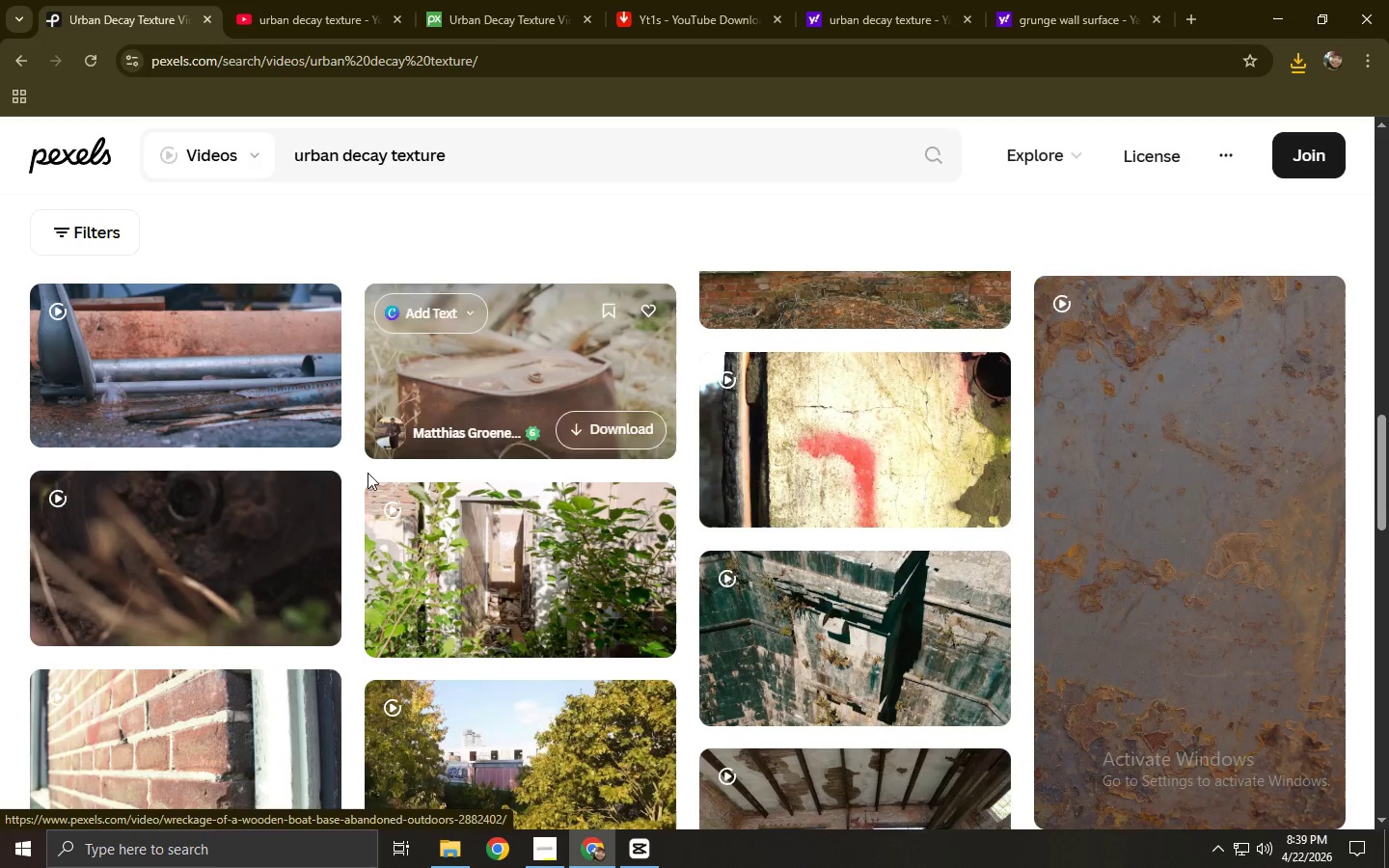 
mouse_move([345, 484])
 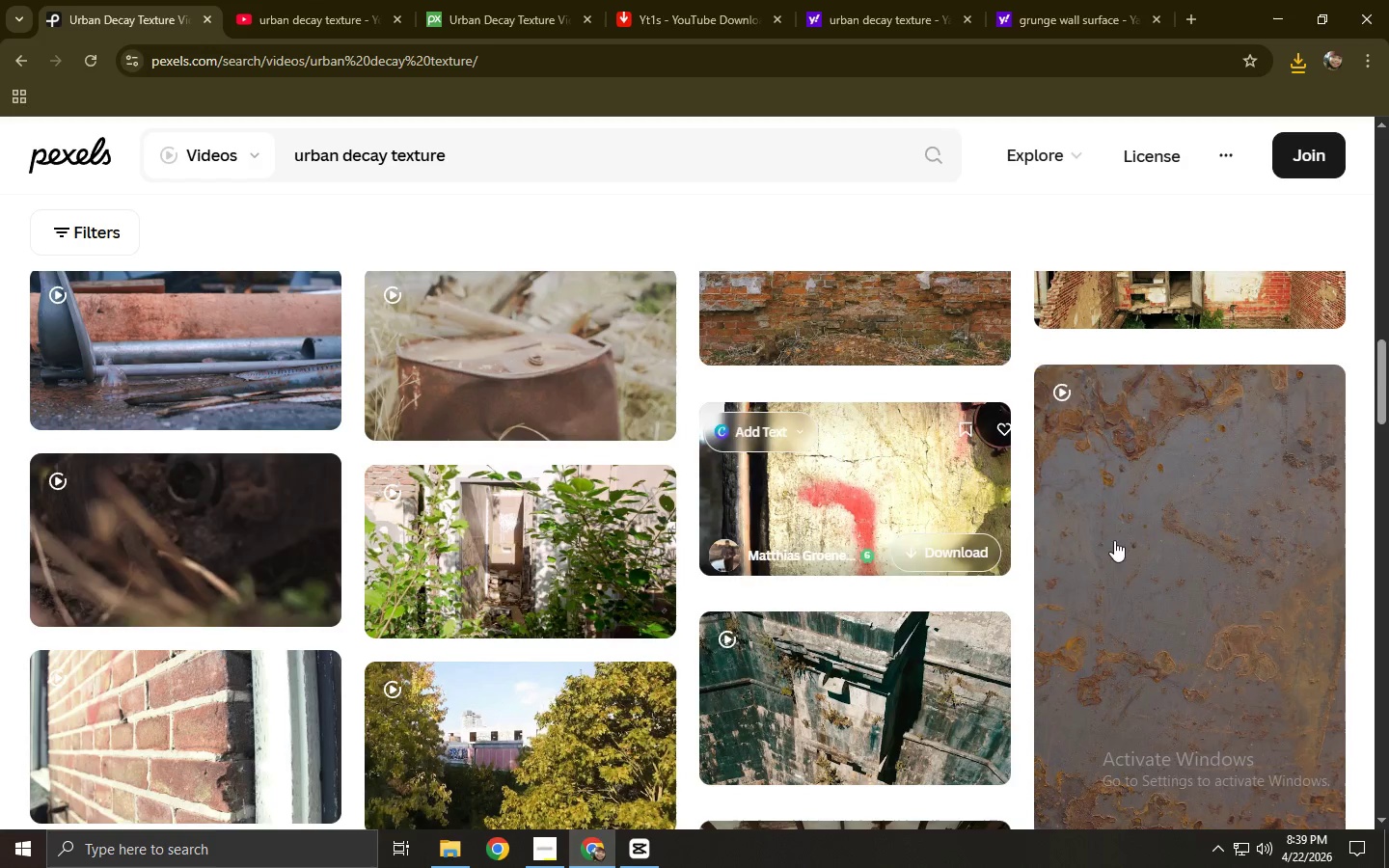 
left_click([1158, 544])
 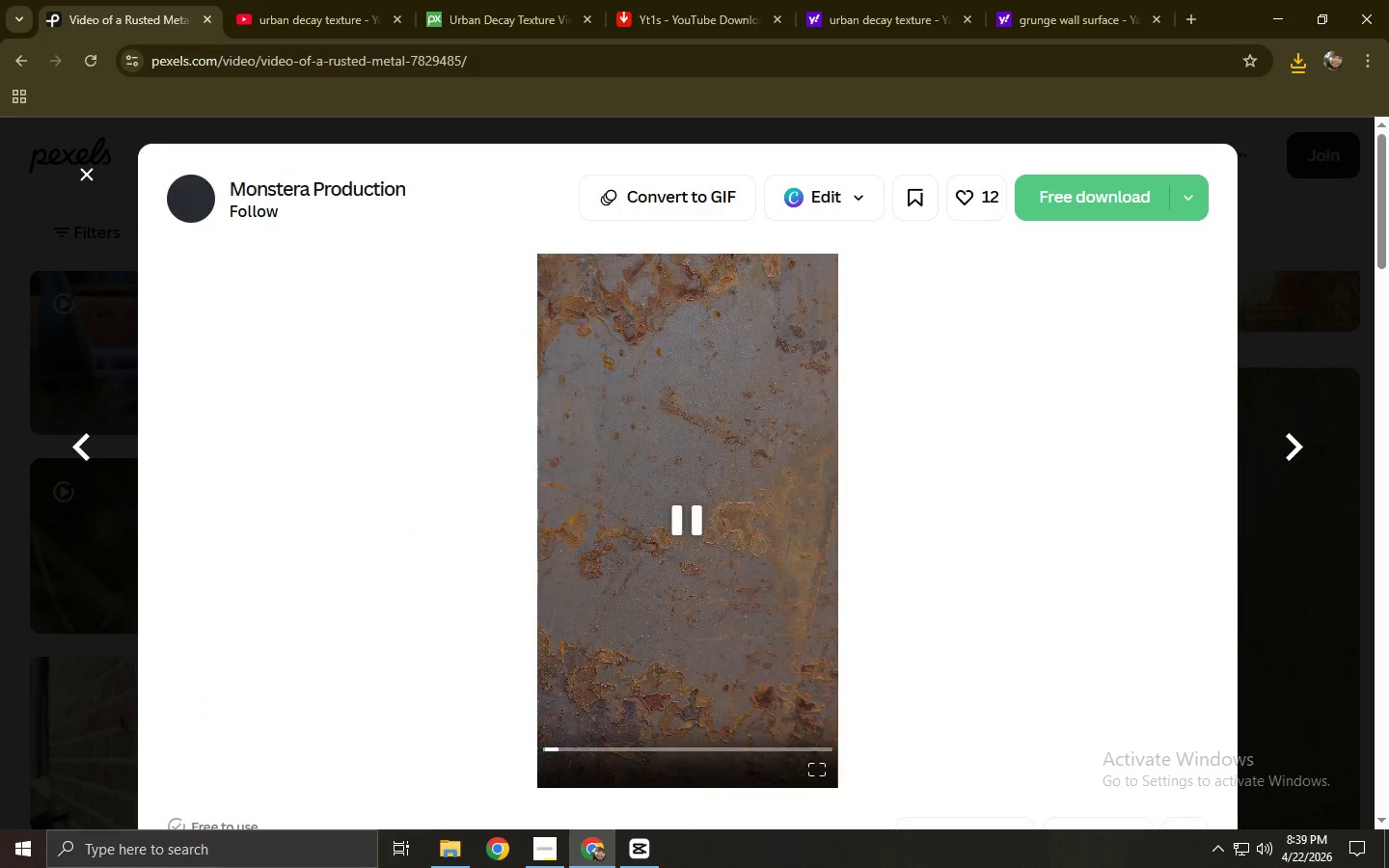 
scroll: coordinate [443, 537], scroll_direction: down, amount: 12.0
 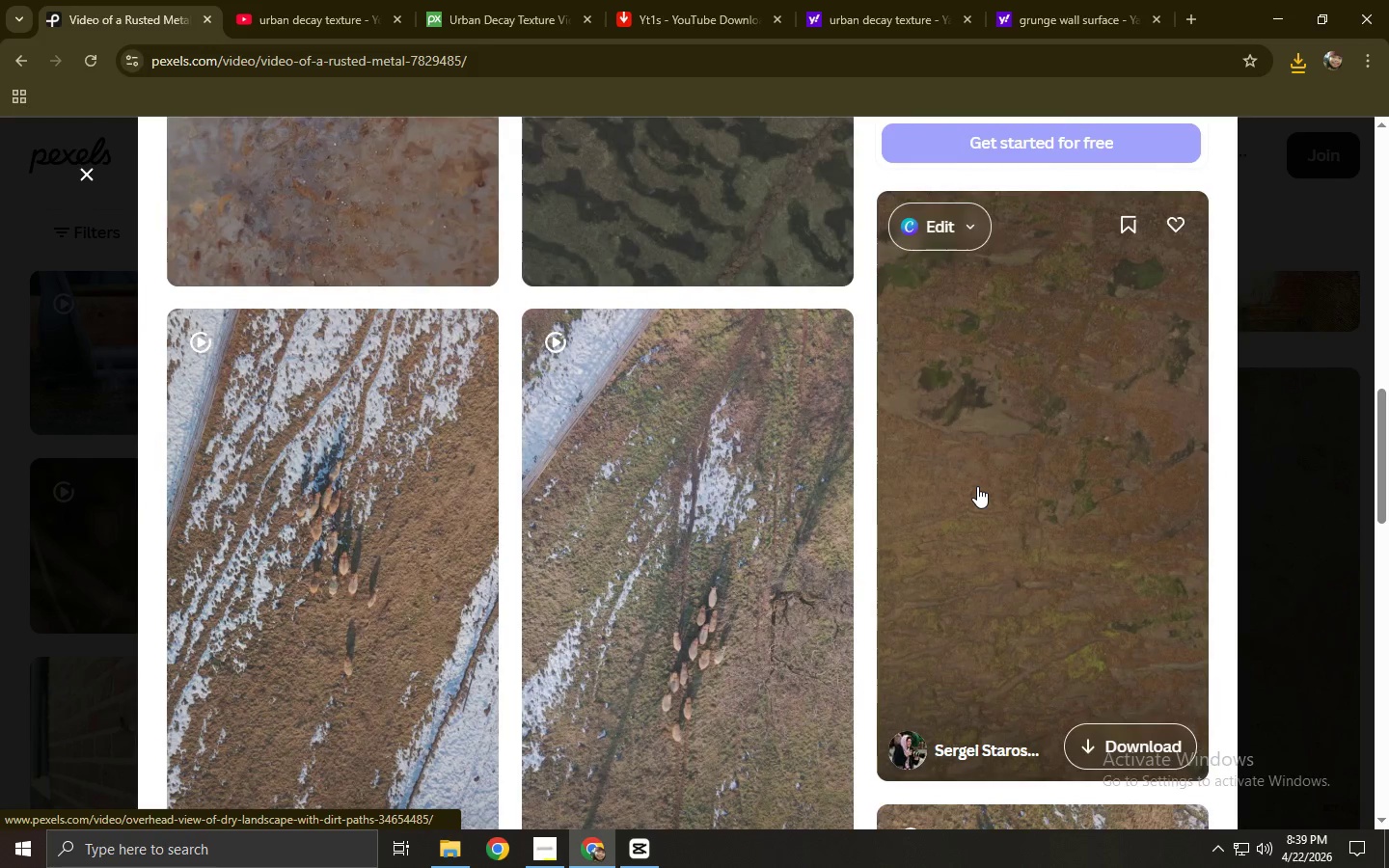 
left_click([977, 486])
 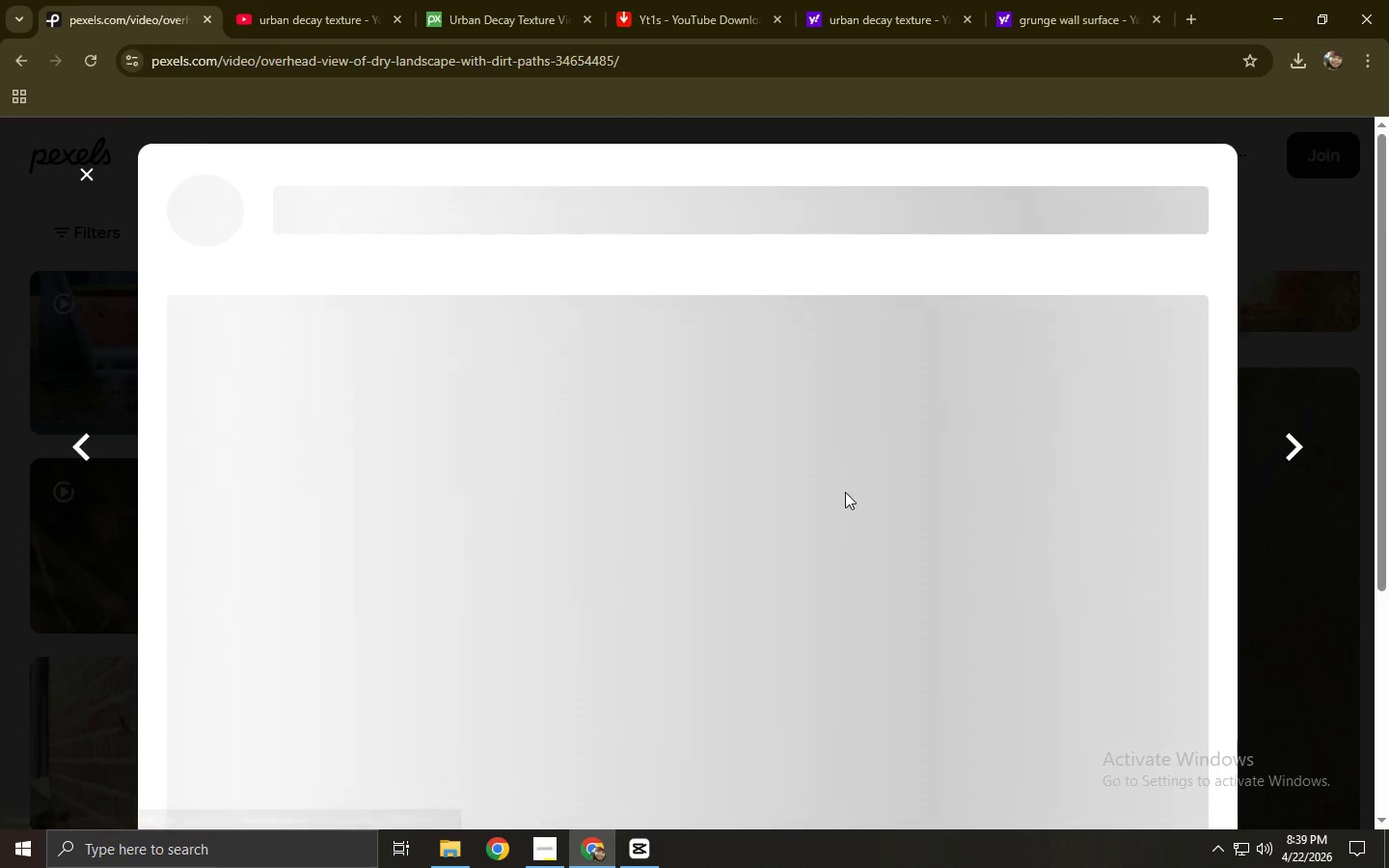 
mouse_move([562, 540])
 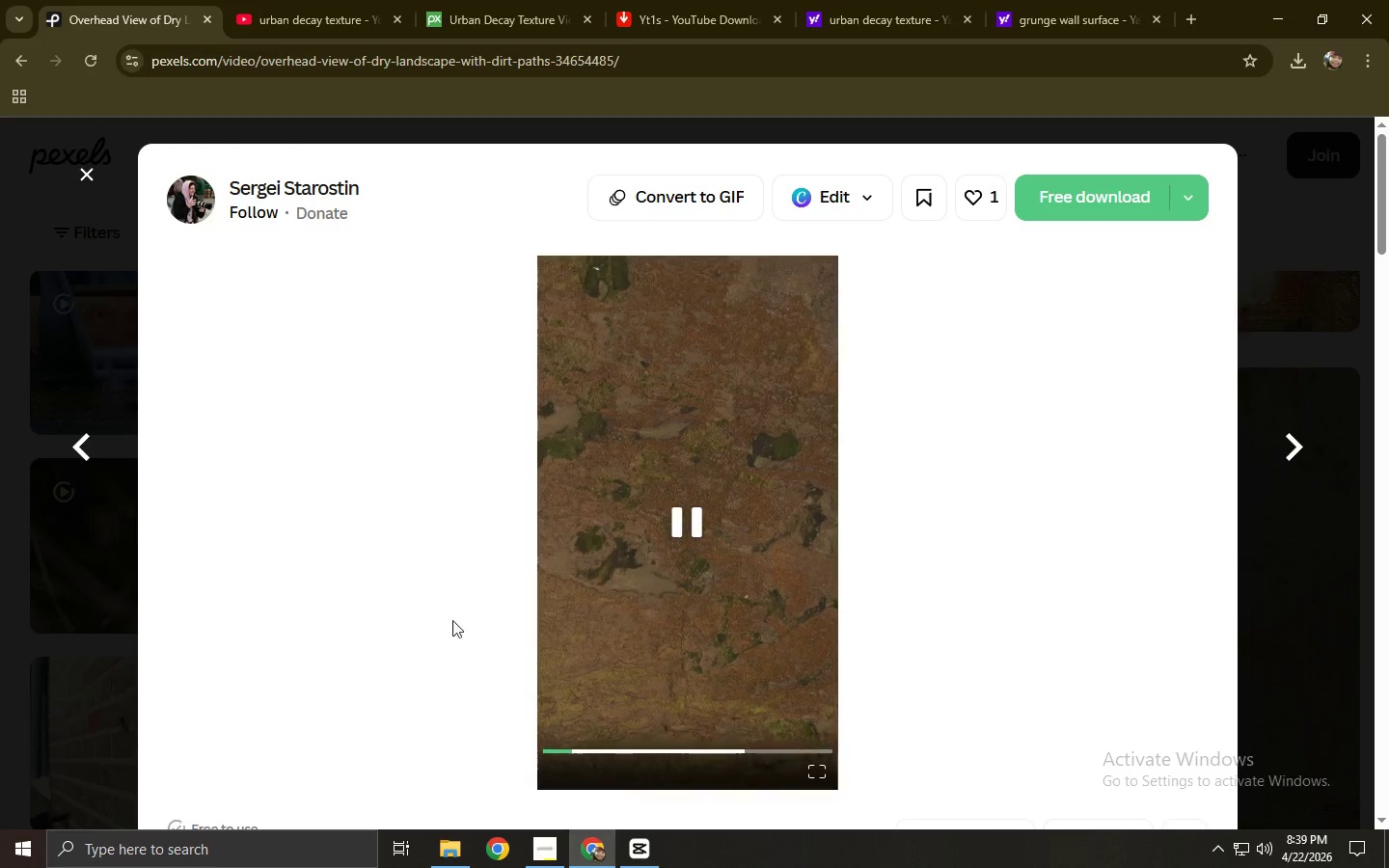 
left_click([0, 590])
 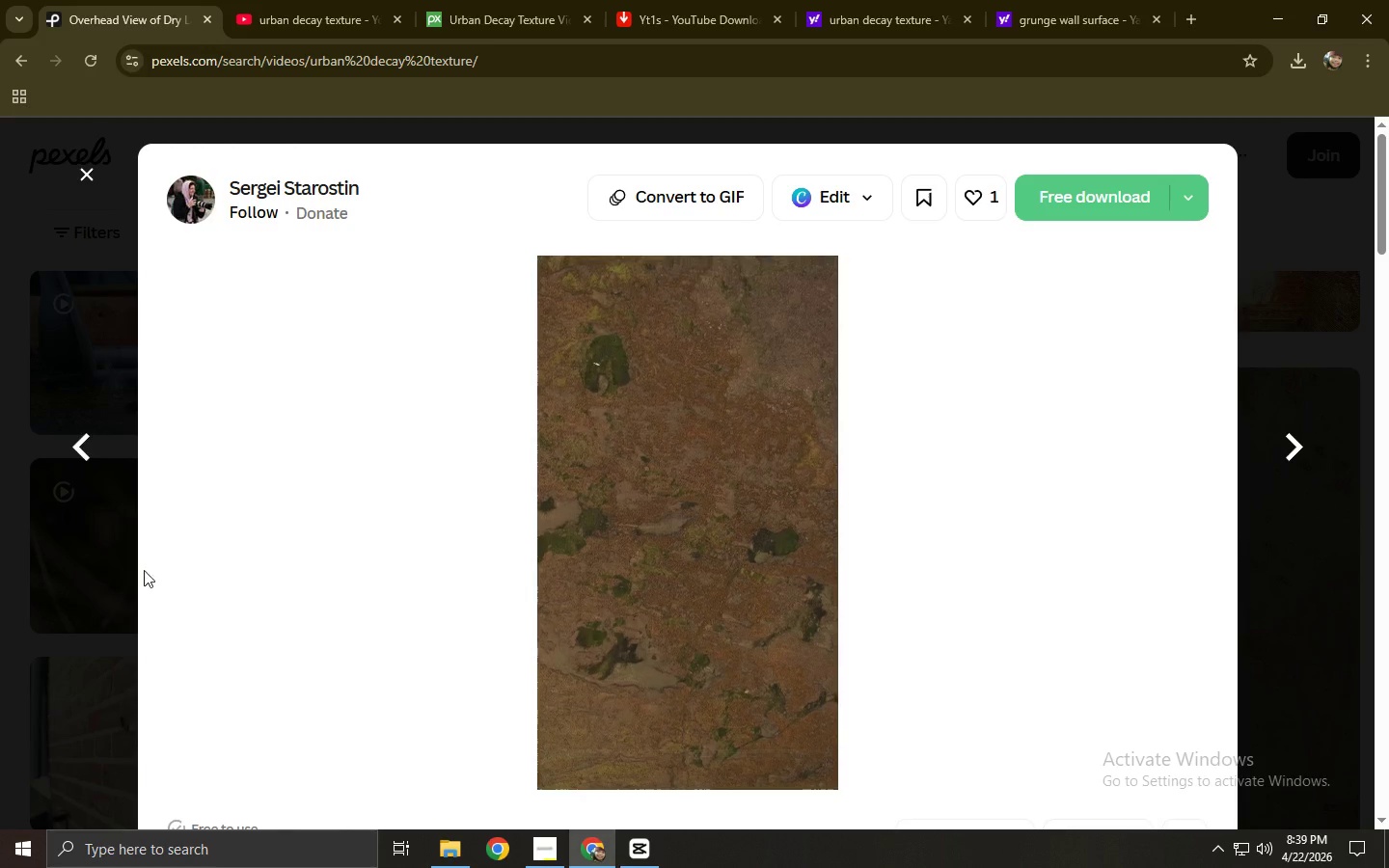 
scroll: coordinate [178, 555], scroll_direction: down, amount: 3.0
 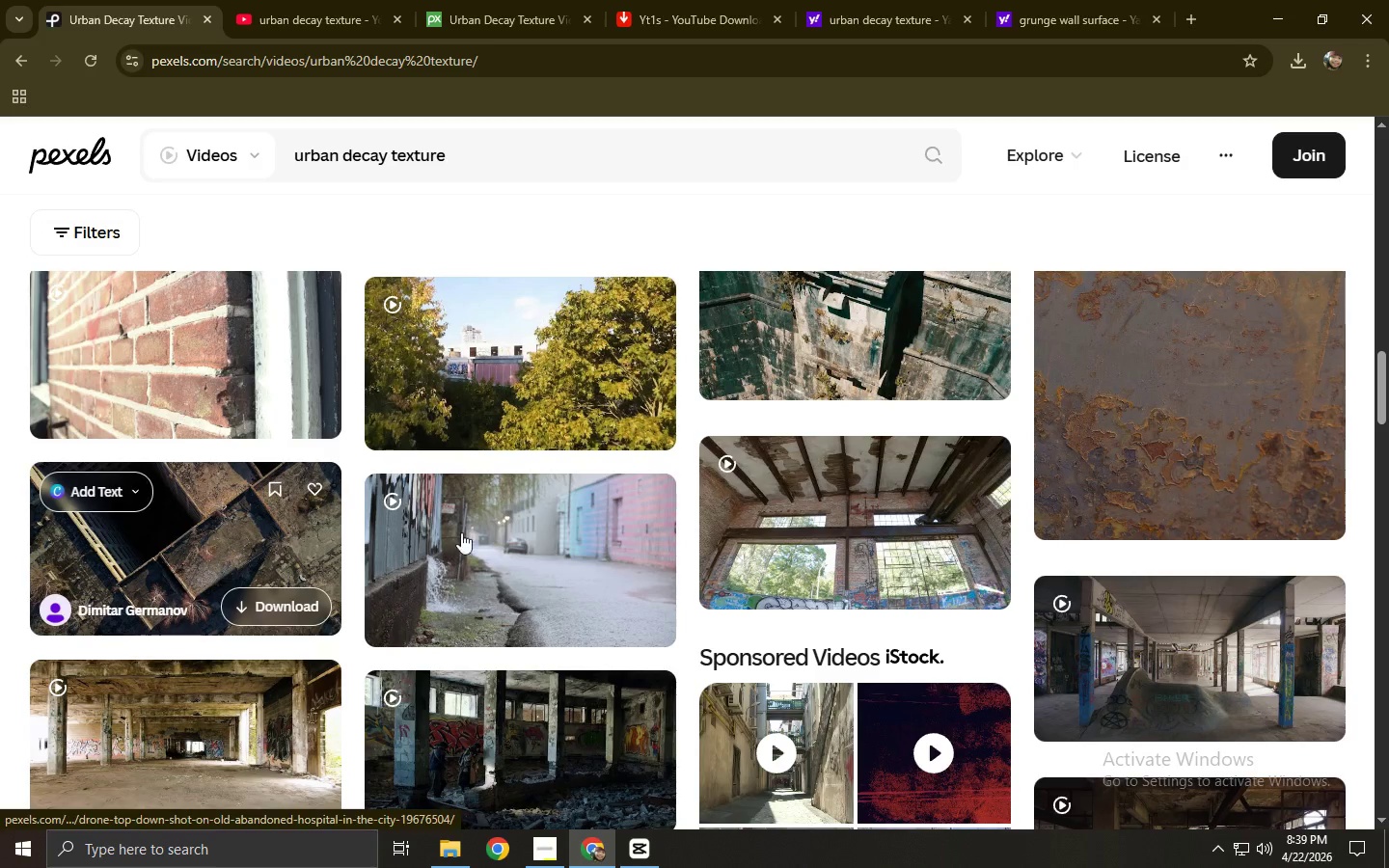 
left_click([1166, 402])
 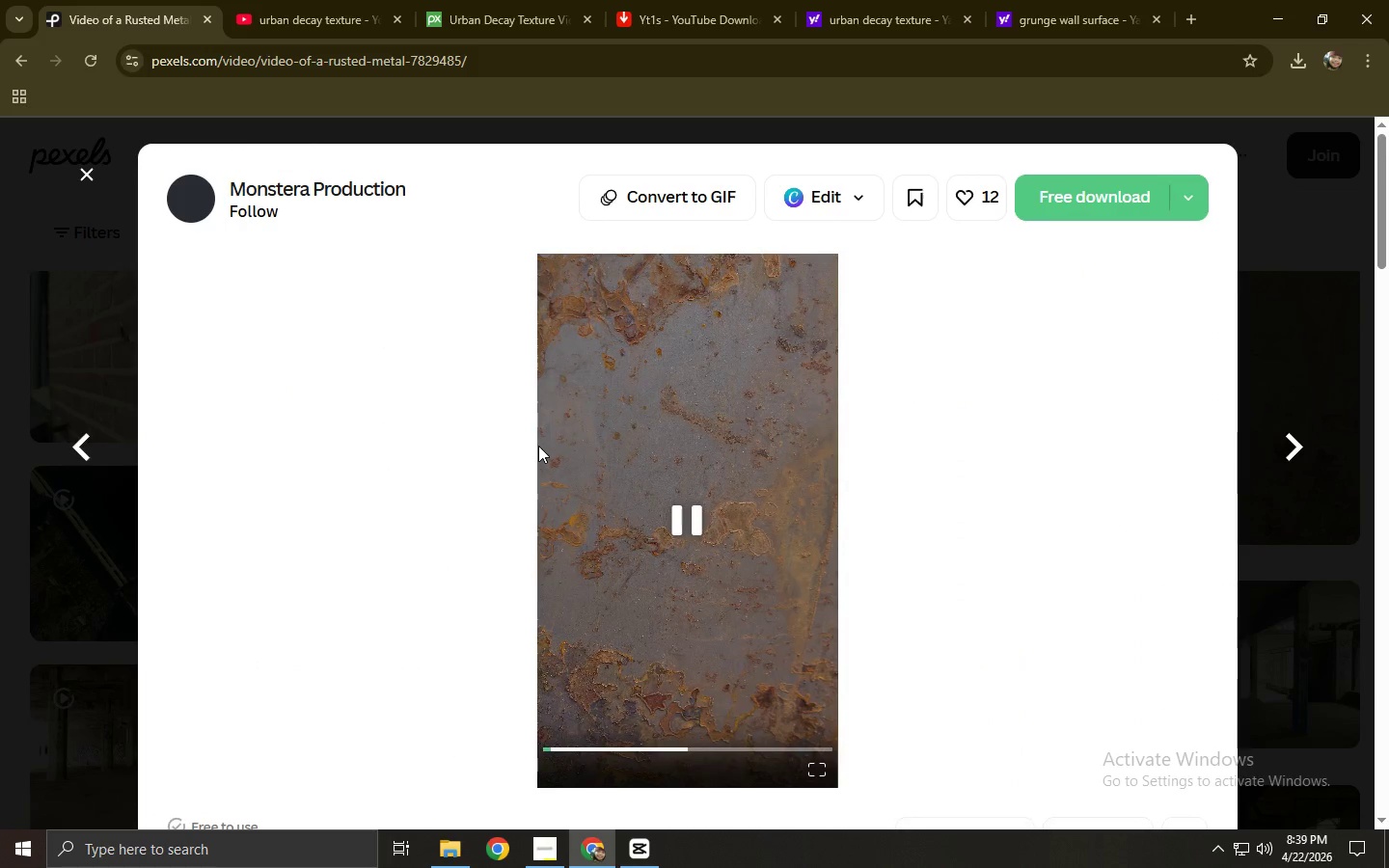 
scroll: coordinate [1183, 497], scroll_direction: none, amount: 0.0
 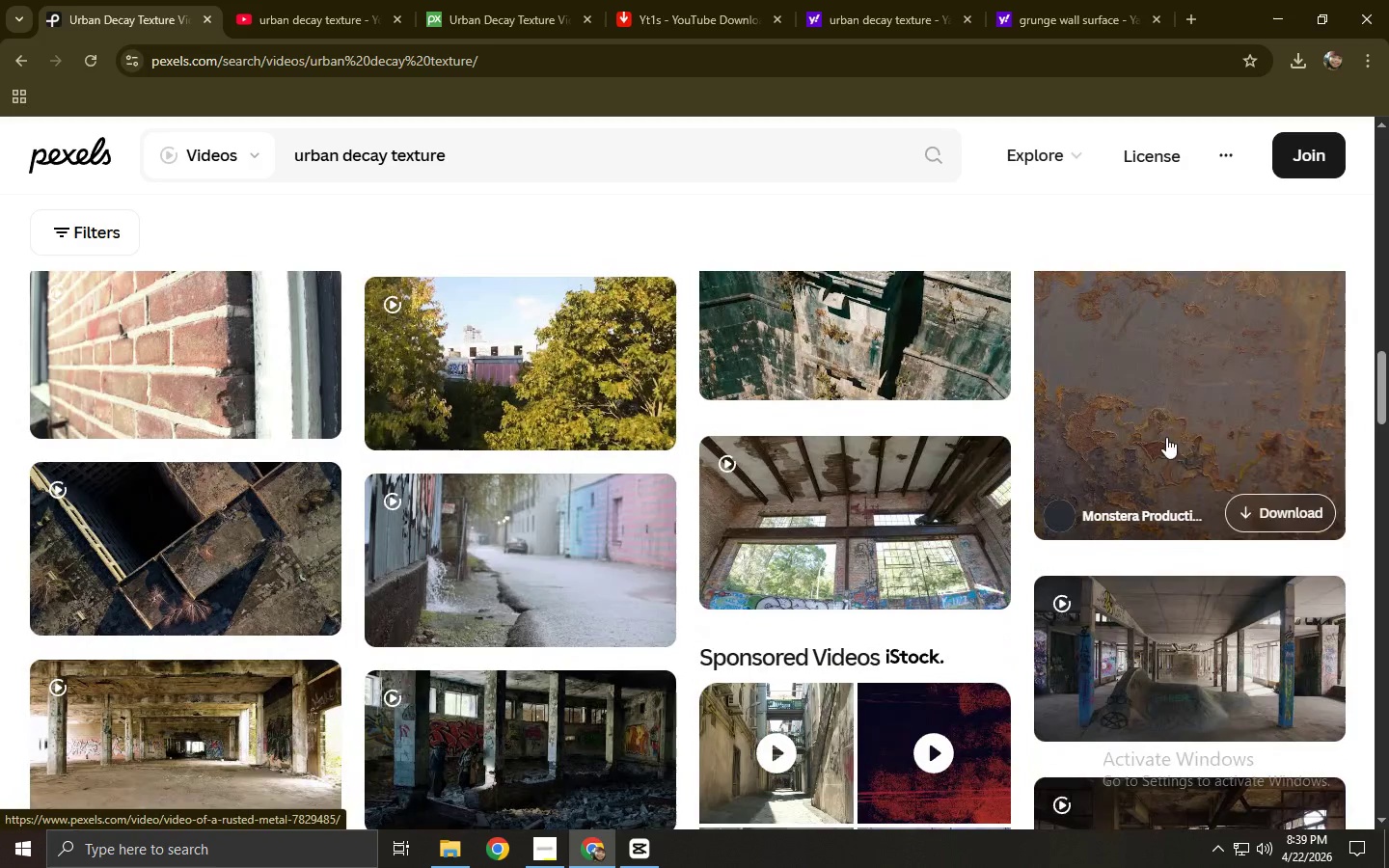 
scroll: coordinate [661, 518], scroll_direction: down, amount: 19.0
 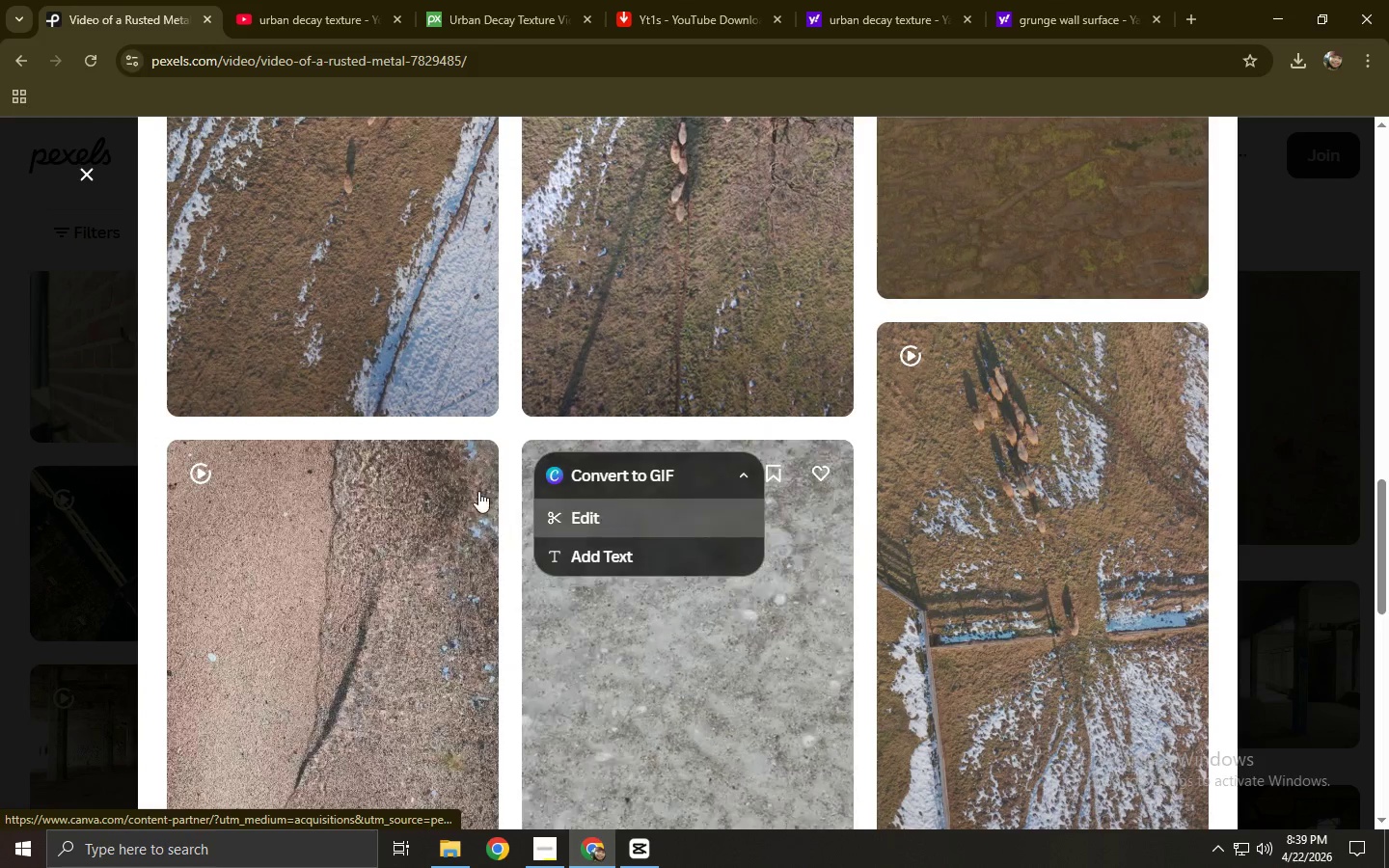 
scroll: coordinate [529, 507], scroll_direction: down, amount: 16.0
 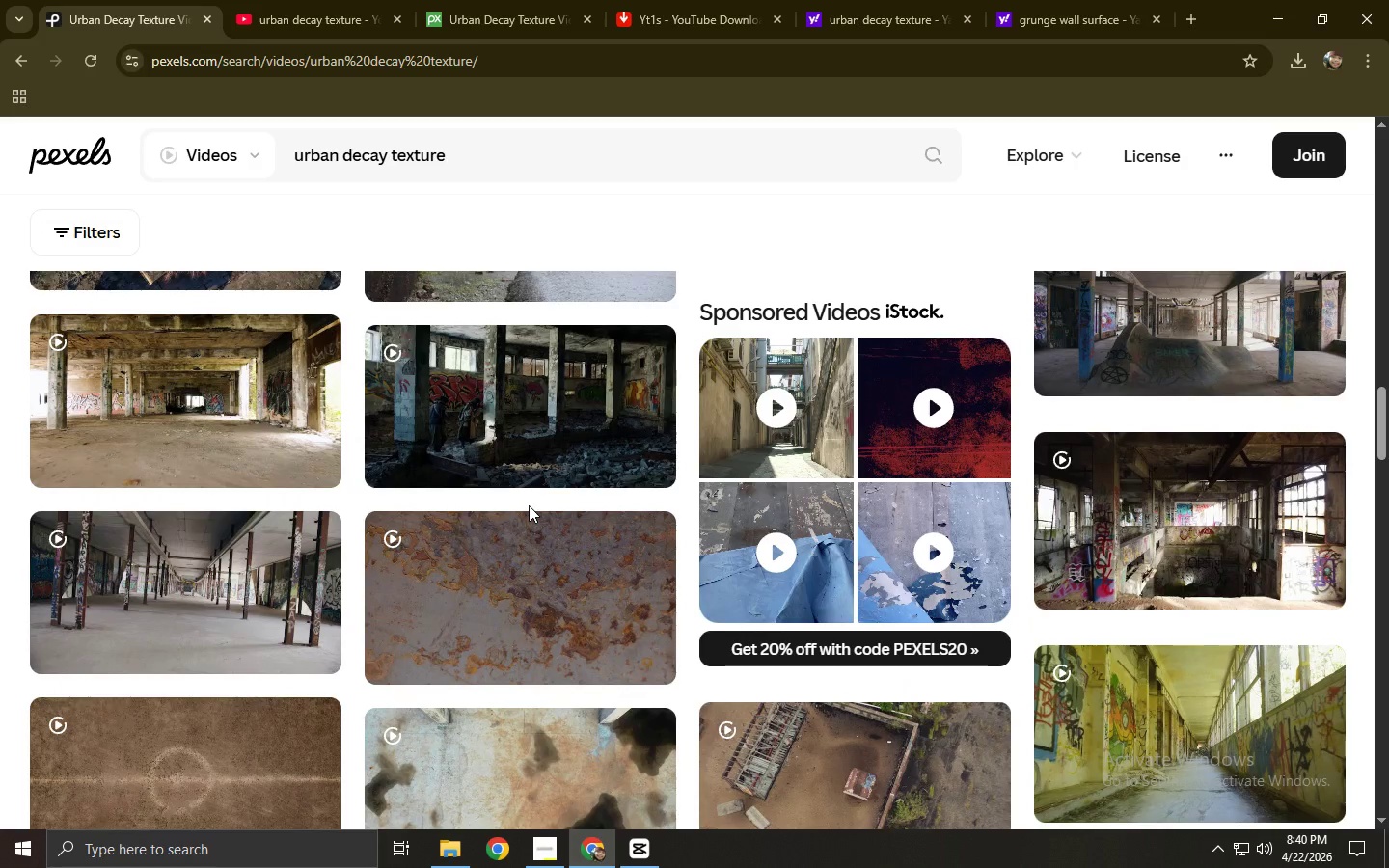 
scroll: coordinate [529, 505], scroll_direction: down, amount: 2.0
 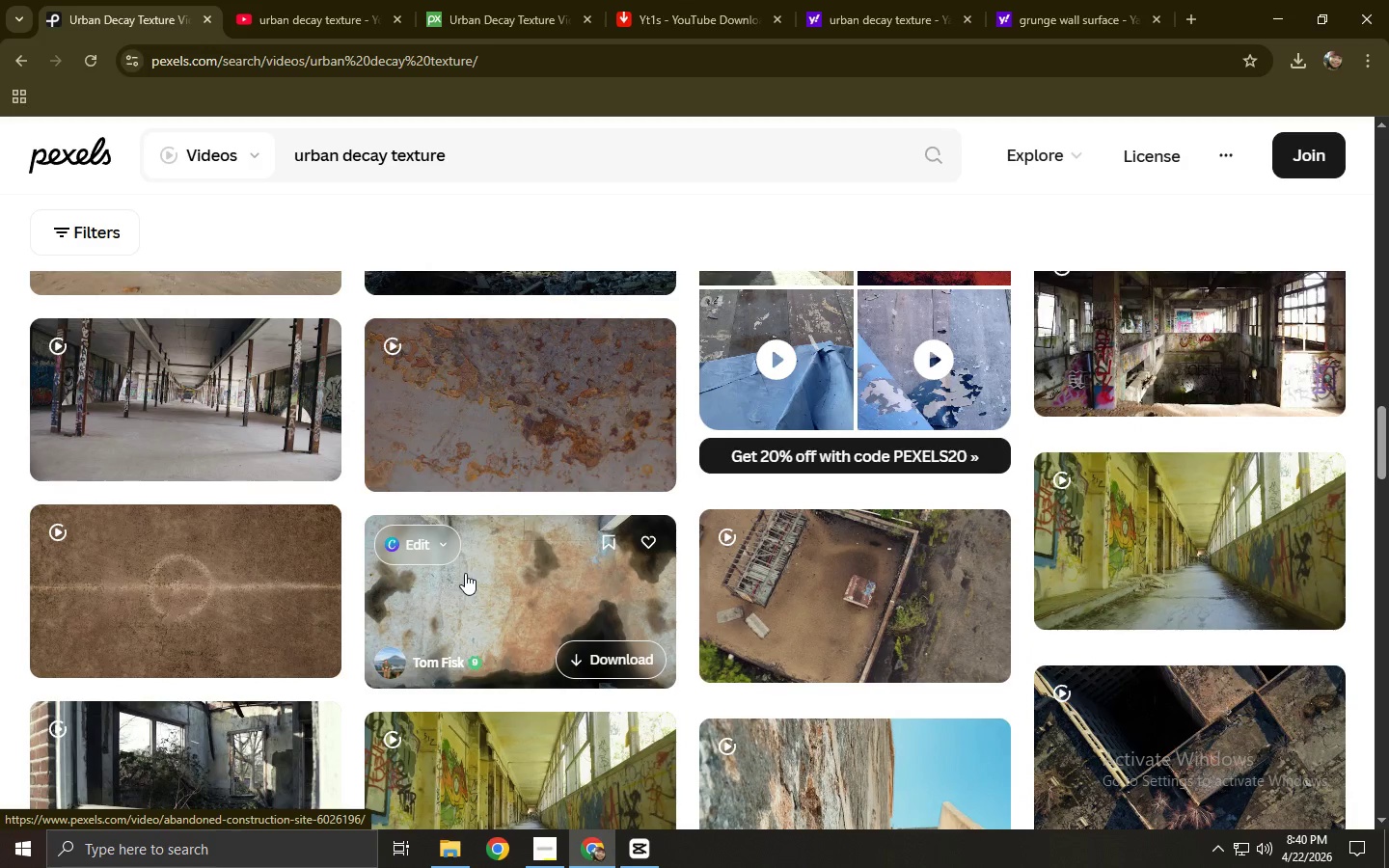 
left_click_drag(start_coordinate=[459, 160], to_coordinate=[383, 169])
 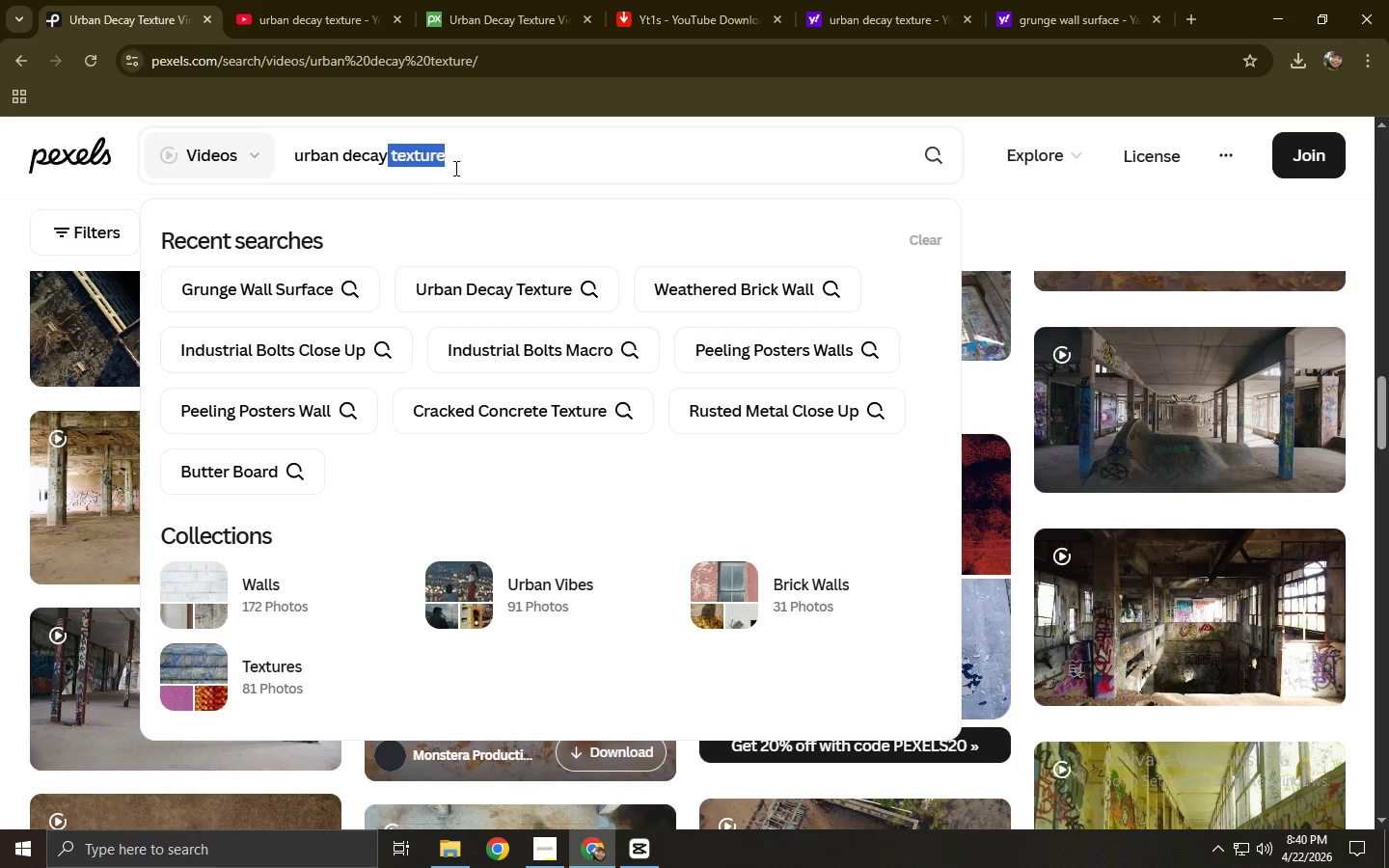 
scroll: coordinate [425, 519], scroll_direction: up, amount: 3.0
 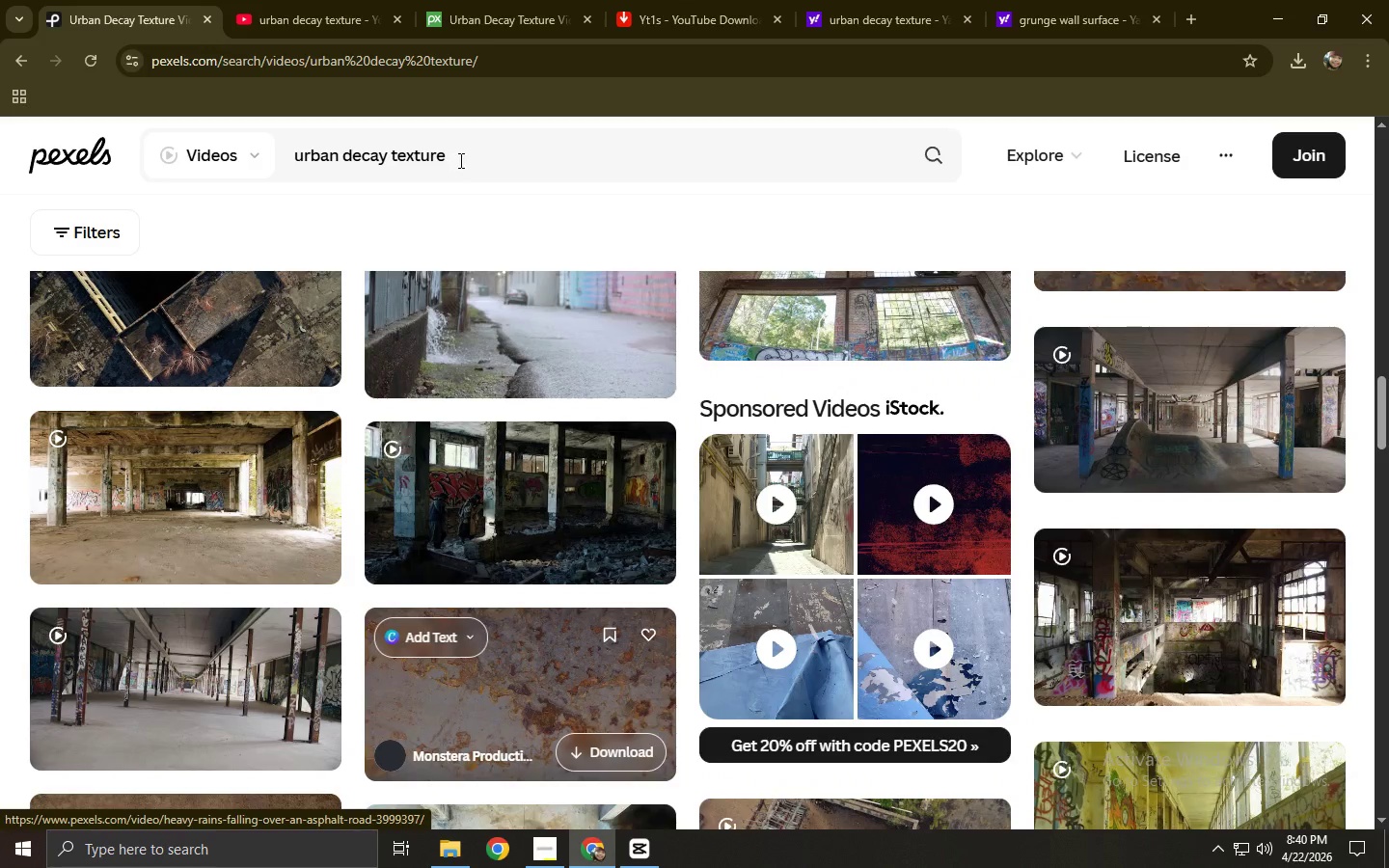 
left_click([464, 166])
 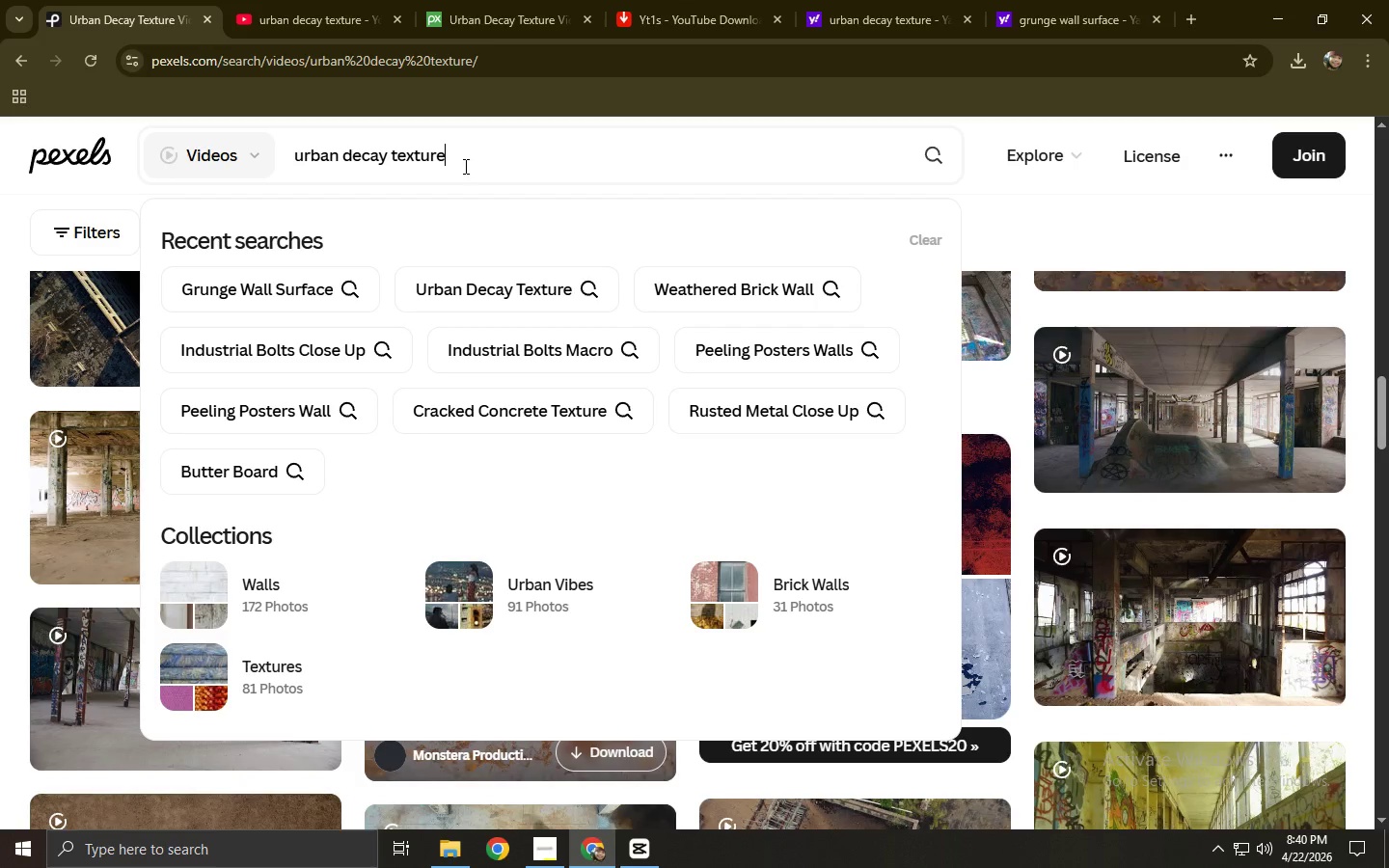 
type( c)
key(Backspace)
type(marc)
key(Backspace)
key(Backspace)
type(cro)
 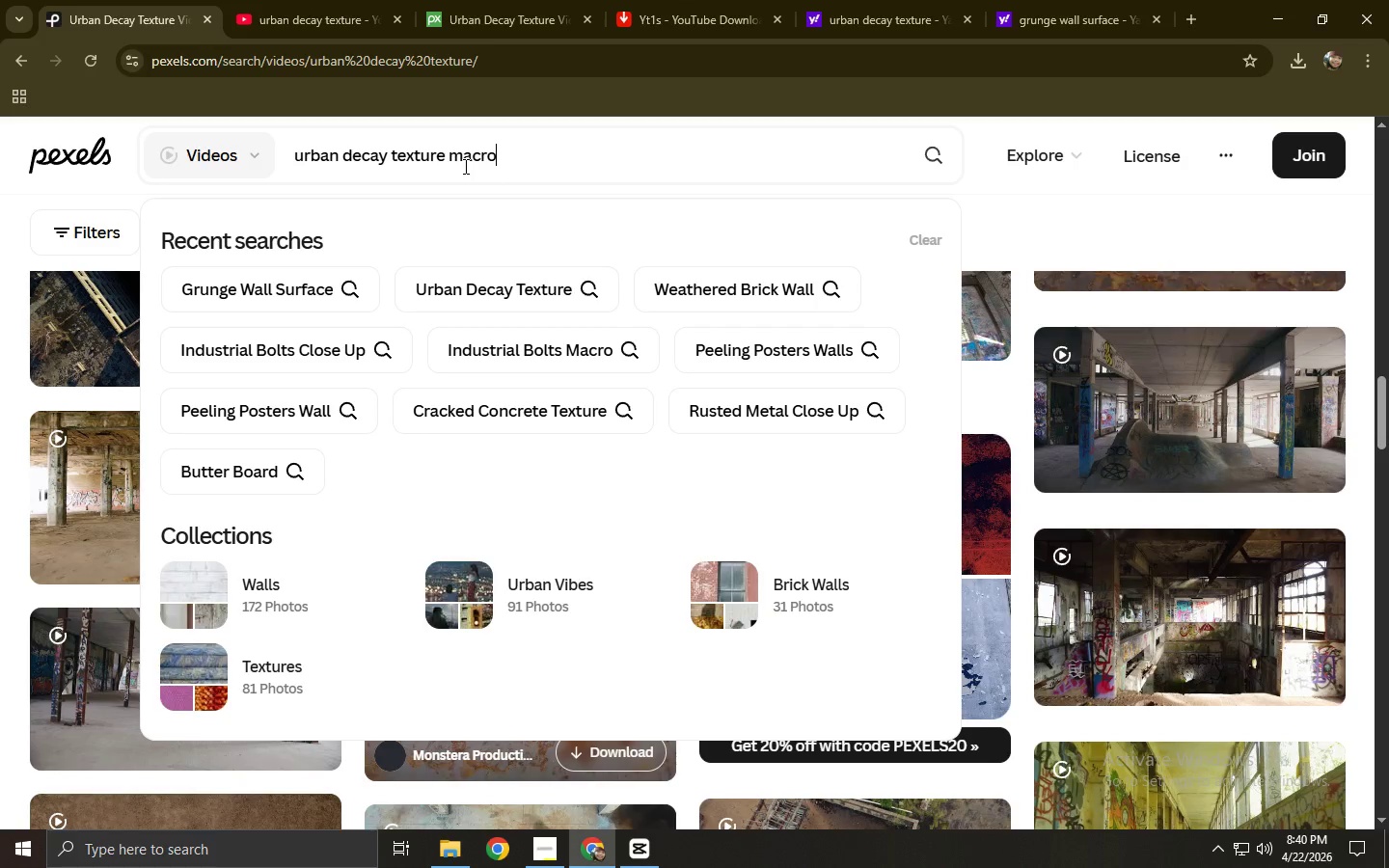 
key(Enter)
 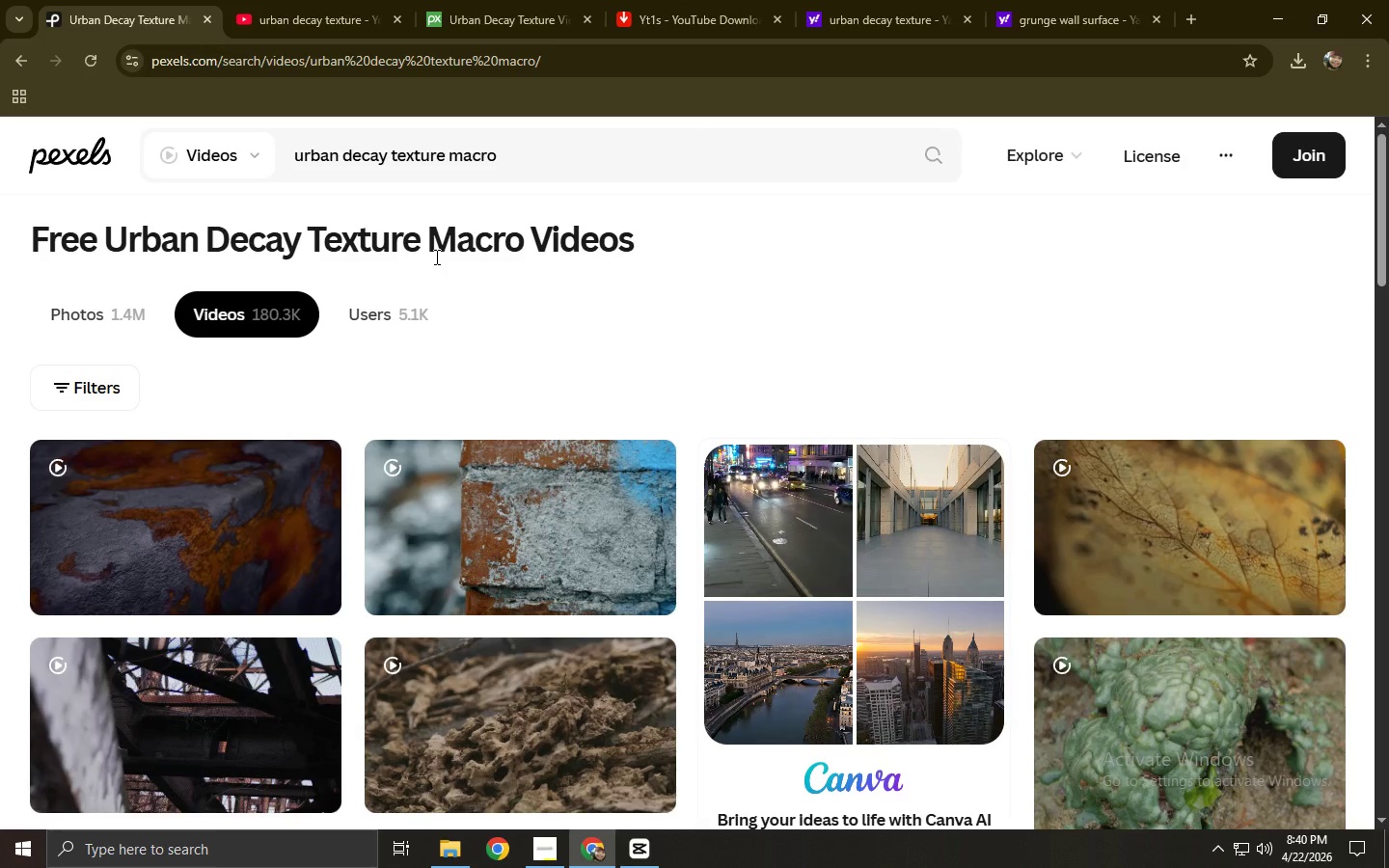 
scroll: coordinate [434, 257], scroll_direction: down, amount: 2.0
 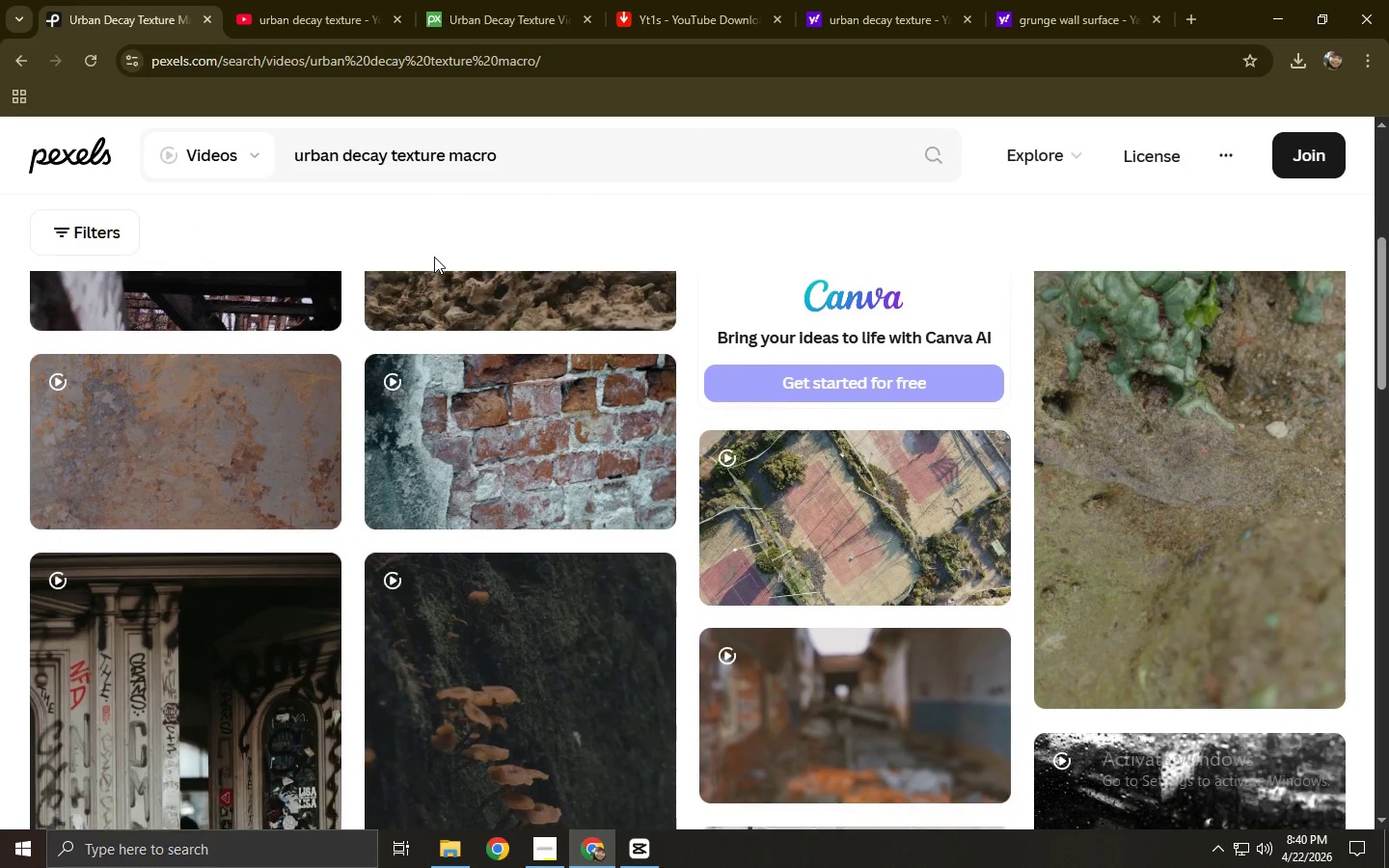 
left_click_drag(start_coordinate=[545, 151], to_coordinate=[295, 155])
 